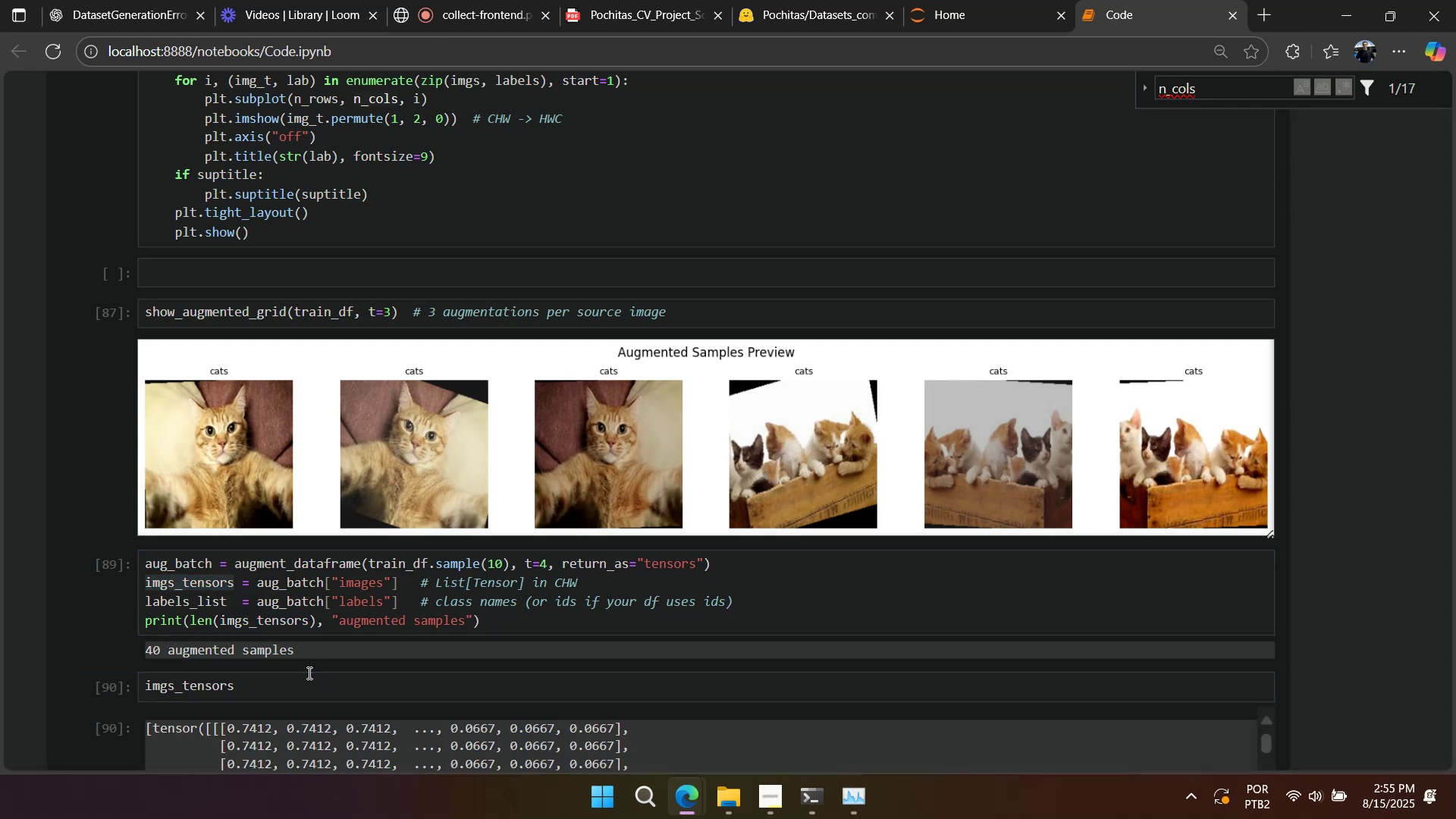 
scroll: coordinate [398, 547], scroll_direction: down, amount: 4.0
 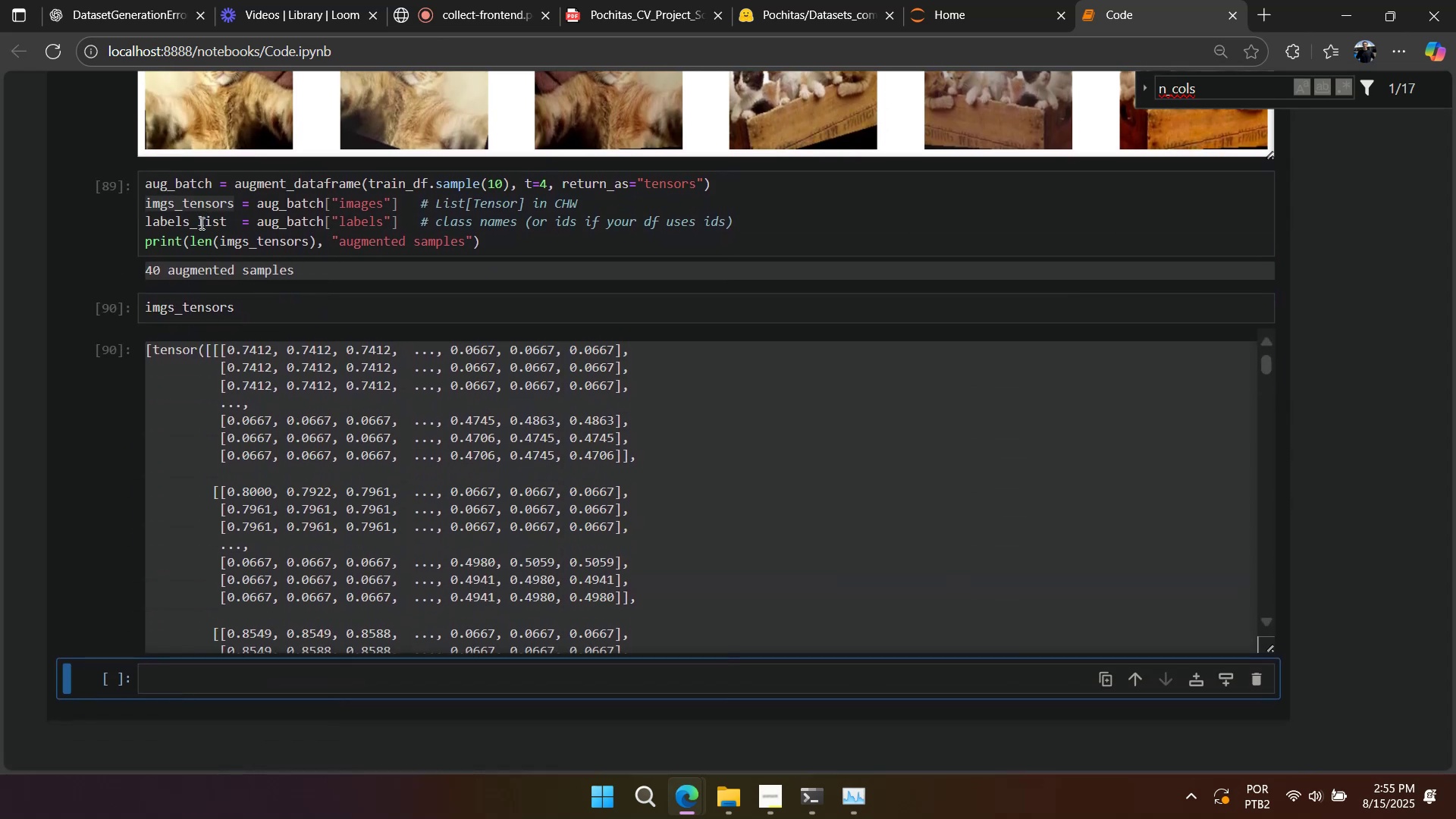 
double_click([198, 215])
 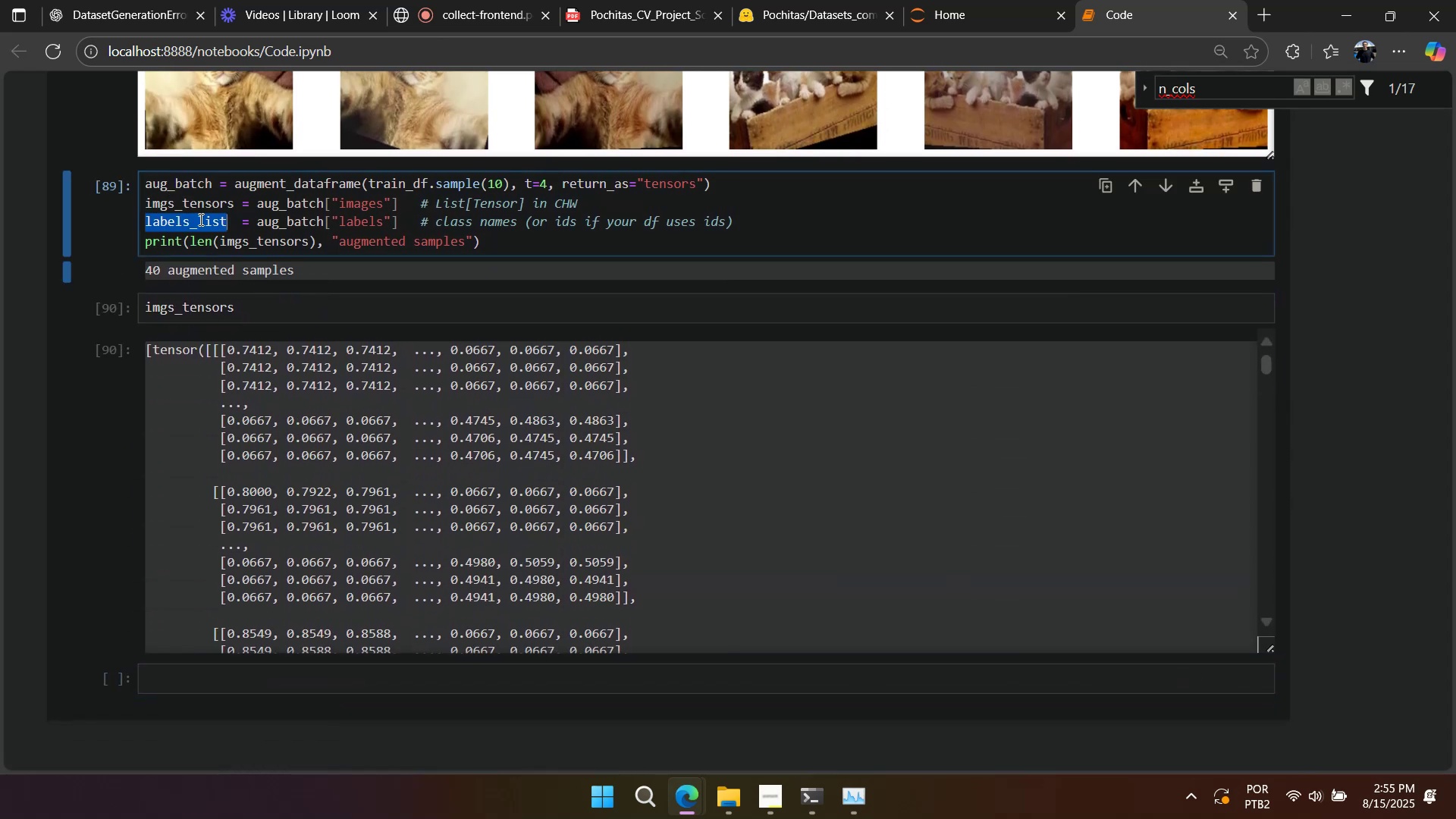 
key(Control+ControlLeft)
 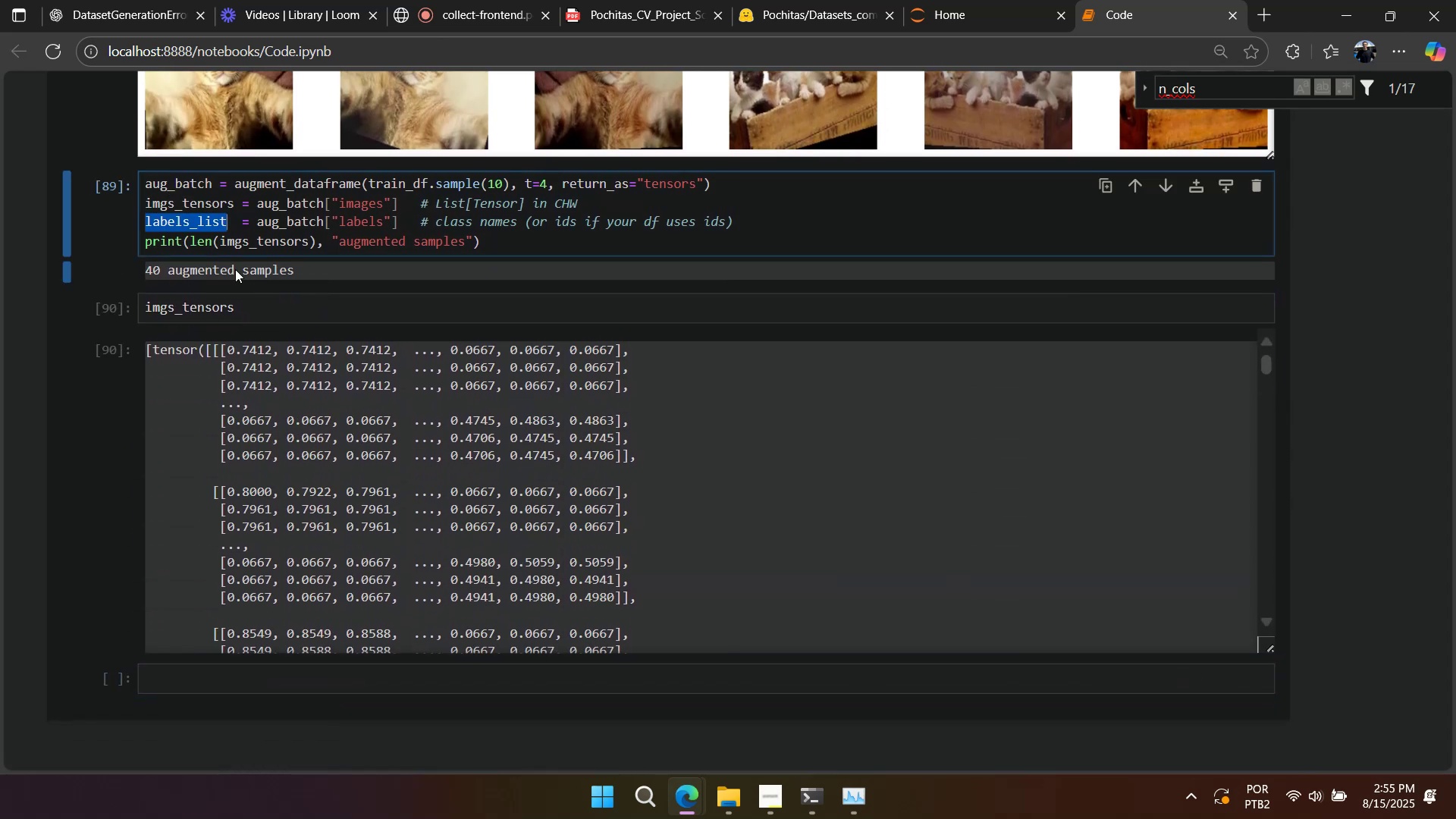 
key(Control+C)
 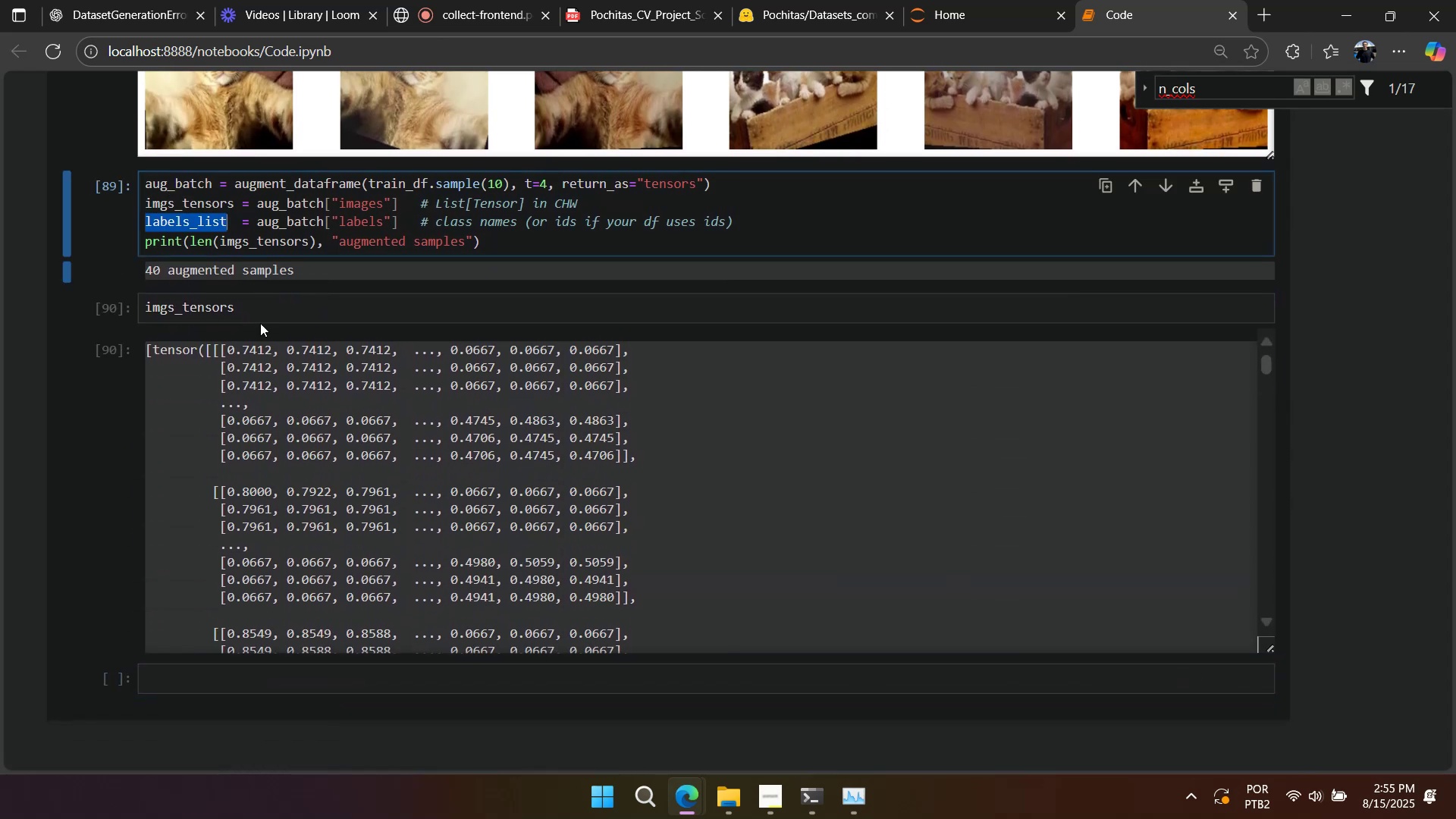 
triple_click([260, 323])
 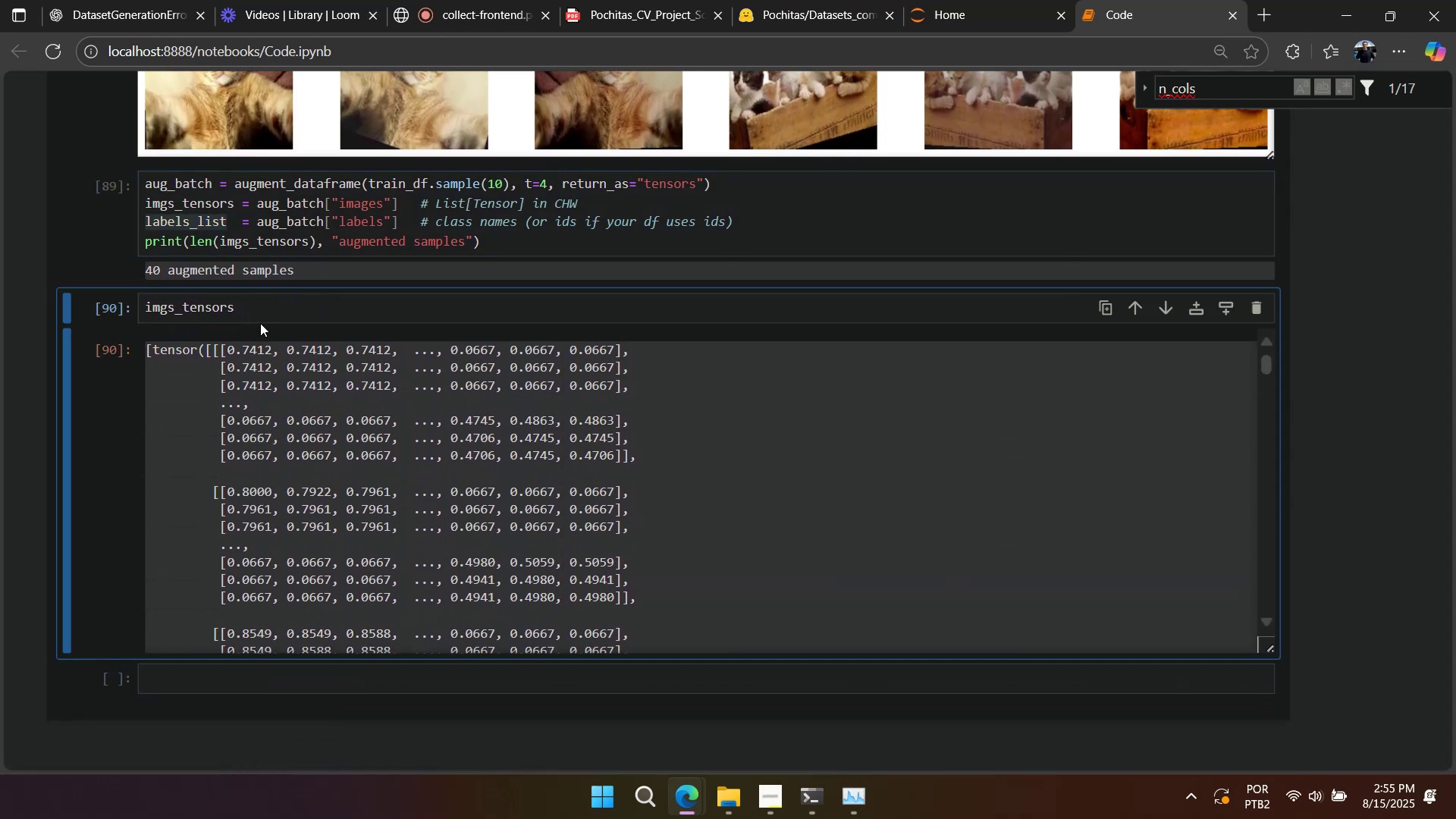 
key(Control+ControlLeft)
 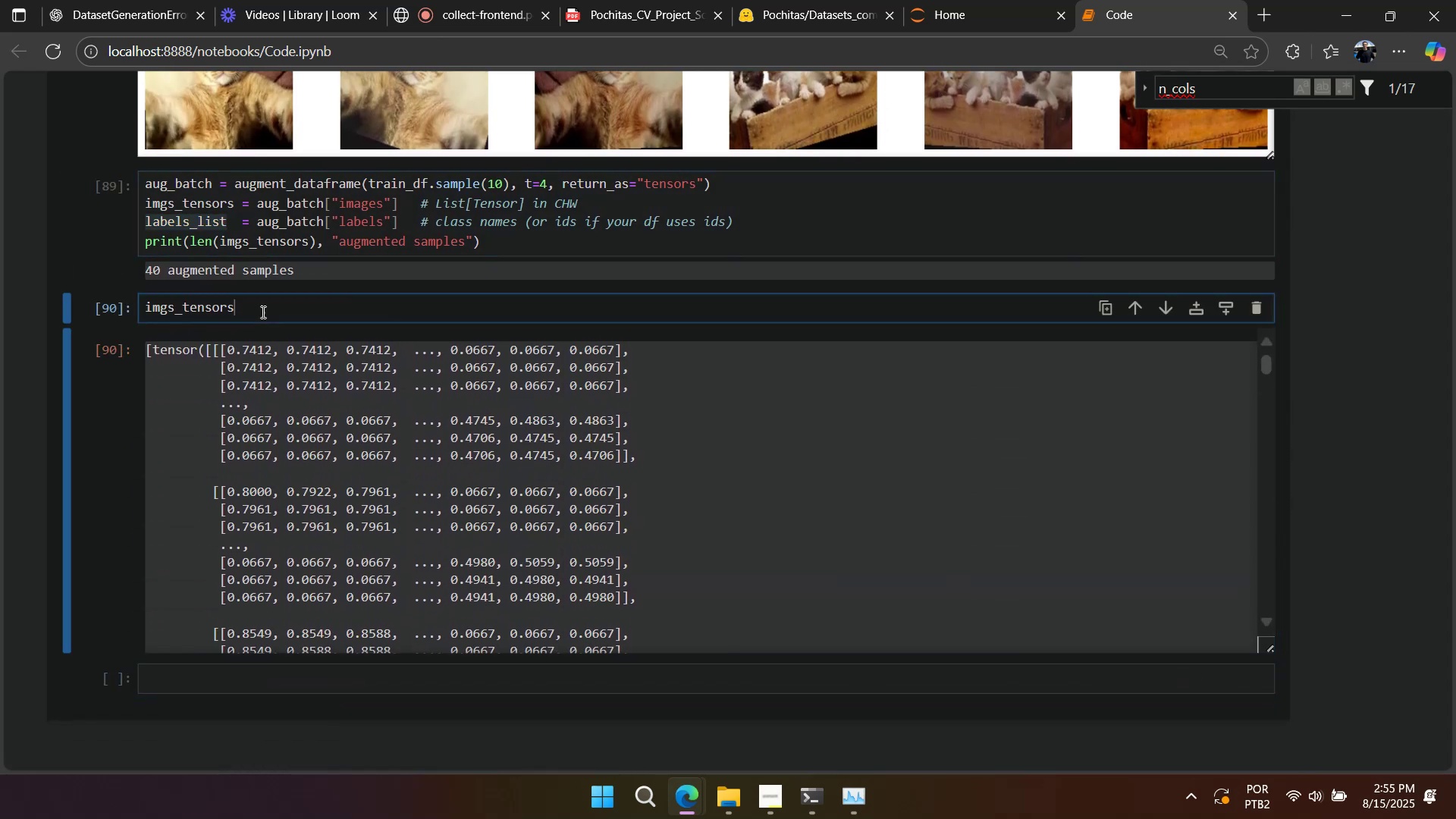 
triple_click([262, 312])
 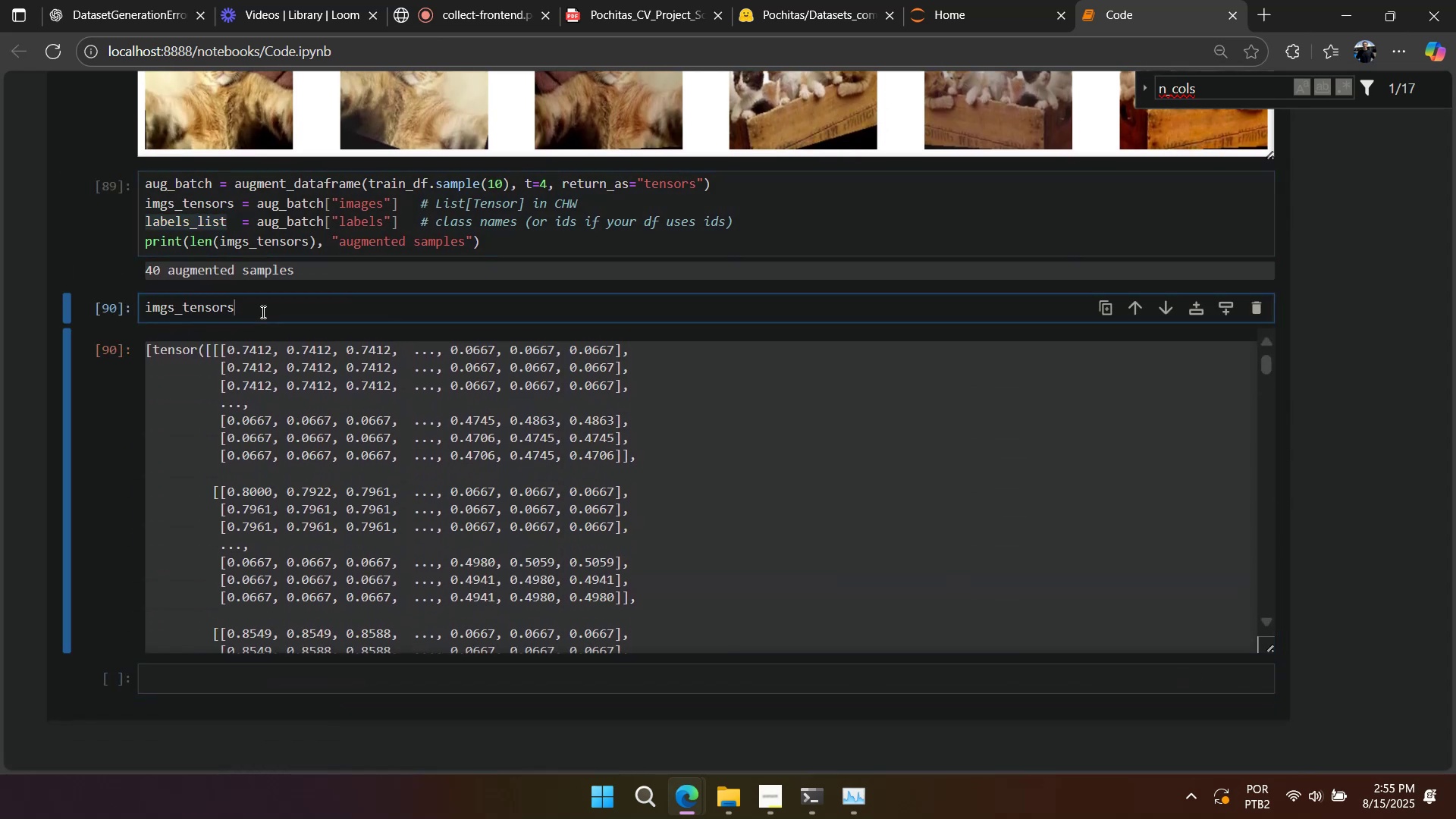 
key(Control+A)
 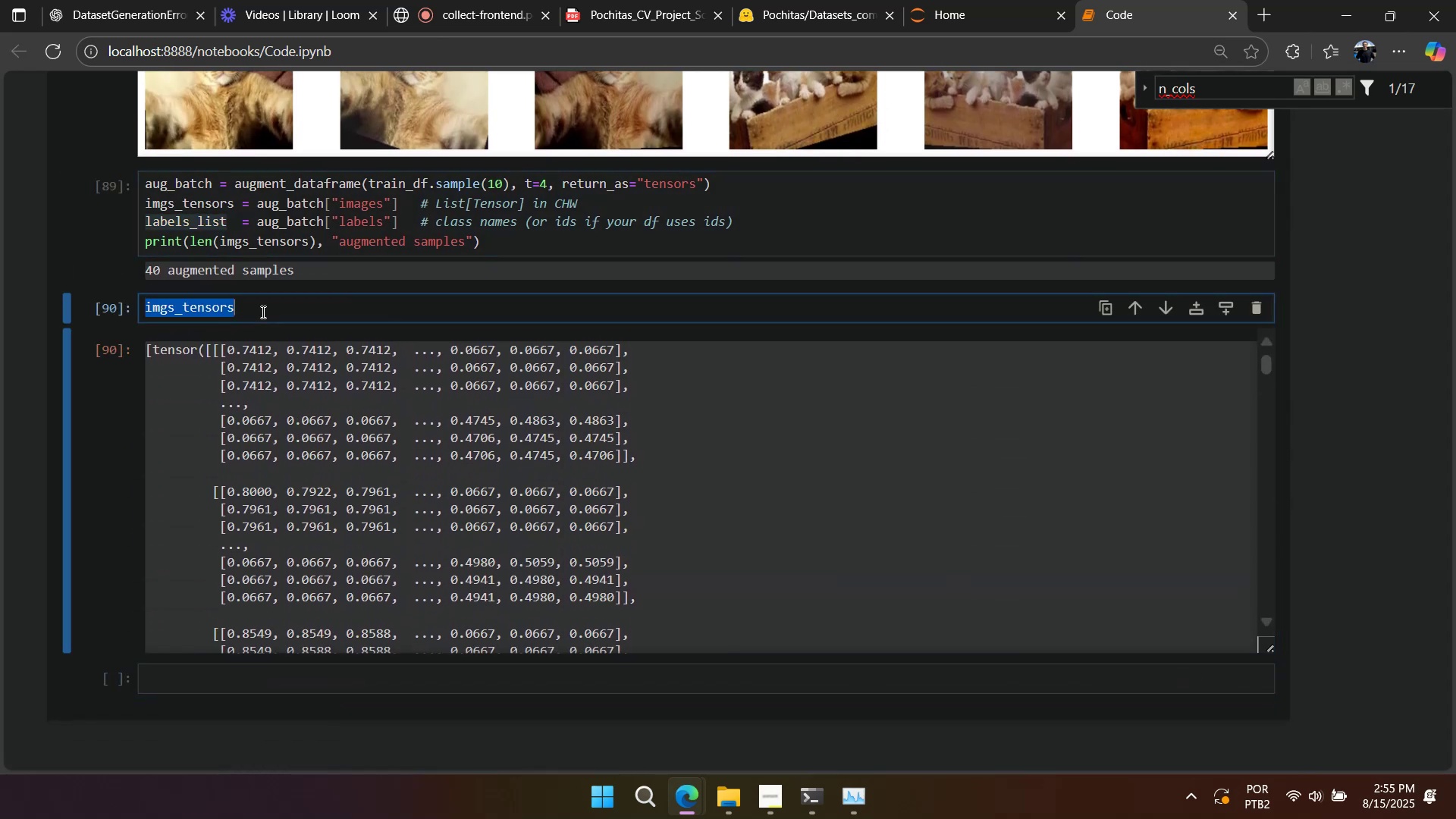 
key(Control+V)
 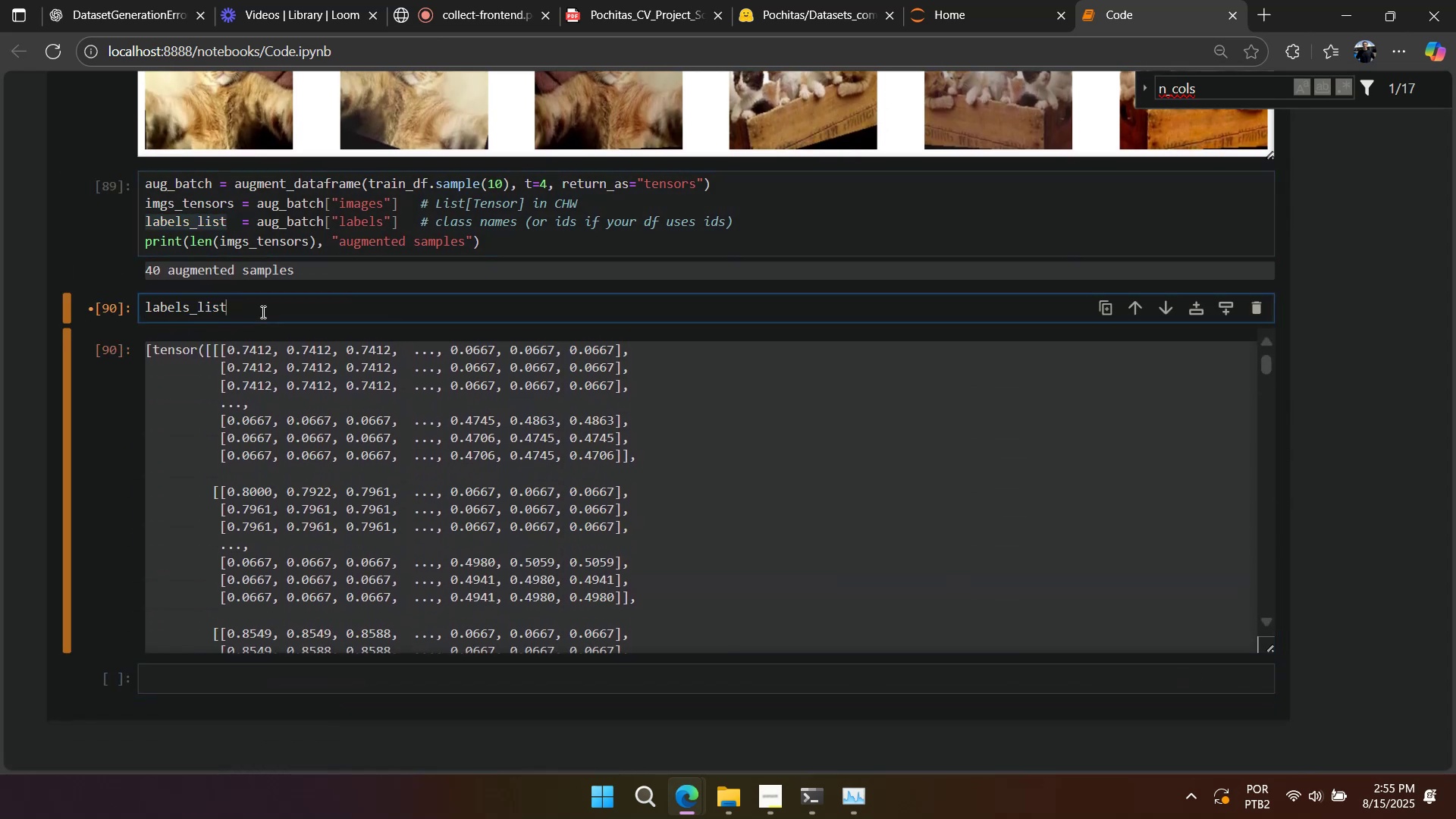 
key(Shift+Enter)
 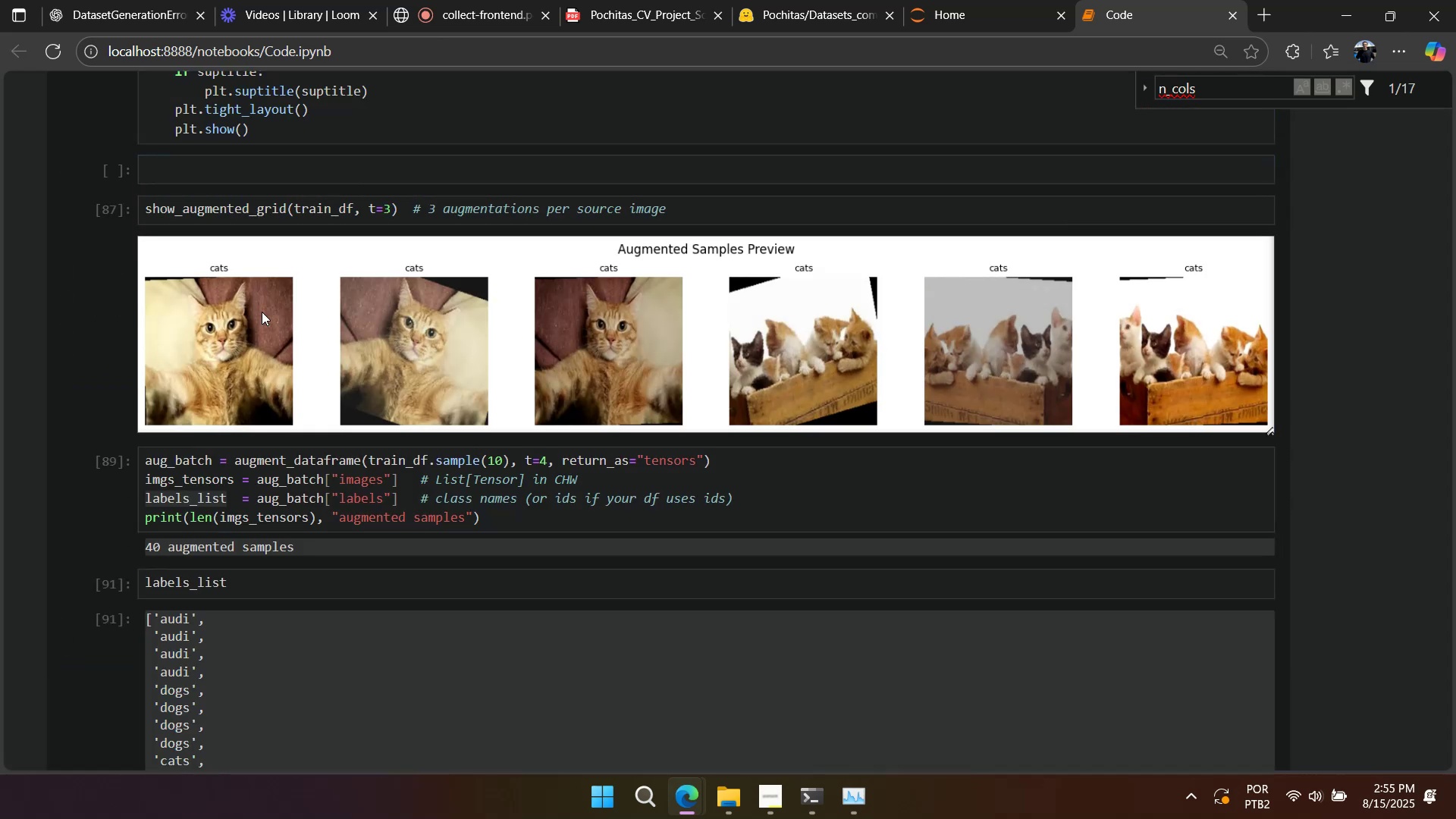 
scroll: coordinate [364, 347], scroll_direction: down, amount: 11.0
 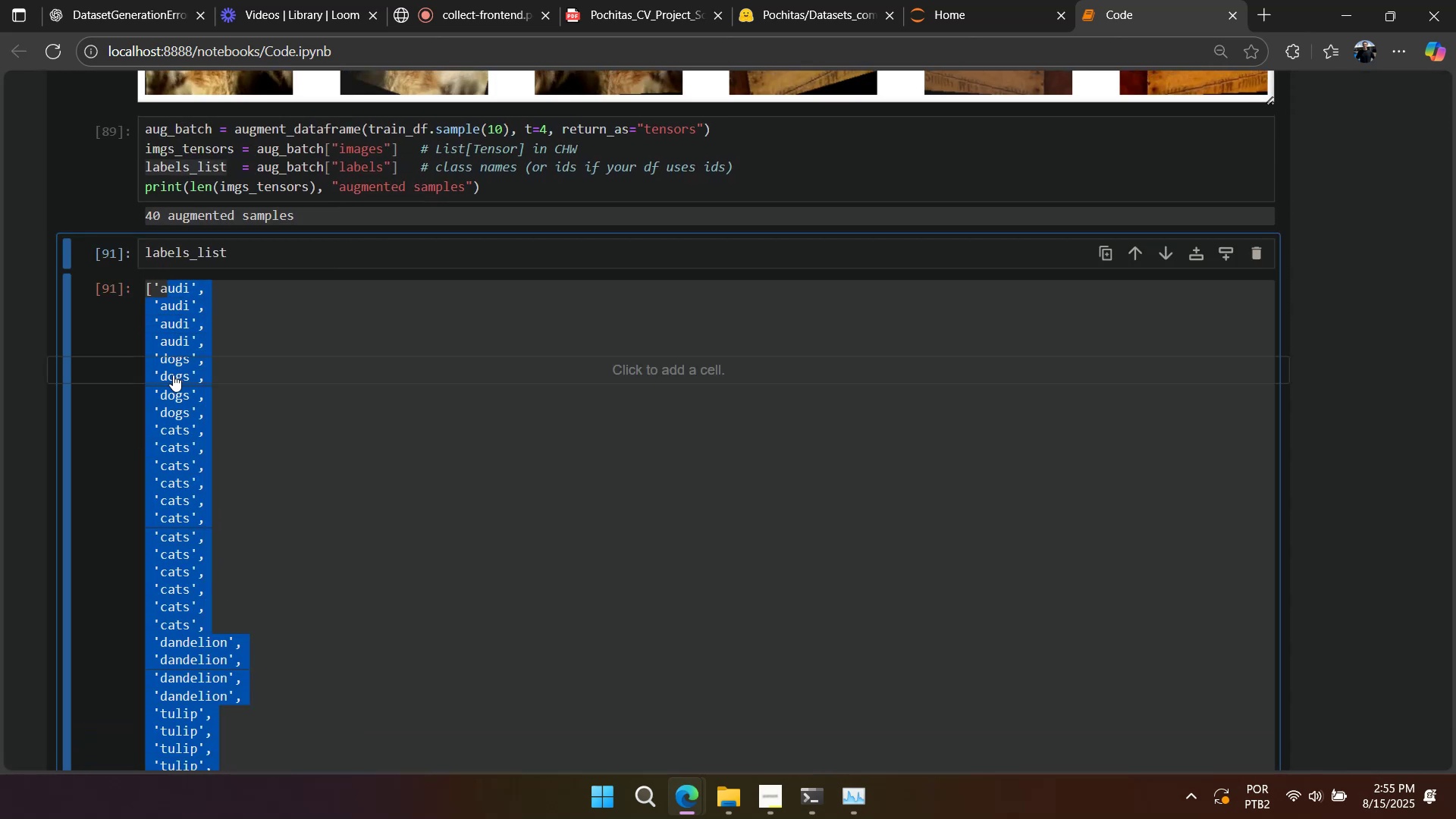 
wait(6.4)
 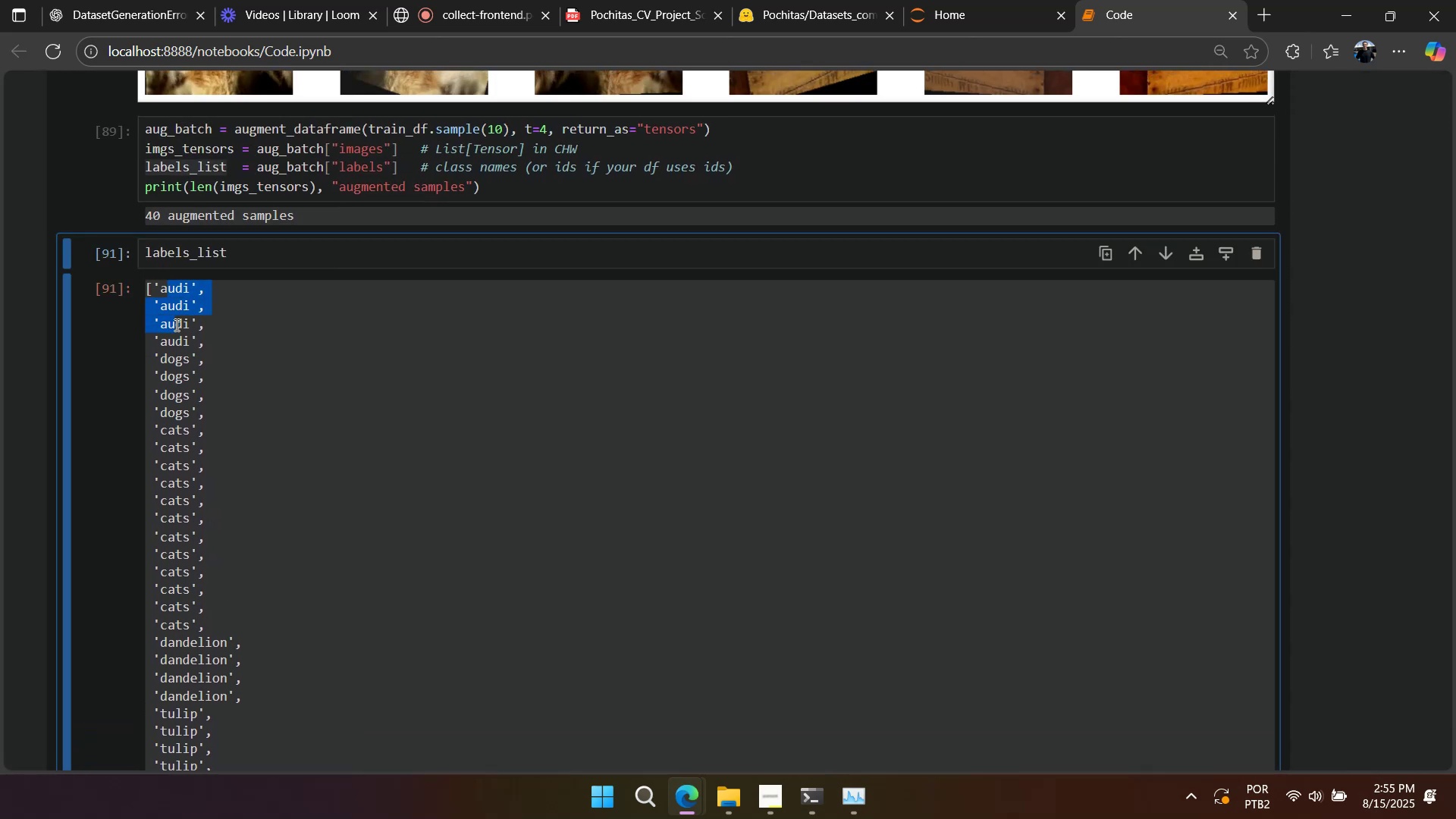 
scroll: coordinate [179, 409], scroll_direction: down, amount: 5.0
 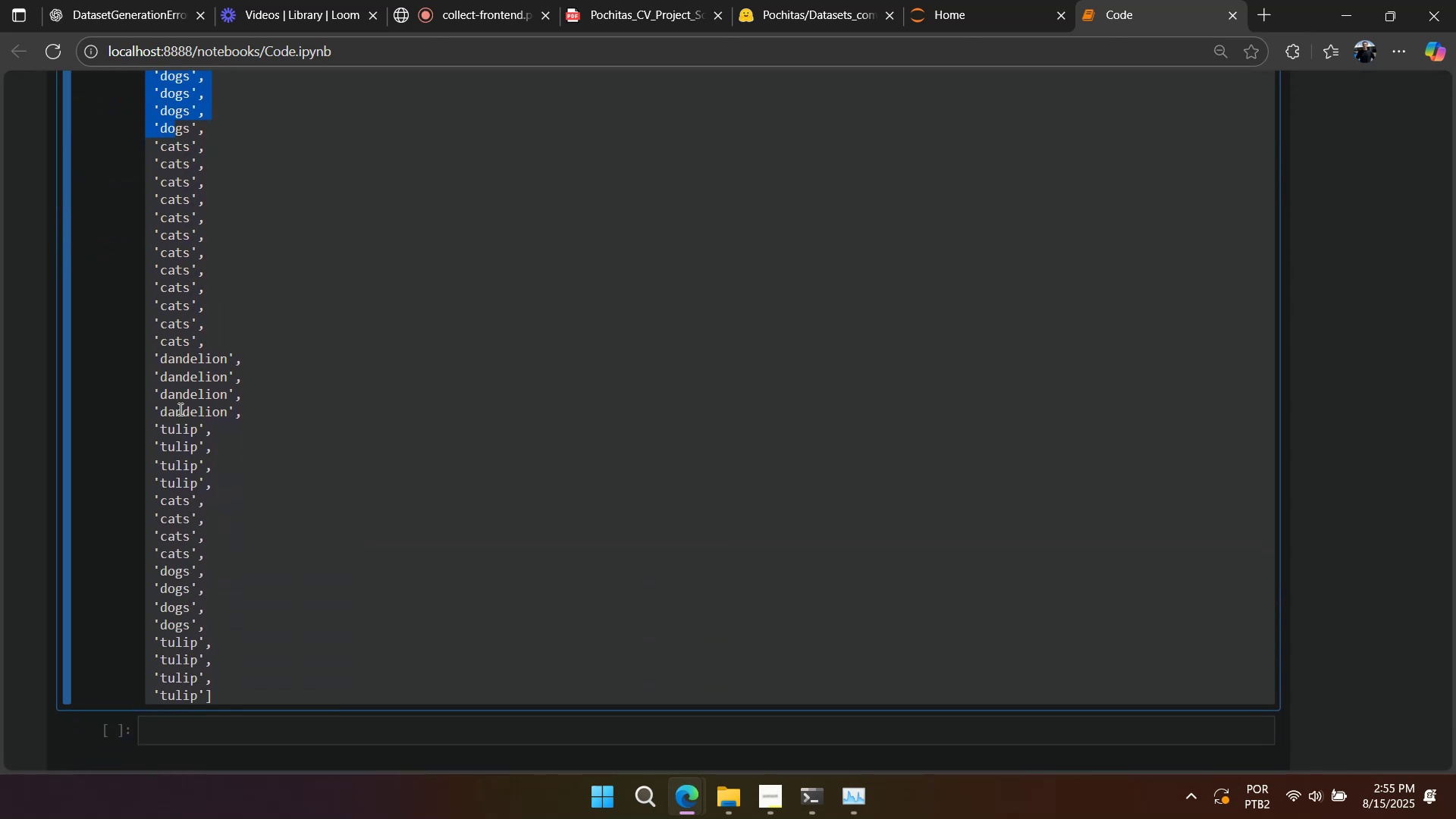 
scroll: coordinate [180, 409], scroll_direction: up, amount: 4.0
 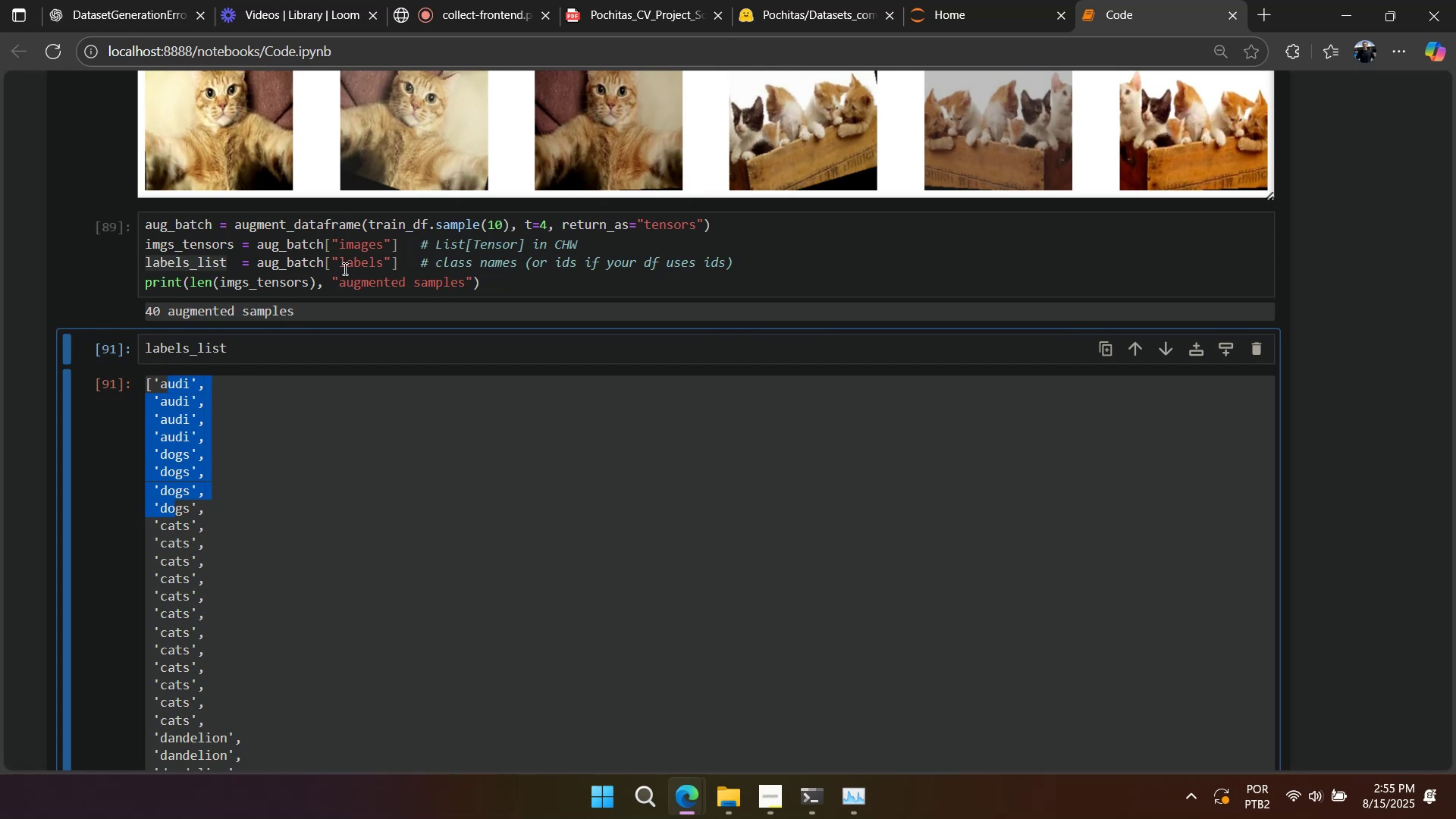 
left_click([344, 268])
 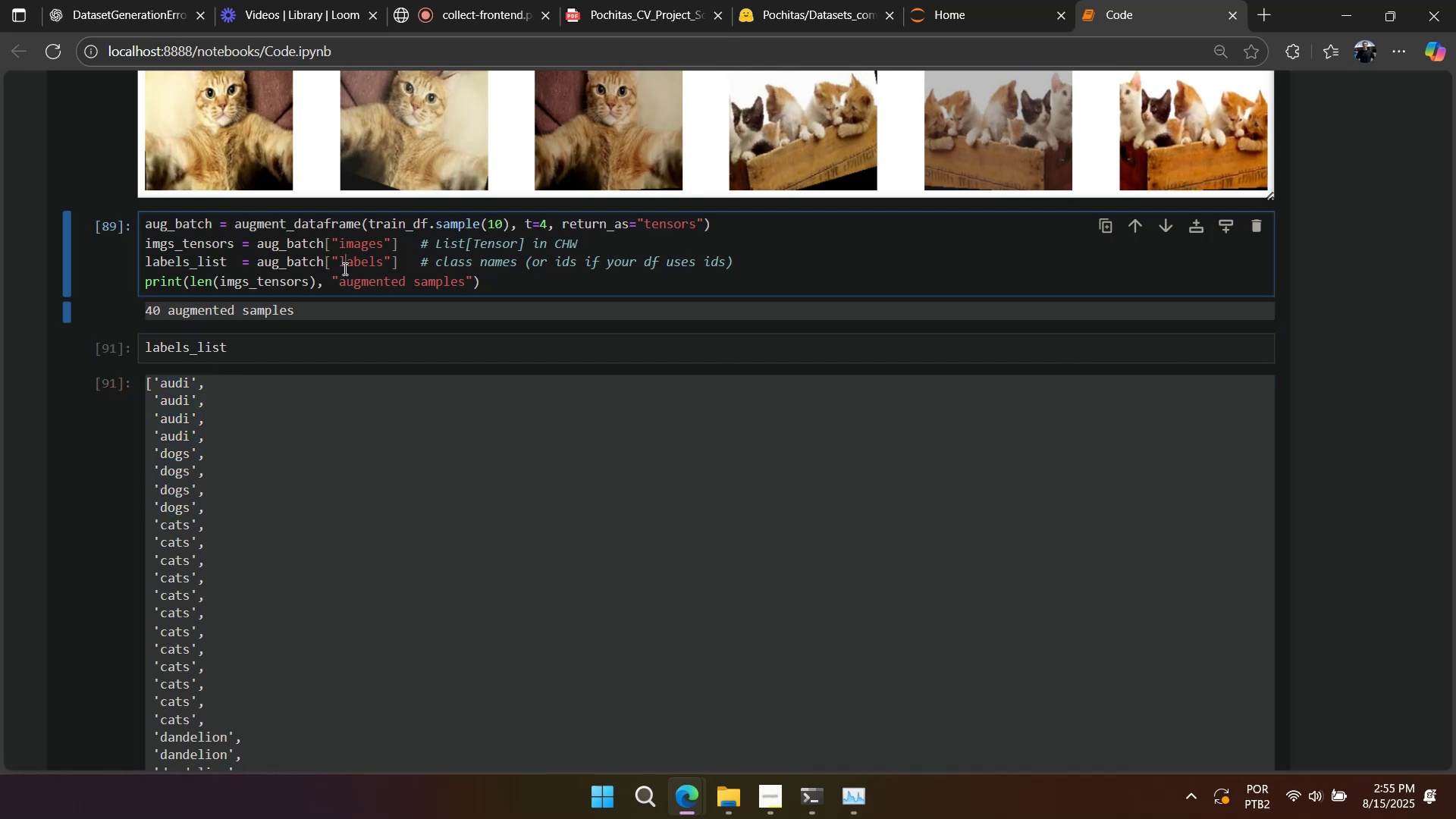 
key(Control+A)
 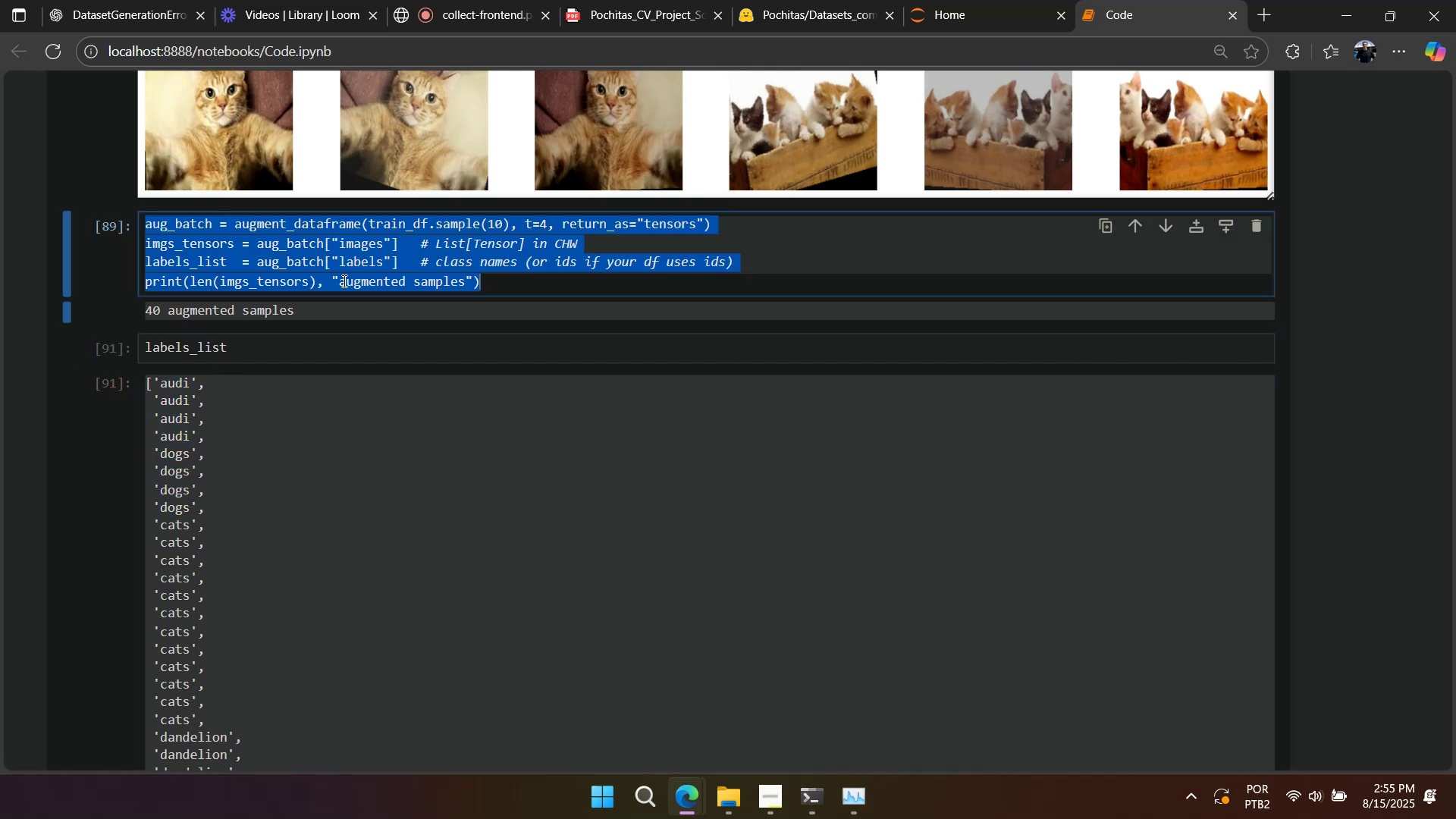 
key(Control+C)
 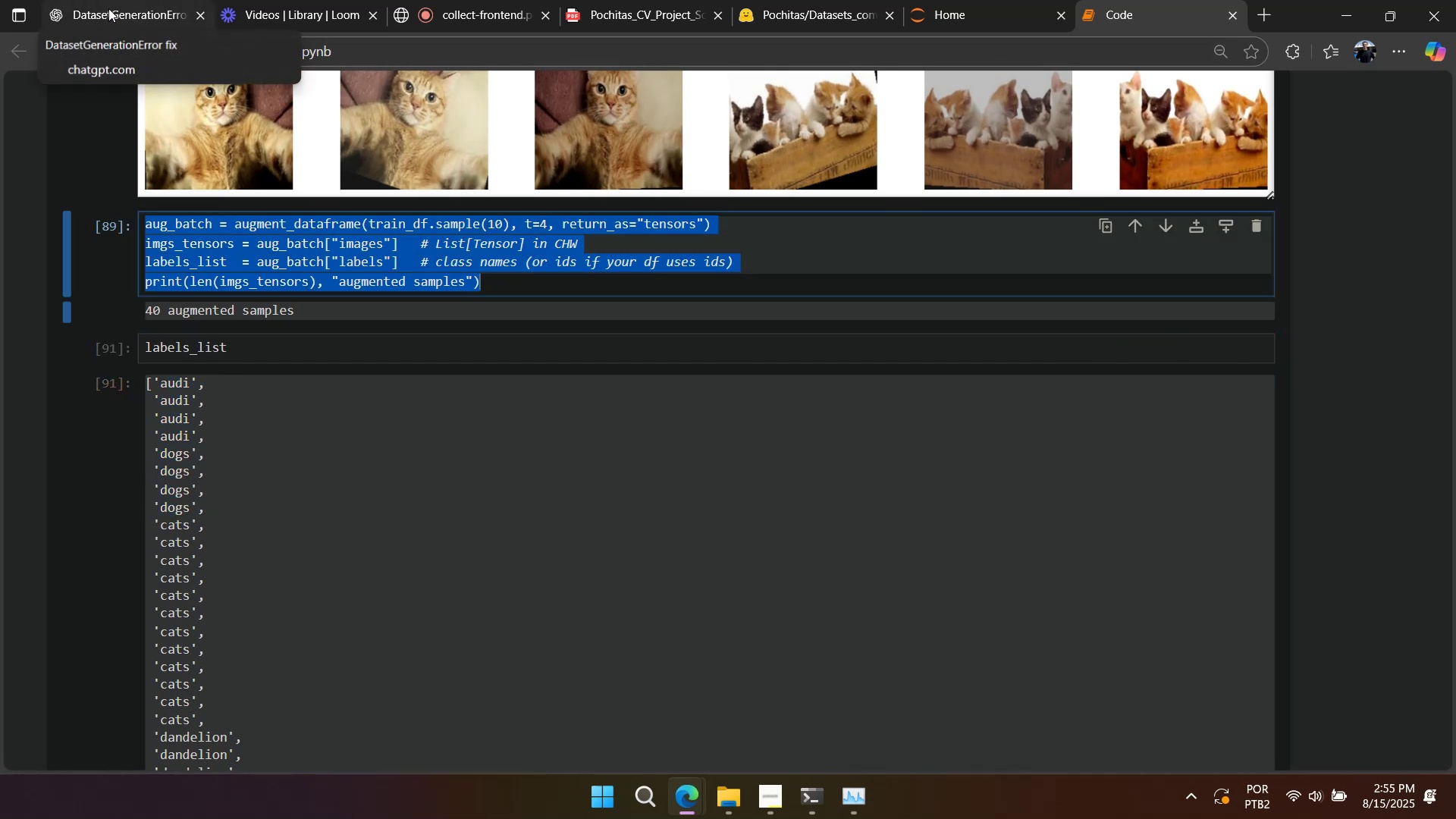 
left_click([108, 8])
 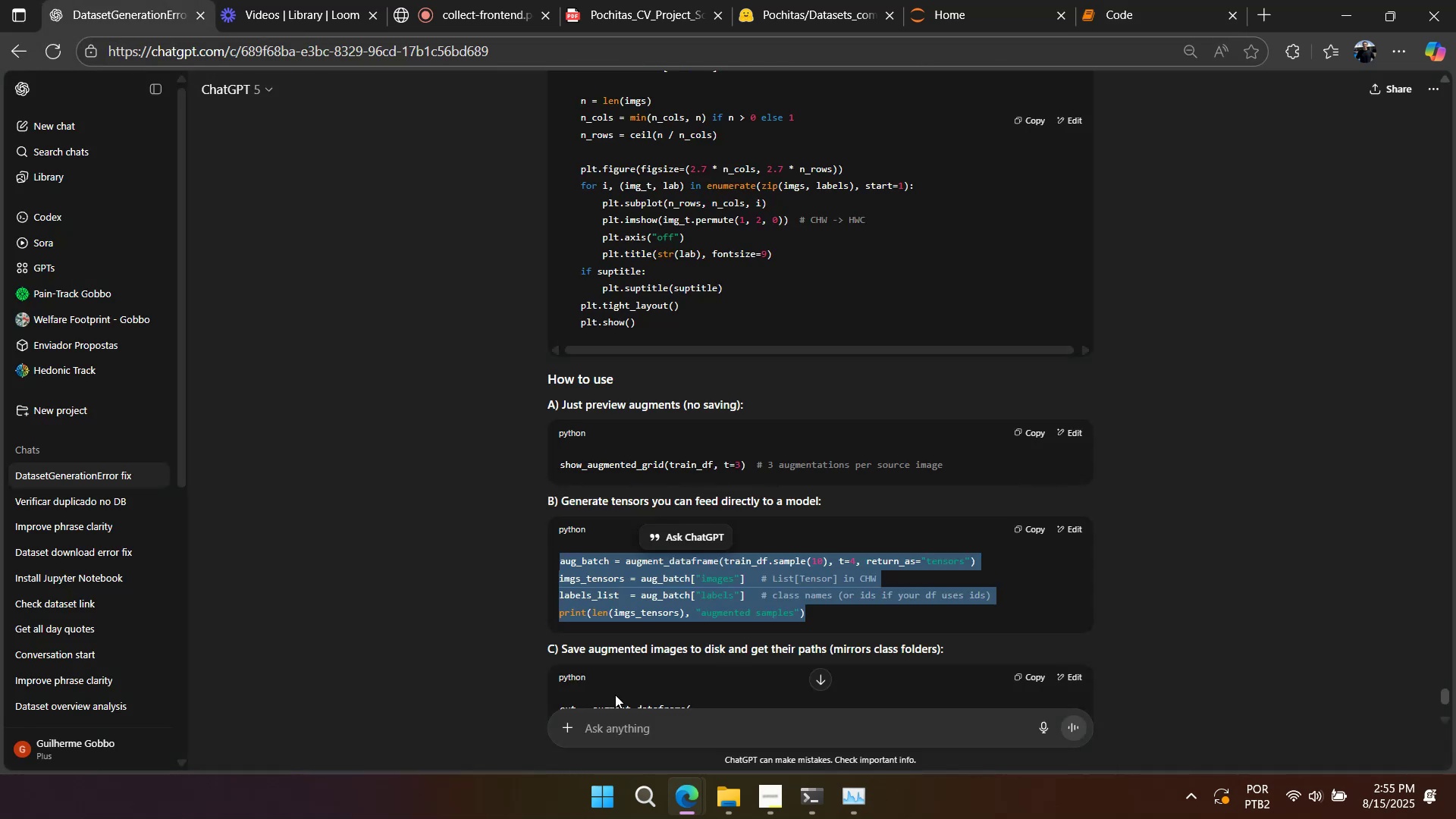 
left_click([635, 730])
 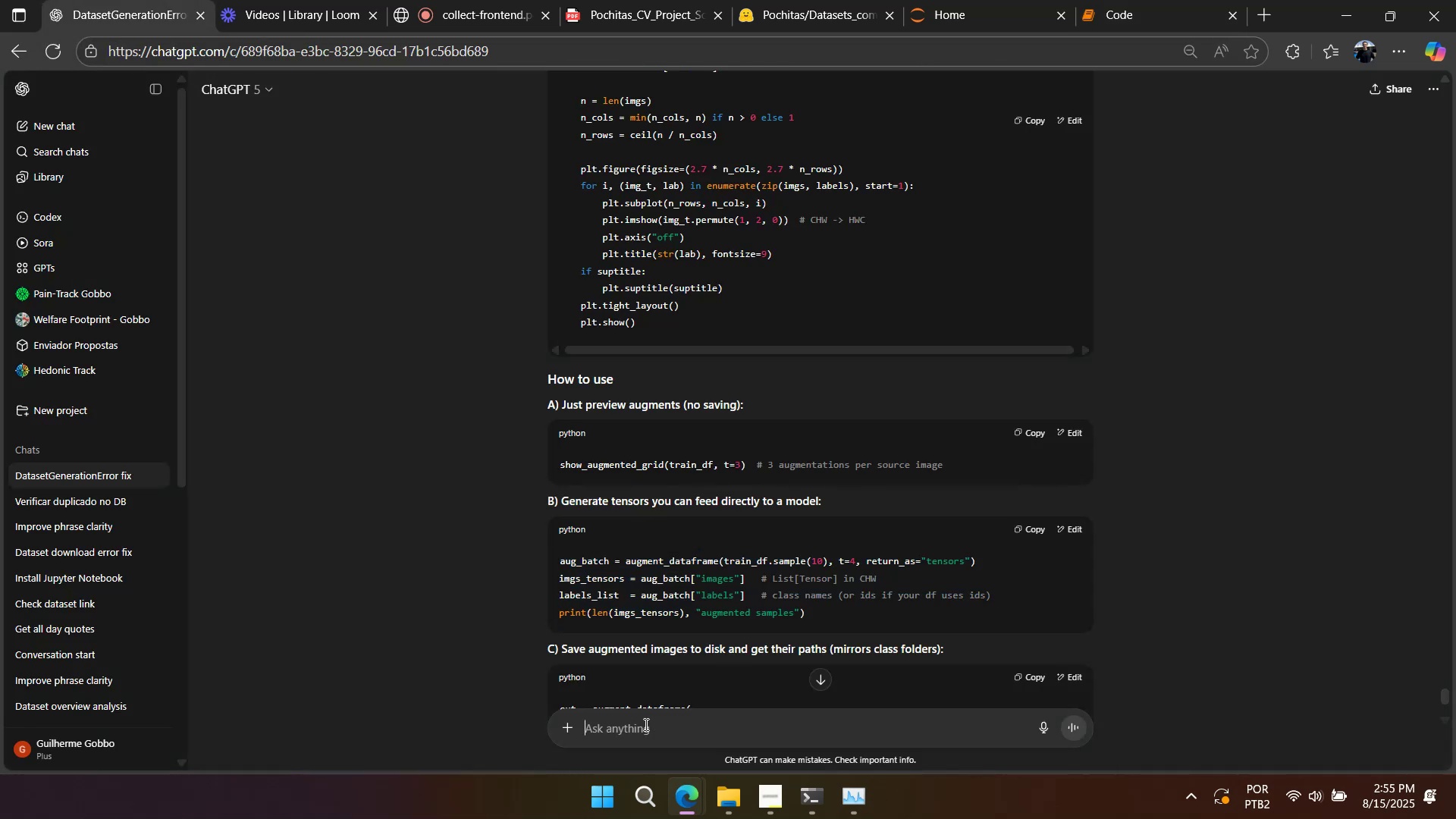 
type(bt)
 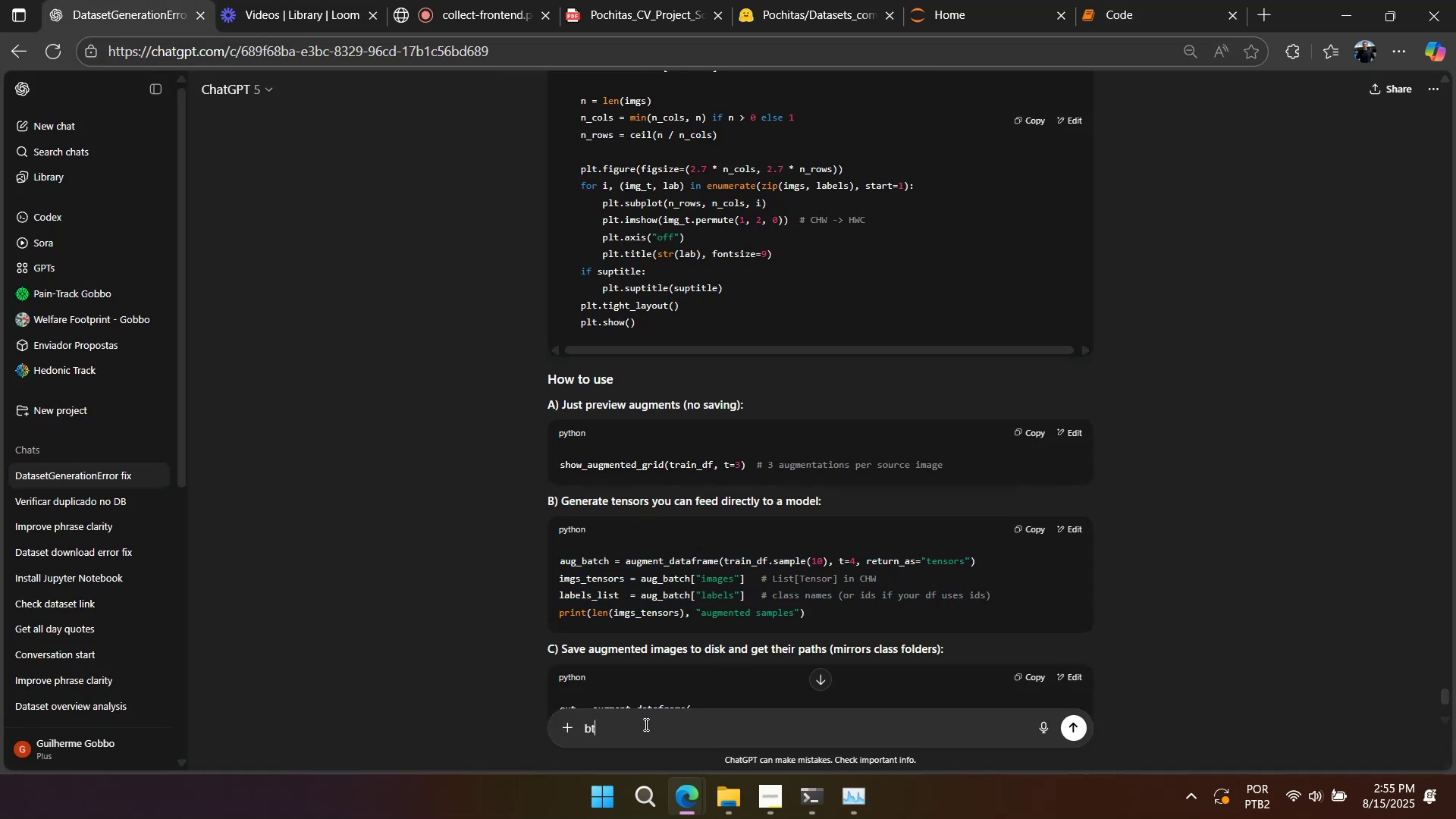 
key(Enter)
 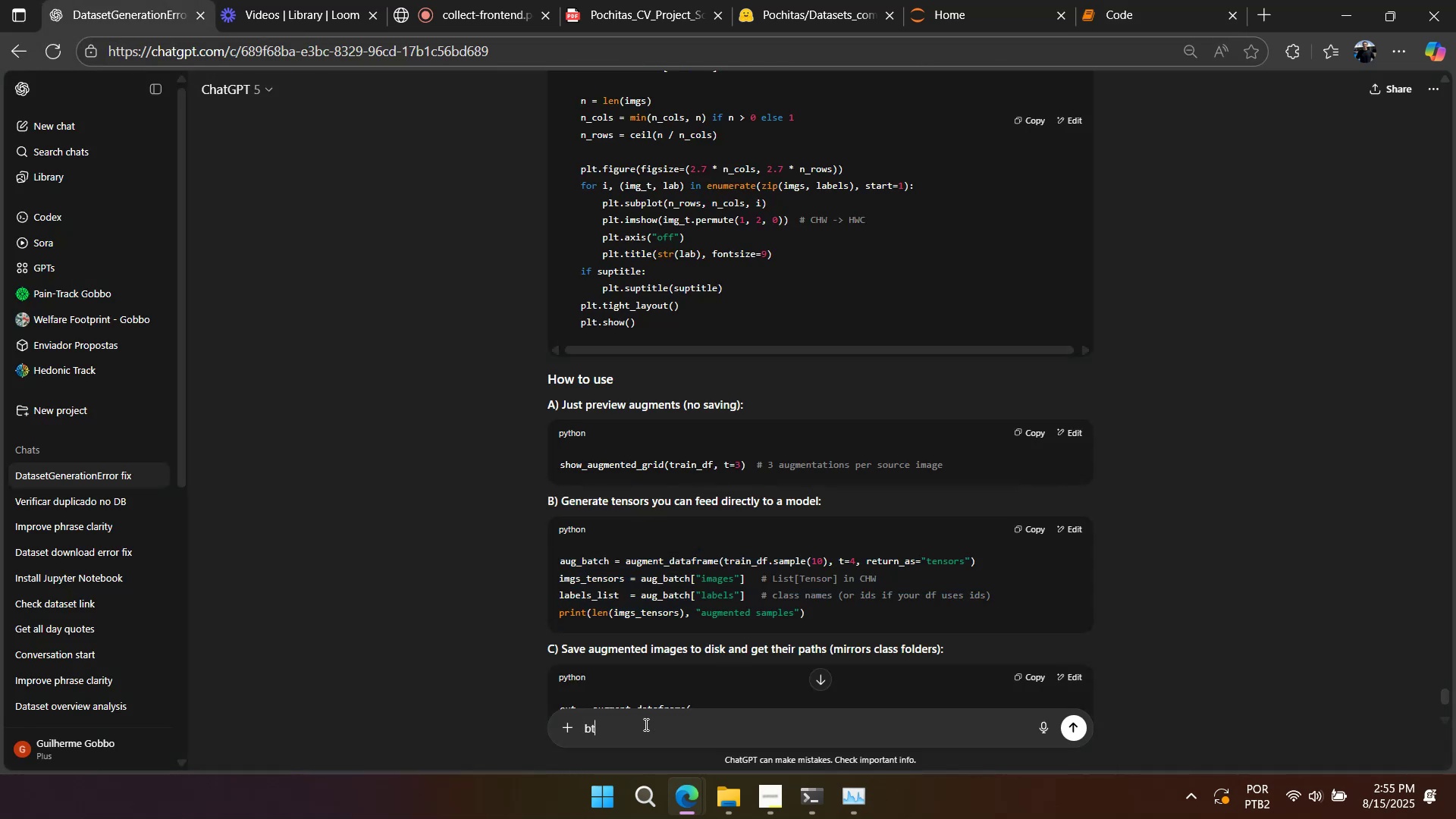 
type(ut)
 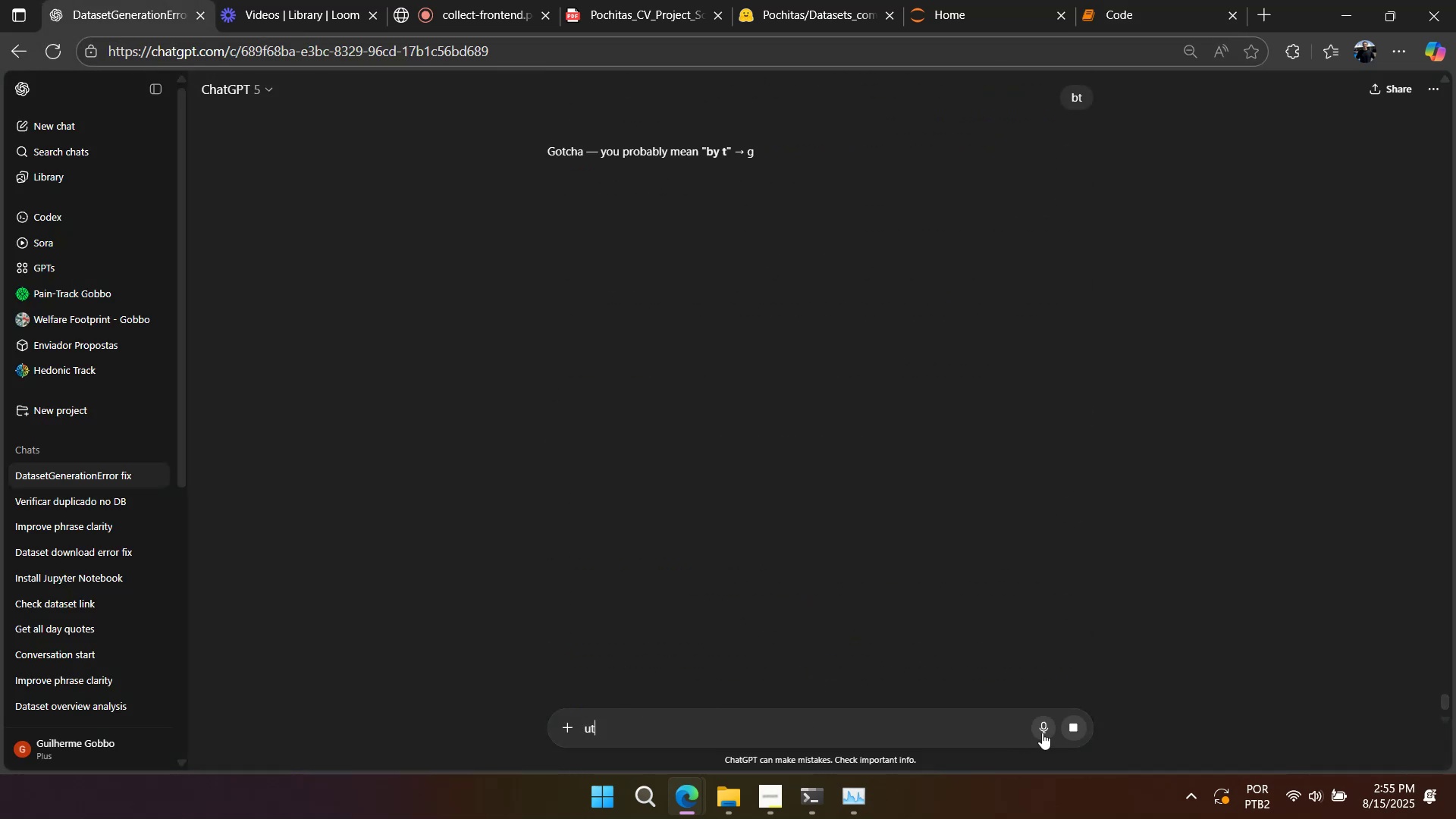 
double_click([1068, 717])
 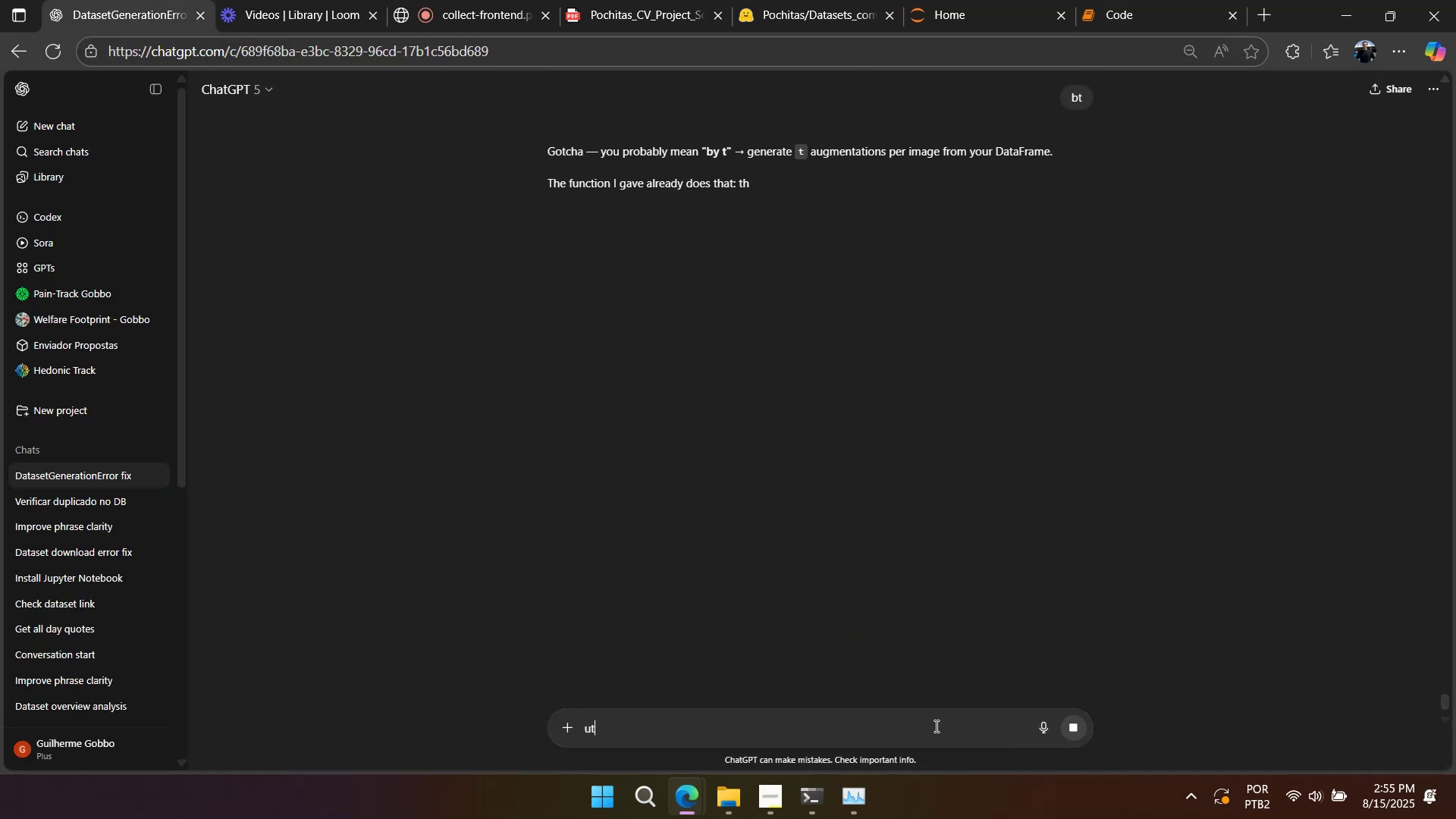 
triple_click([935, 726])
 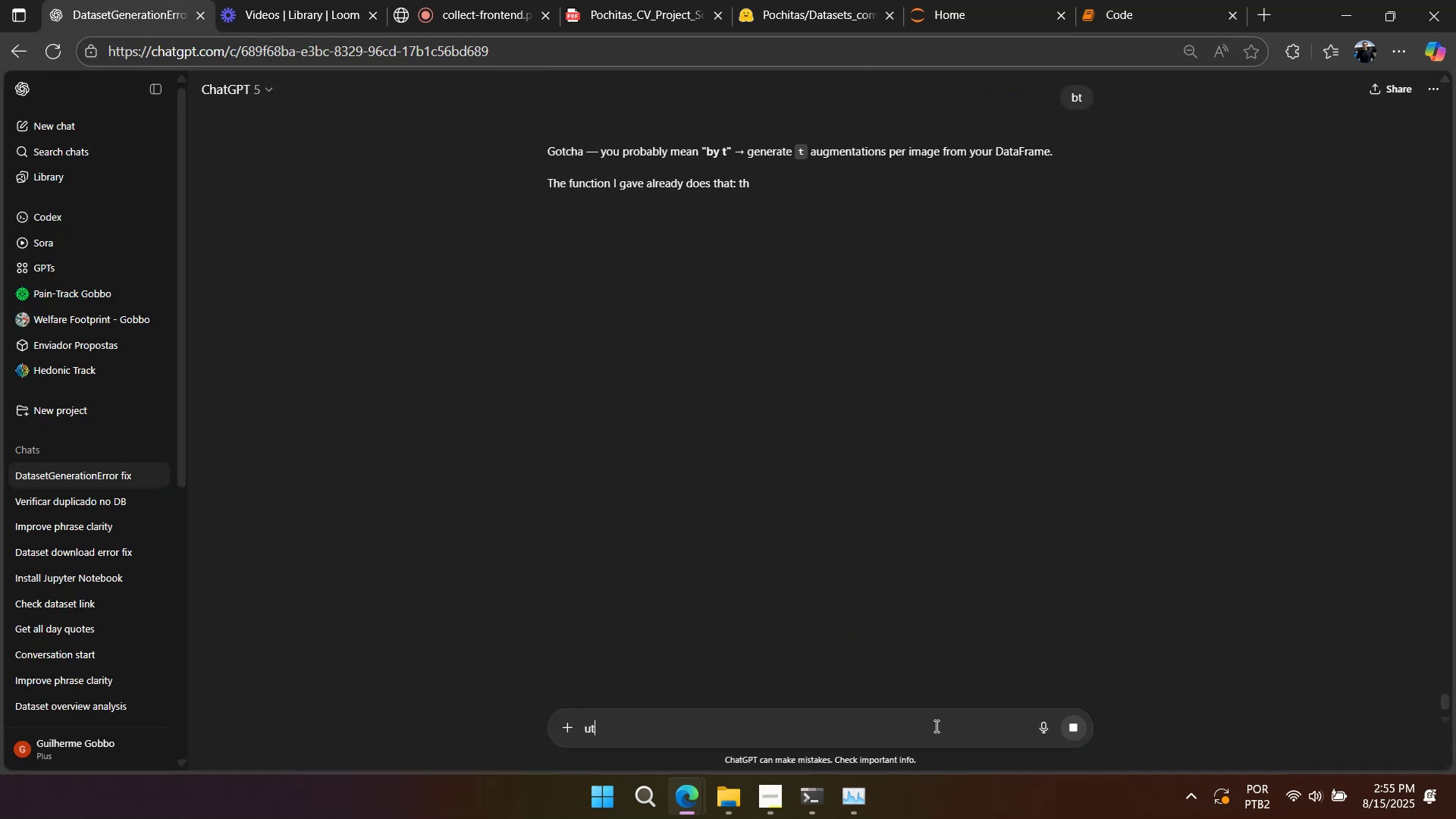 
key(Control+ControlLeft)
 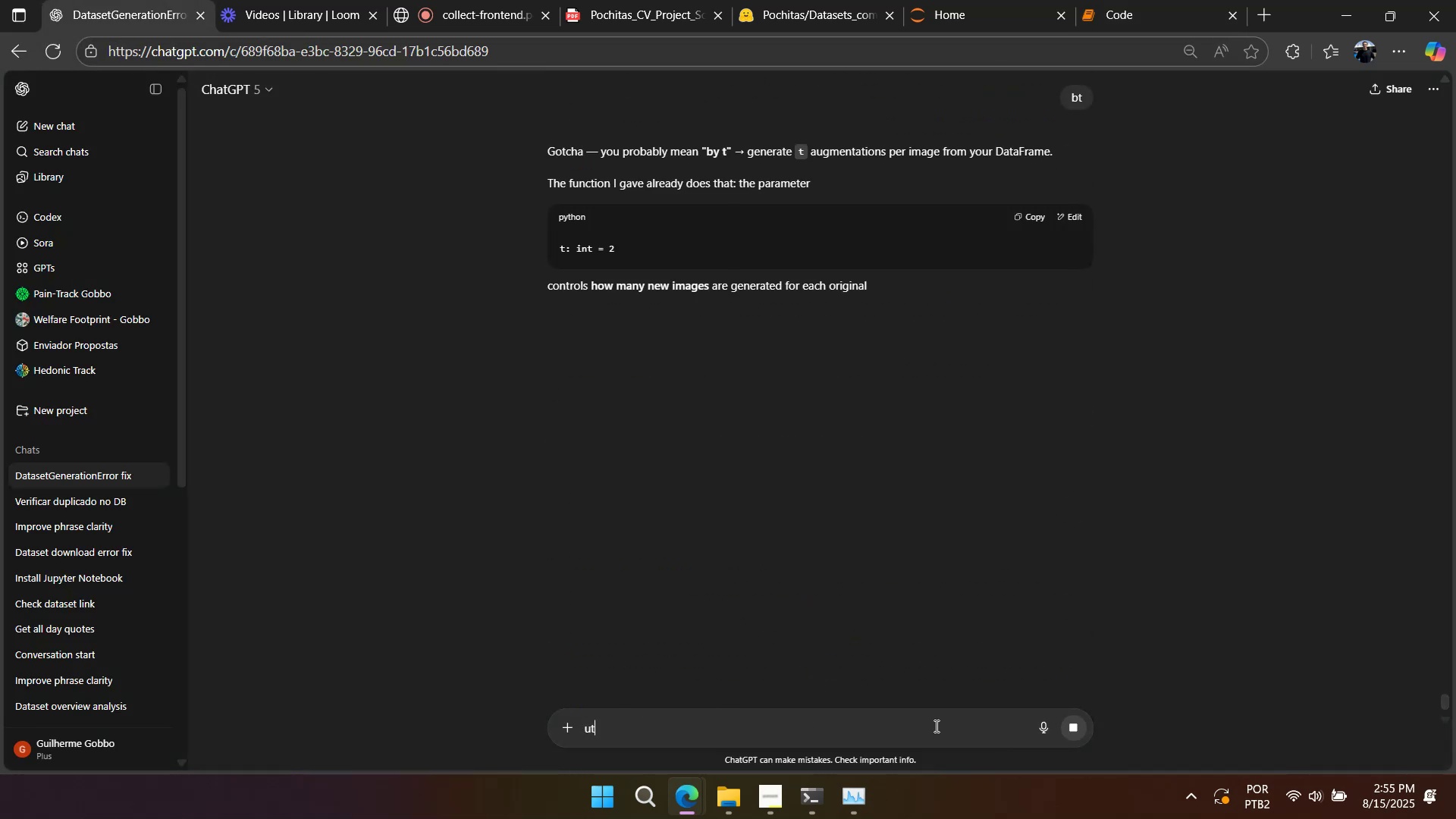 
key(Control+A)
 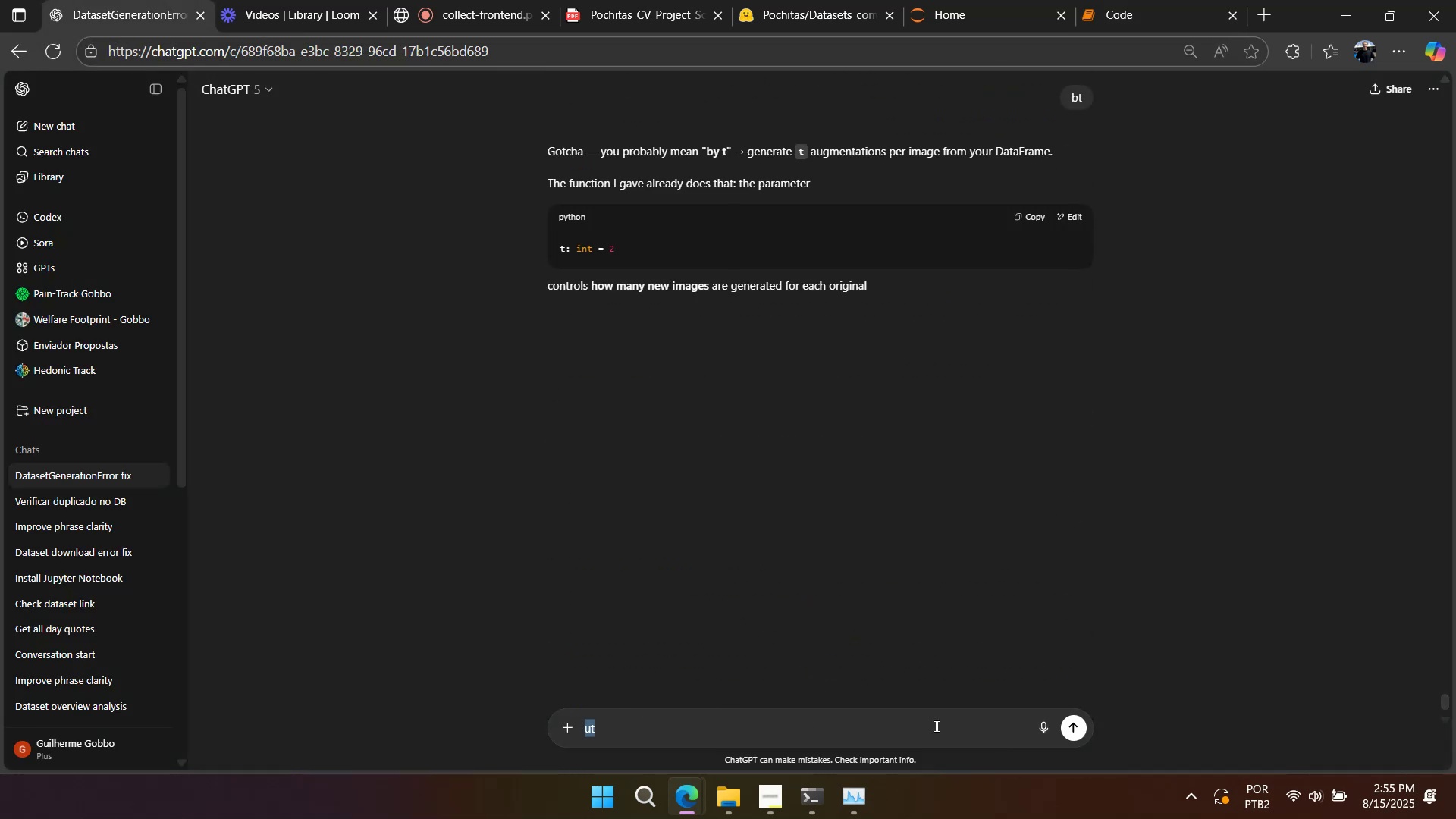 
type(but like that youre generating i)
key(Backspace)
type(equally for each label? )
 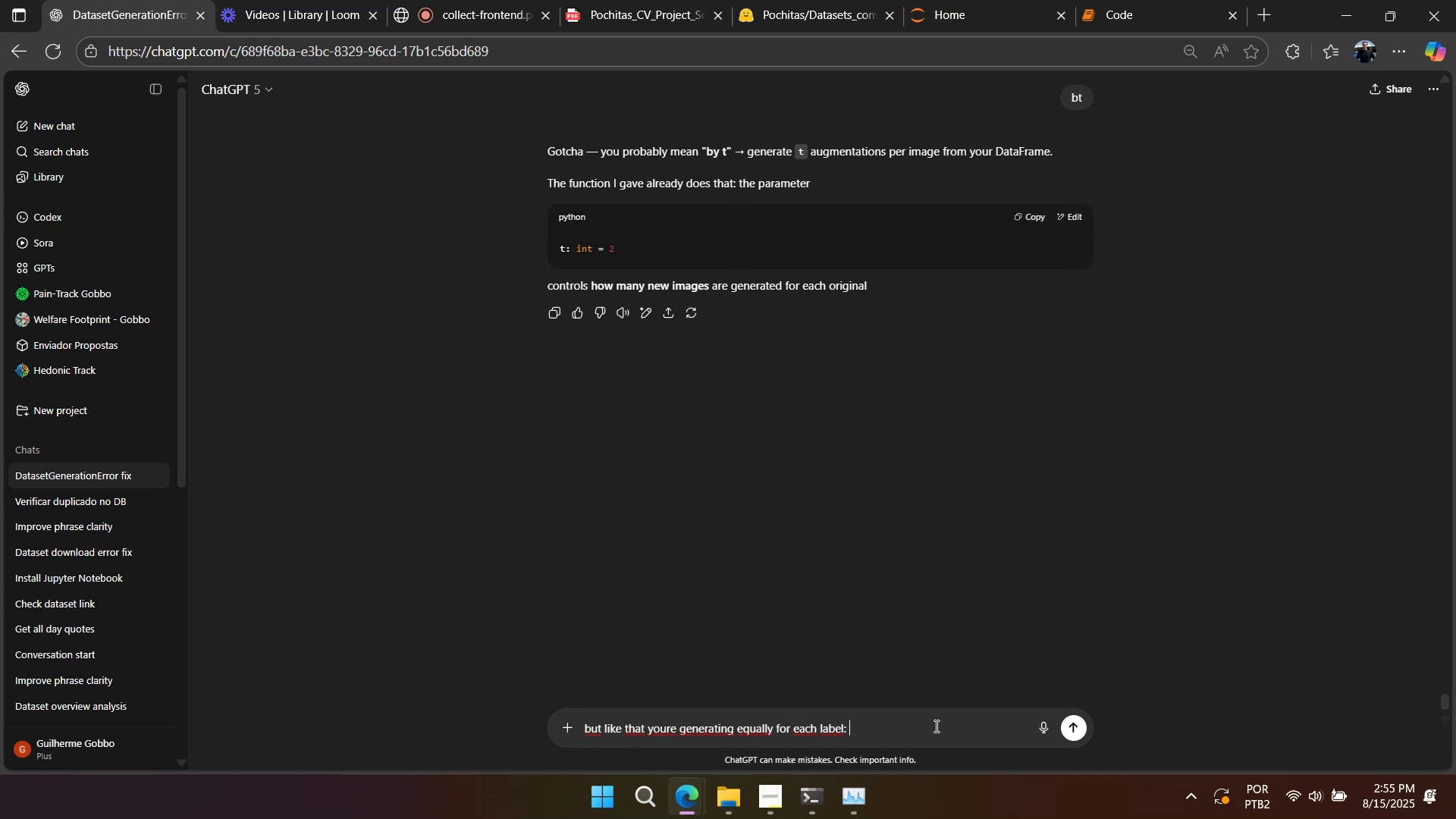 
key(Control+V)
 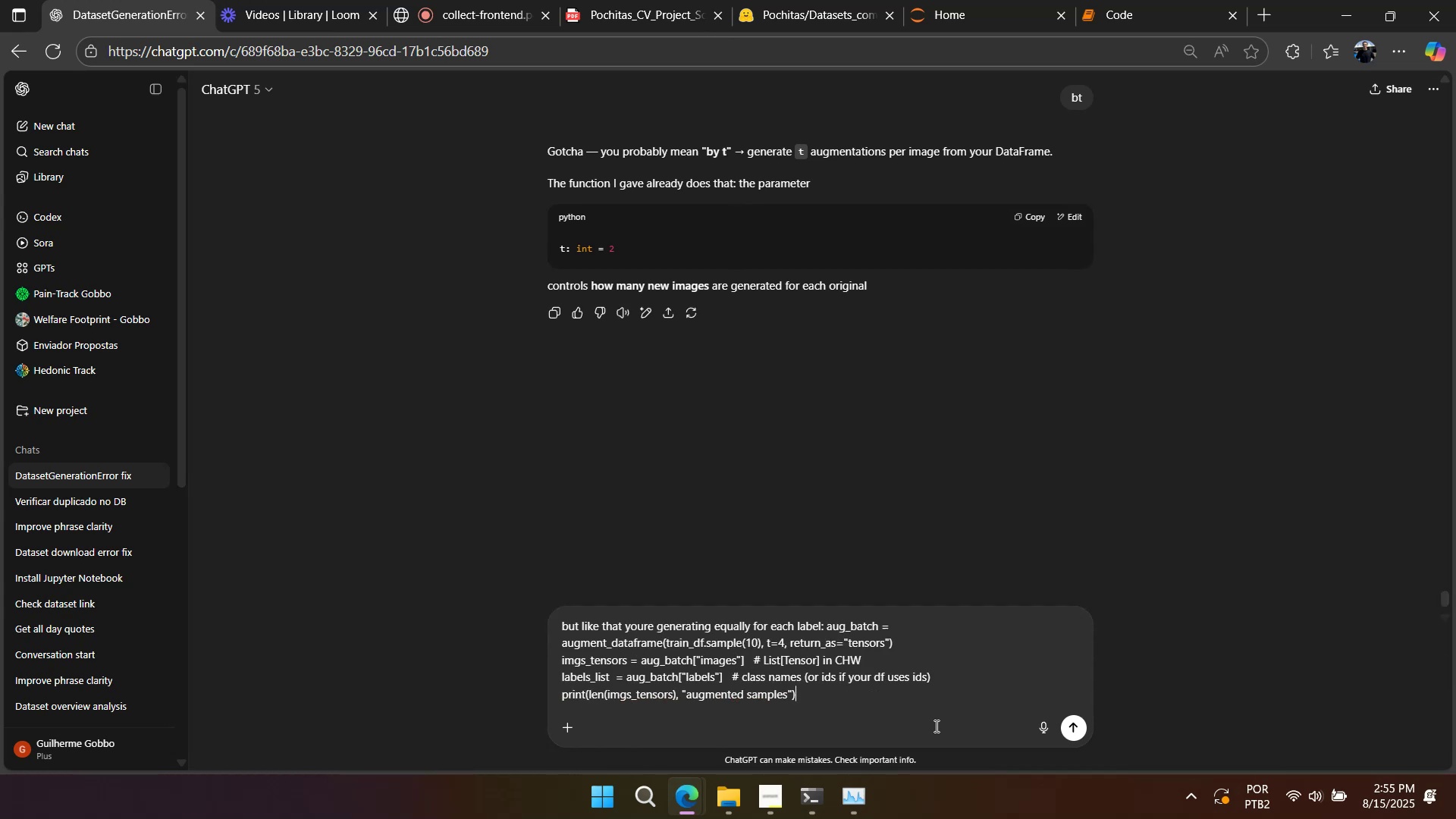 
key(Shift+Enter)
 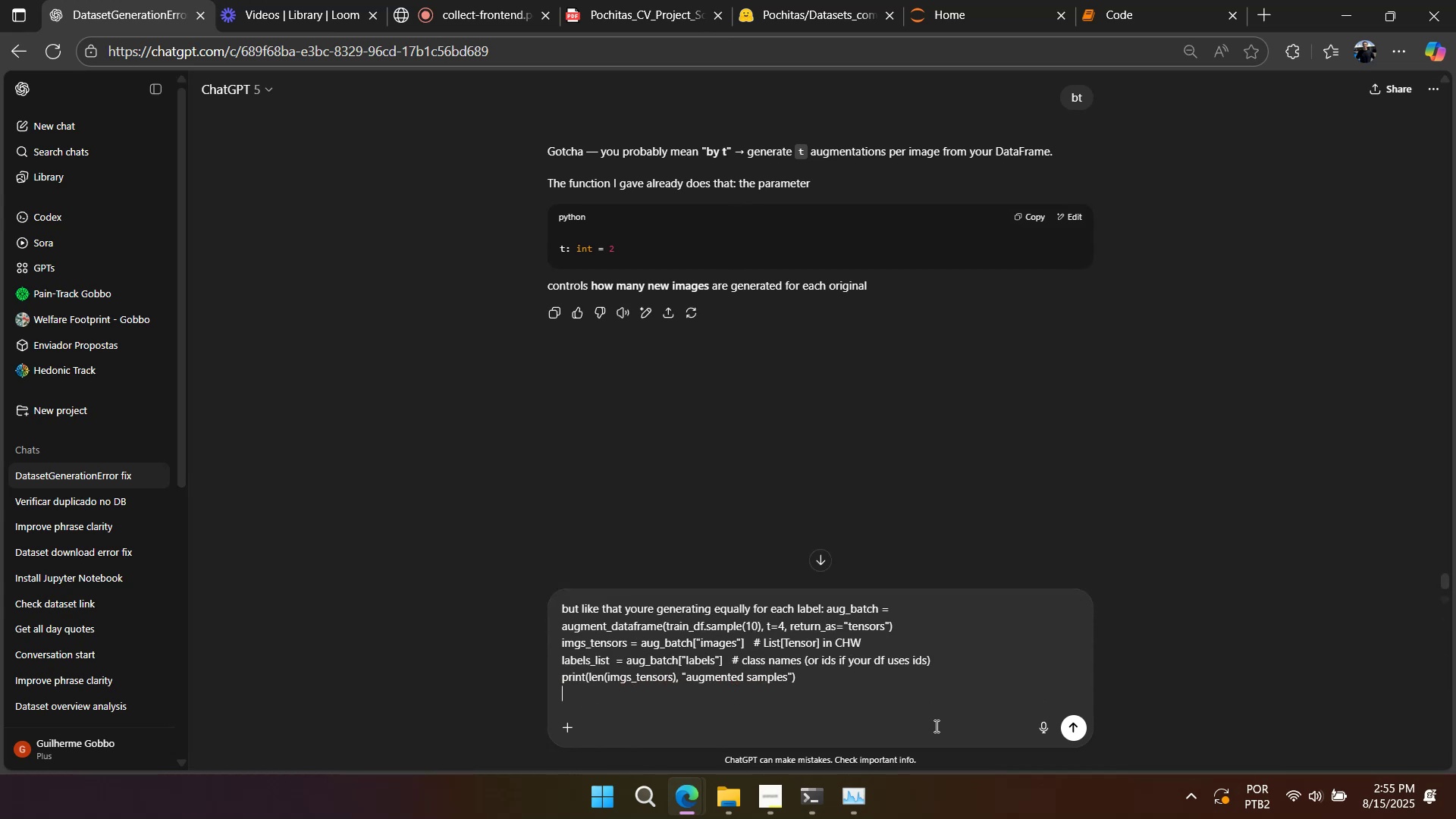 
key(Shift+Enter)
 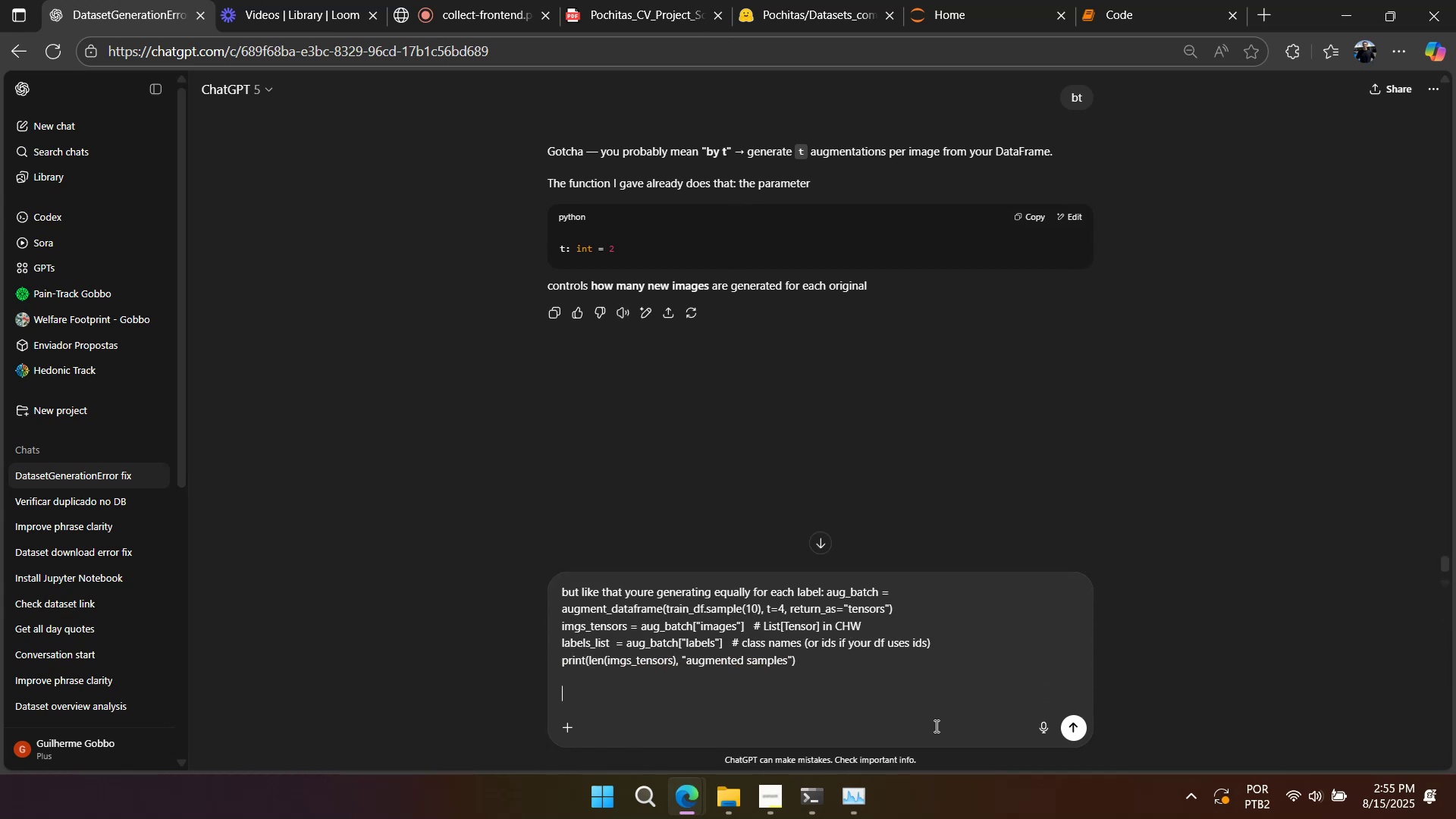 
key(Shift+Enter)
 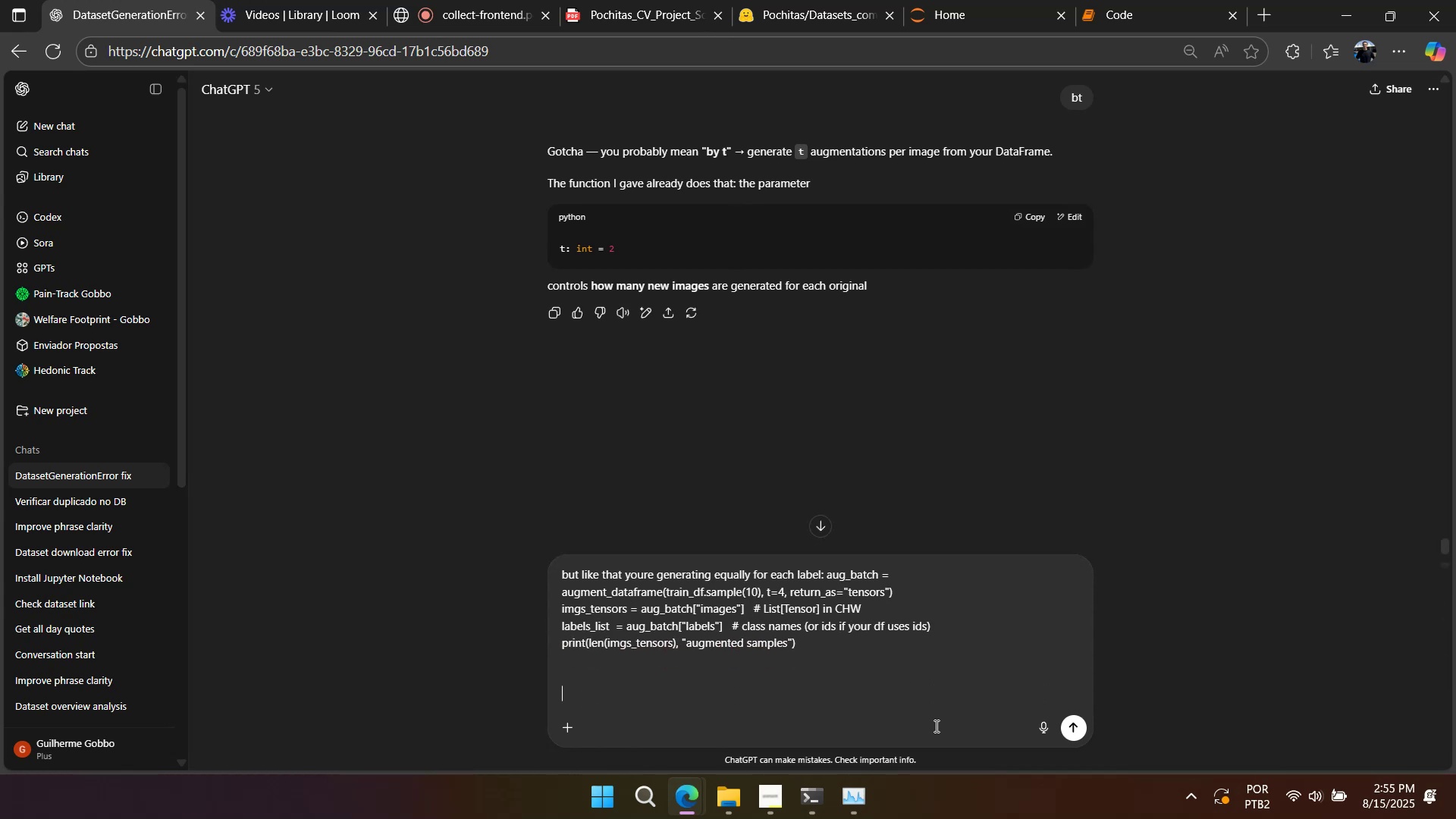 
key(Shift+Enter)
 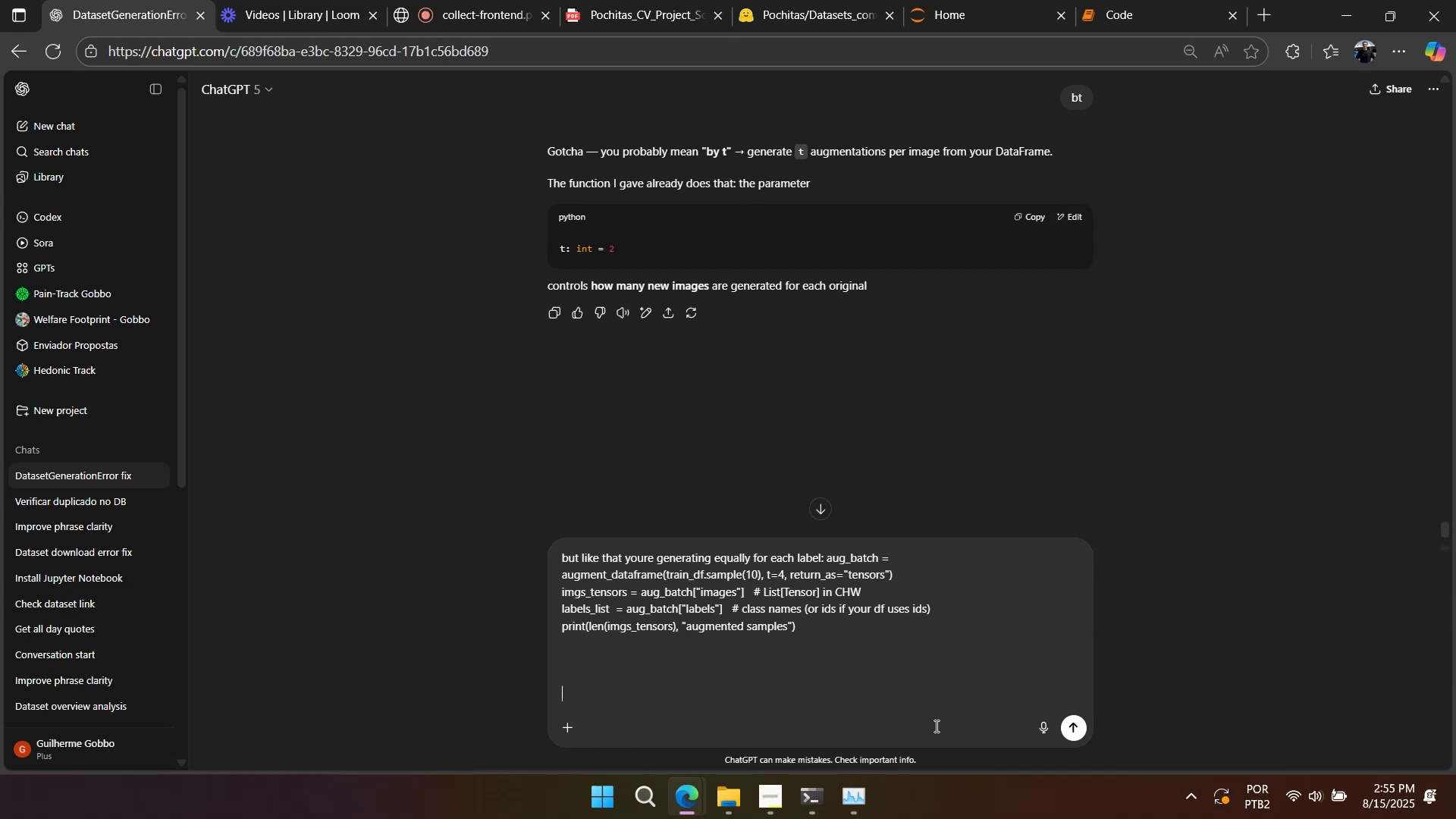 
key(Shift+Enter)
 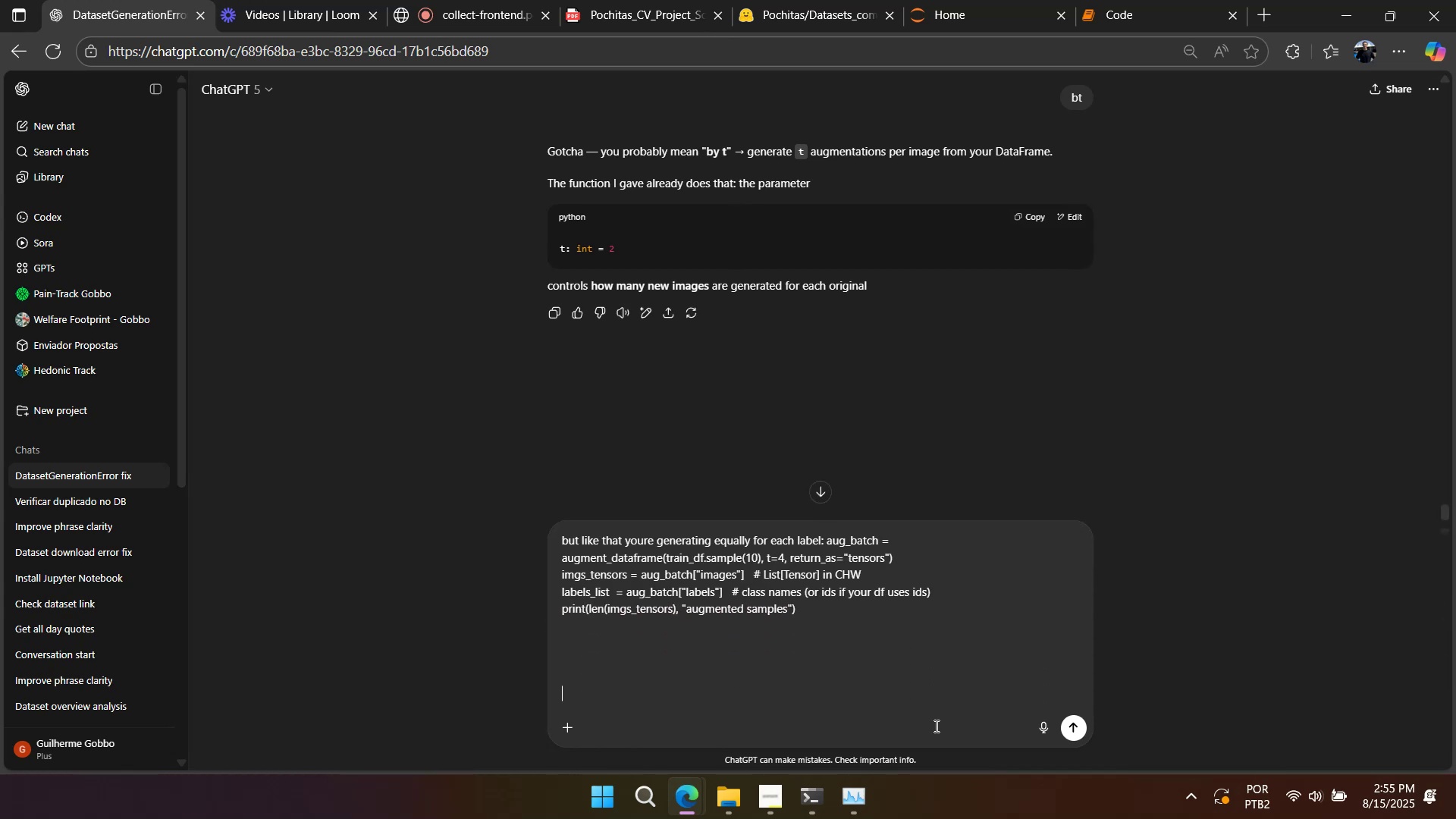 
type(F)
key(Backspace)
type(you can do for example 1 sampl f)
key(Backspace)
key(Backspace)
type(e for the first la)
key(Backspace)
key(Backspace)
key(Backspace)
key(Backspace)
key(Backspace)
key(Backspace)
key(Backspace)
key(Backspace)
type(most appa)
key(Backspace)
key(Backspace)
key(Backspace)
key(Backspace)
type(appeared label, 2 for the second, 3... and so on, if the diff)
key(Backspace)
key(Backspace)
key(Backspace)
key(Backspace)
key(Backspace)
key(Backspace)
key(Backspace)
key(Backspace)
key(Backspace)
key(Backspace)
key(Backspace)
key(Backspace)
key(Backspace)
 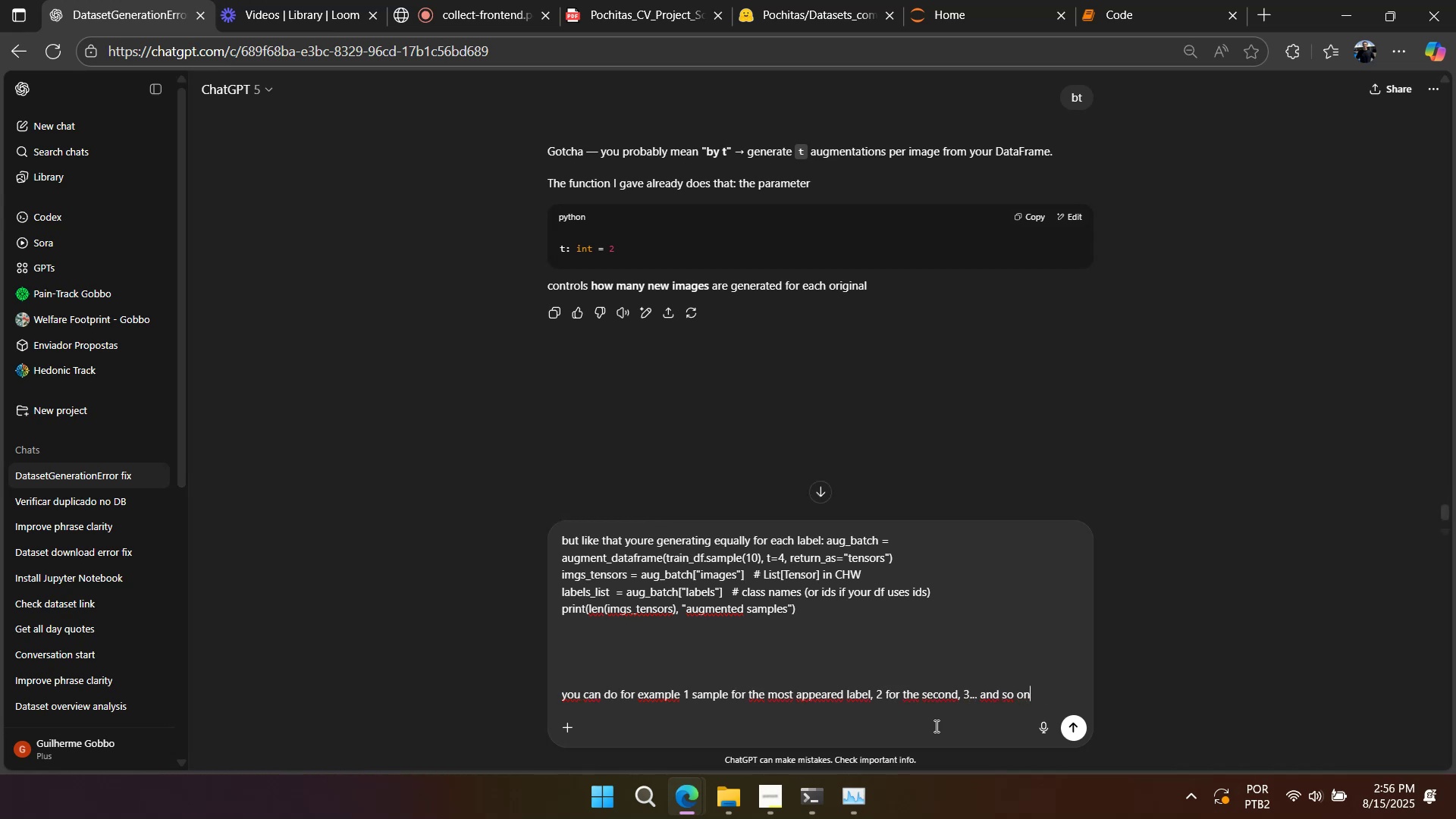 
left_click([1113, 13])
 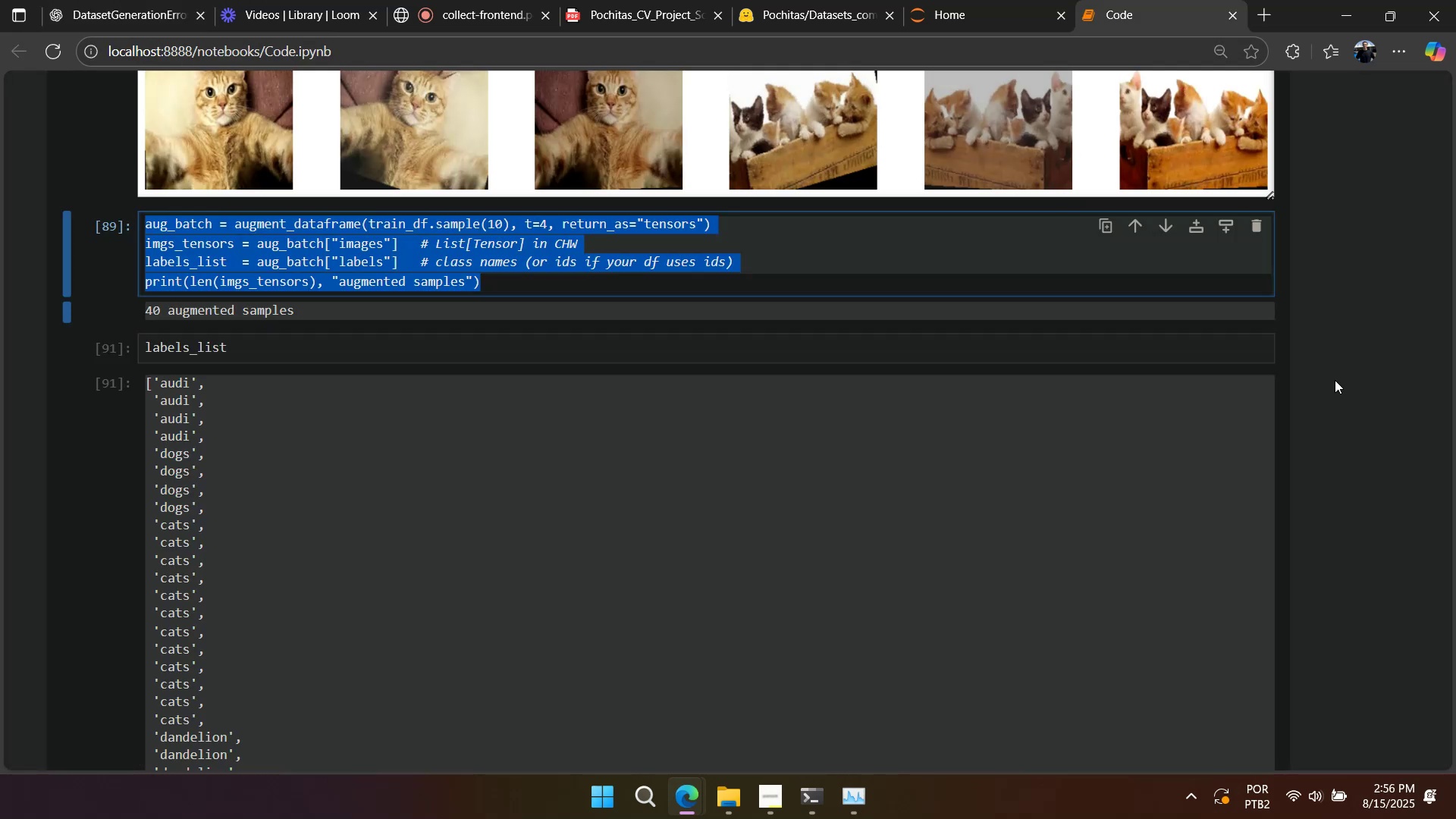 
scroll: coordinate [1203, 478], scroll_direction: up, amount: 112.0
 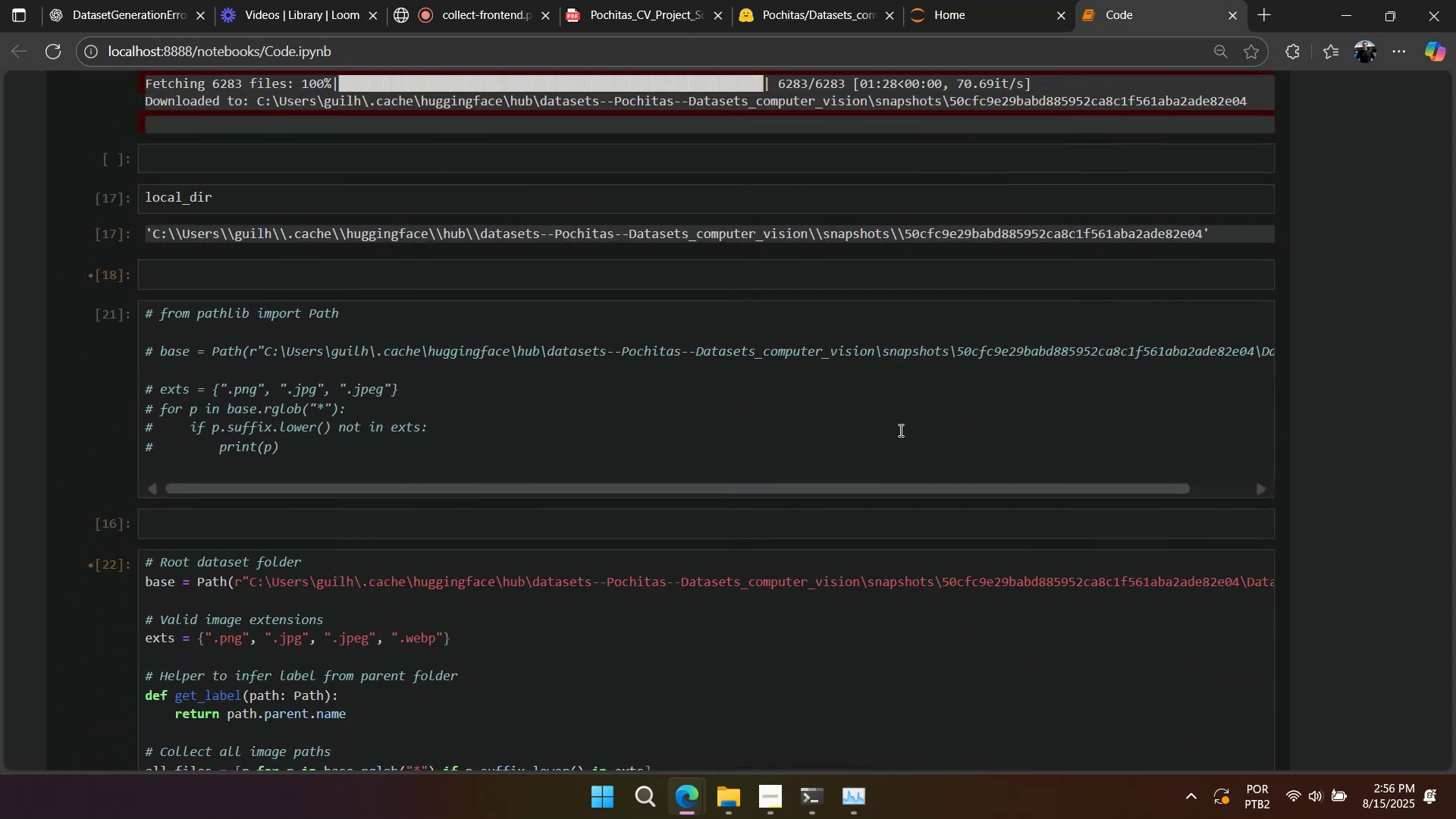 
right_click([899, 430])
 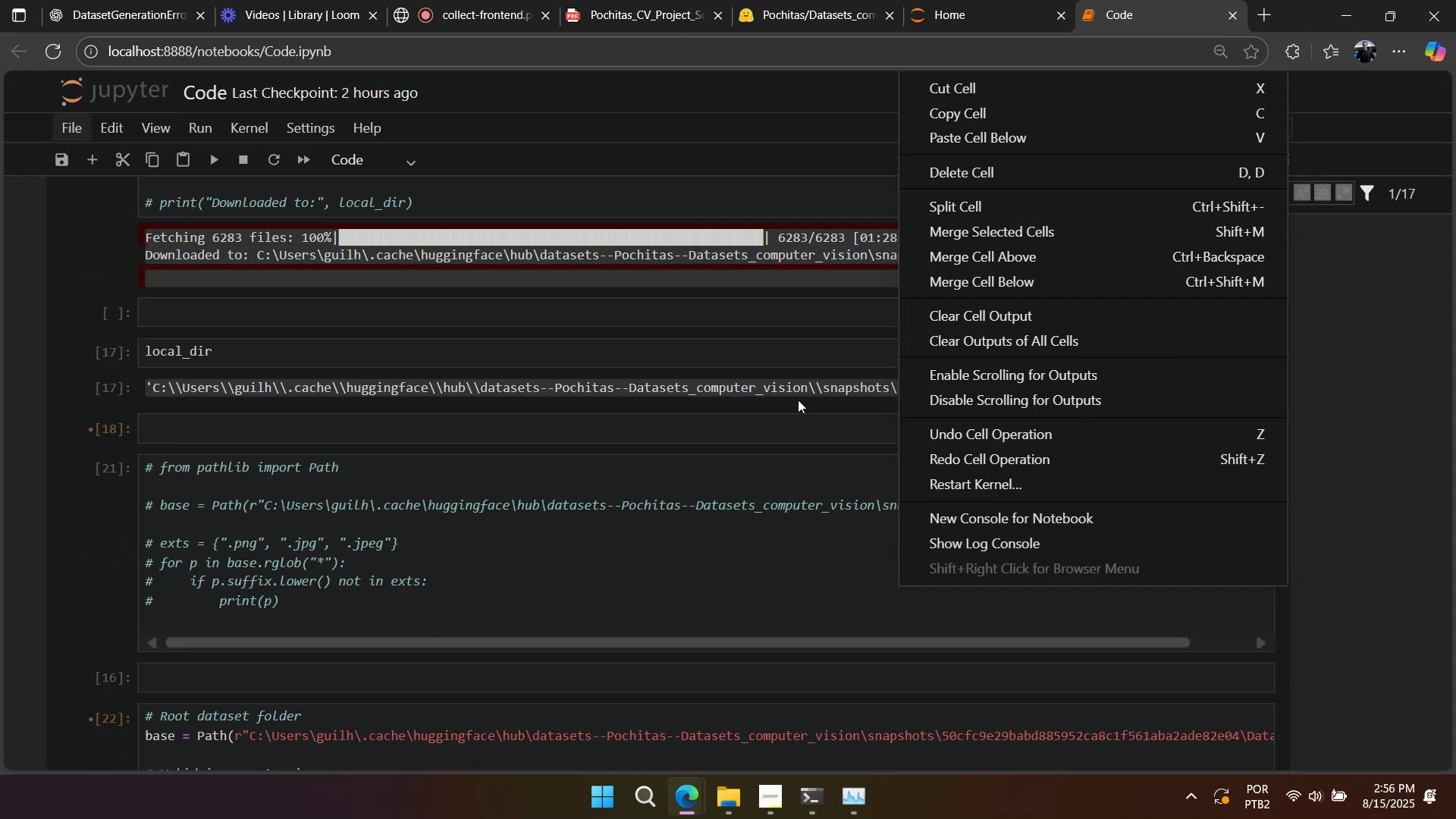 
left_click([798, 400])
 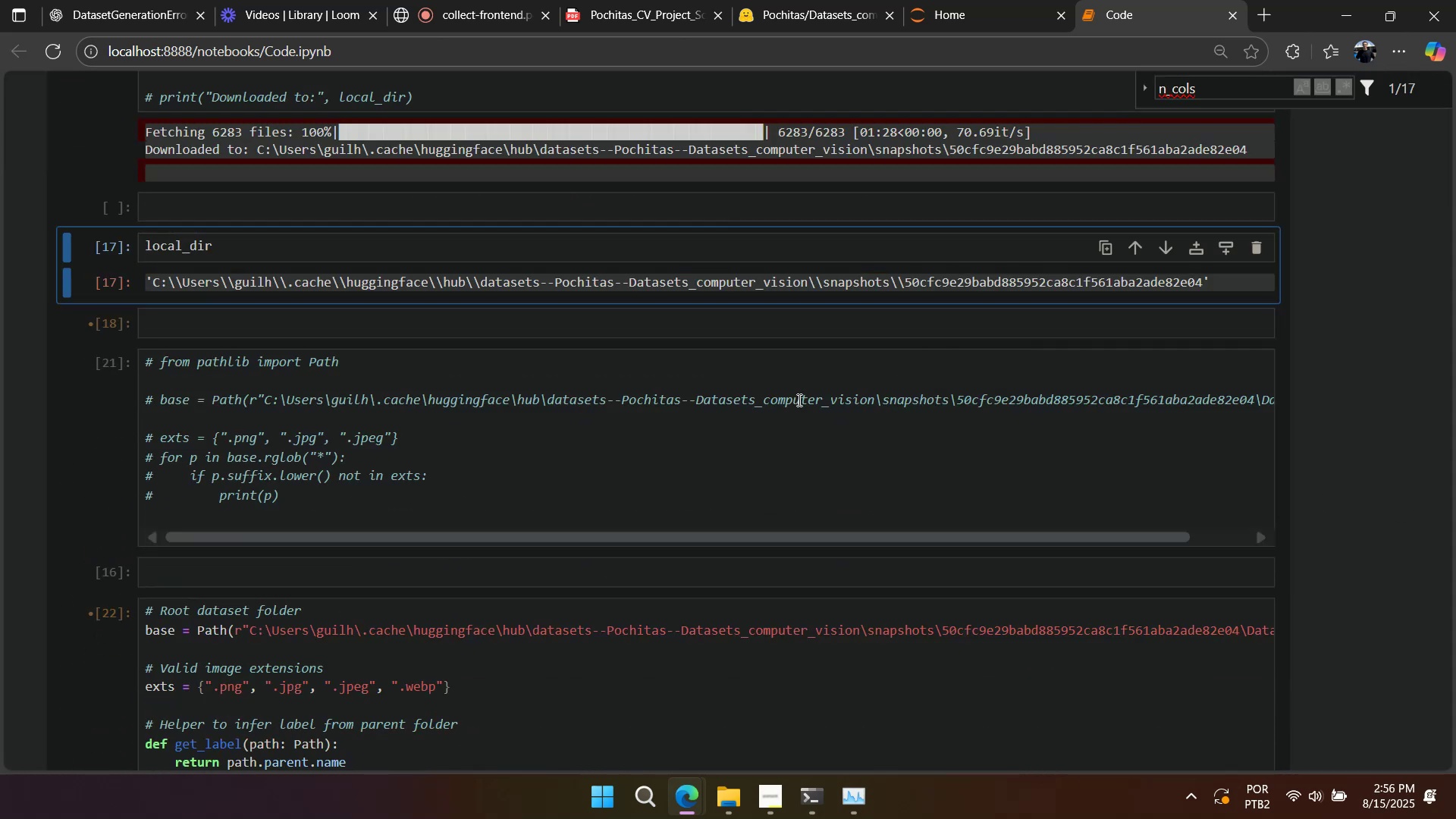 
scroll: coordinate [784, 423], scroll_direction: down, amount: 52.0
 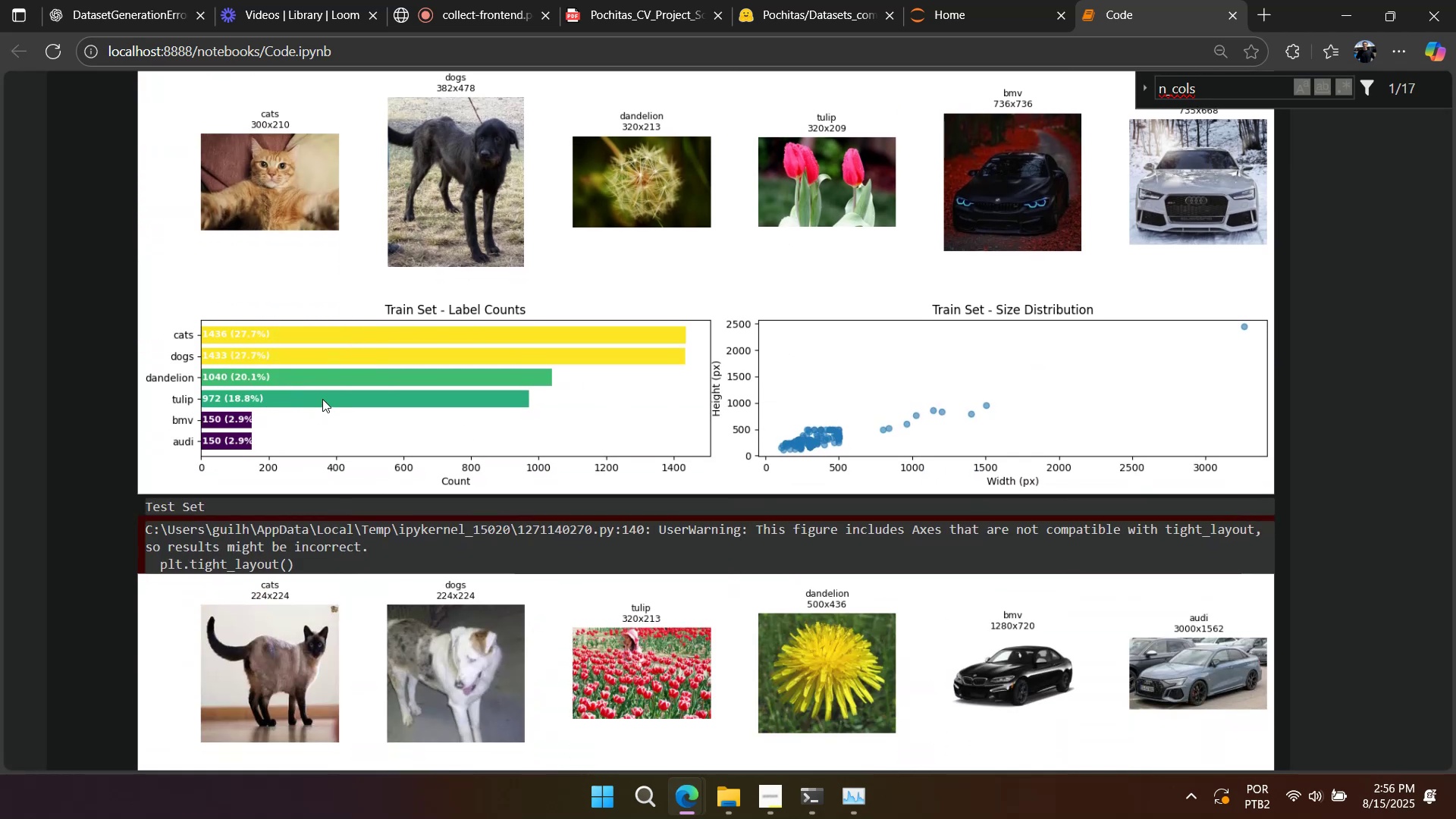 
wait(6.05)
 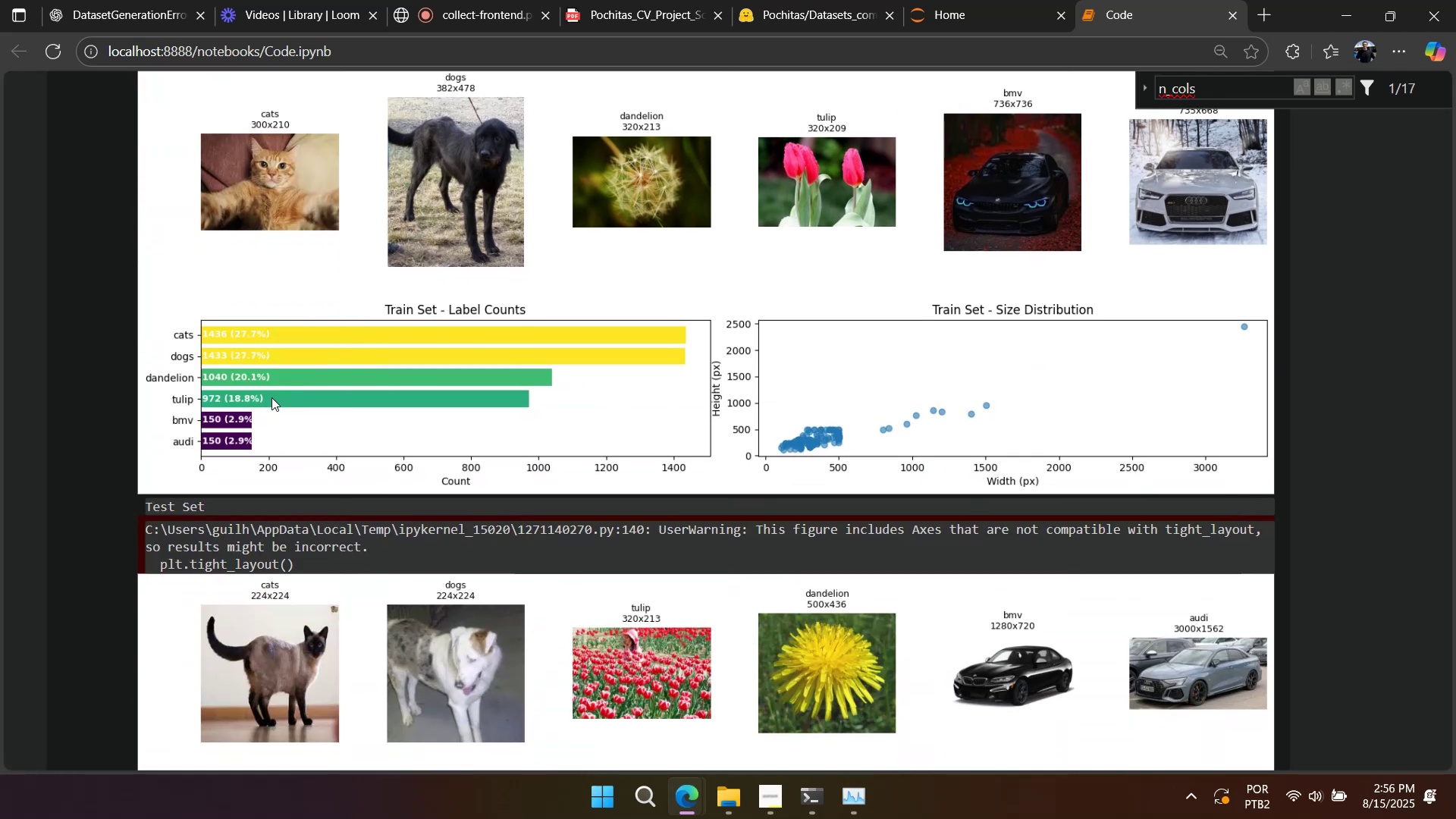 
left_click([175, 5])
 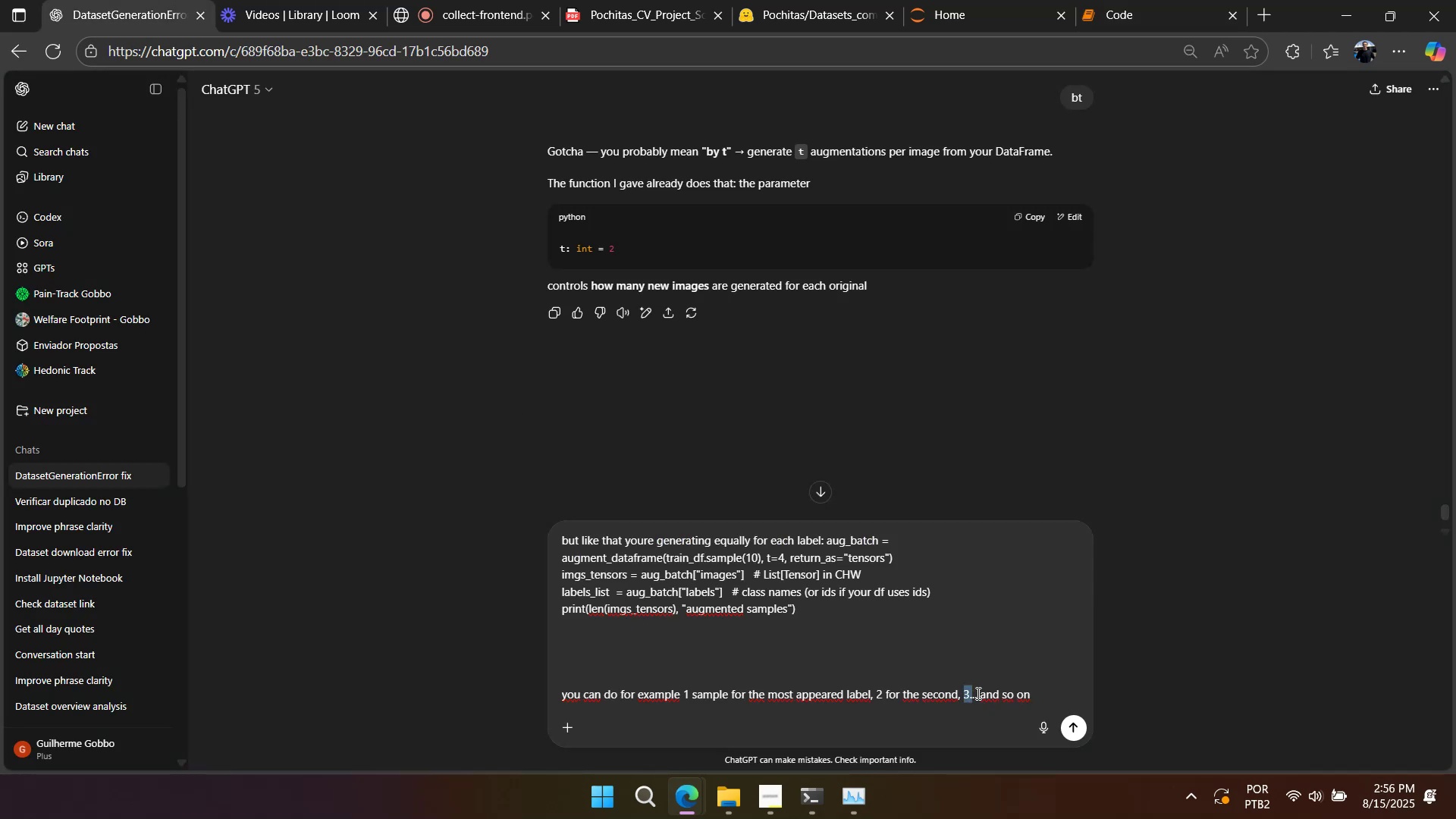 
left_click([1161, 11])
 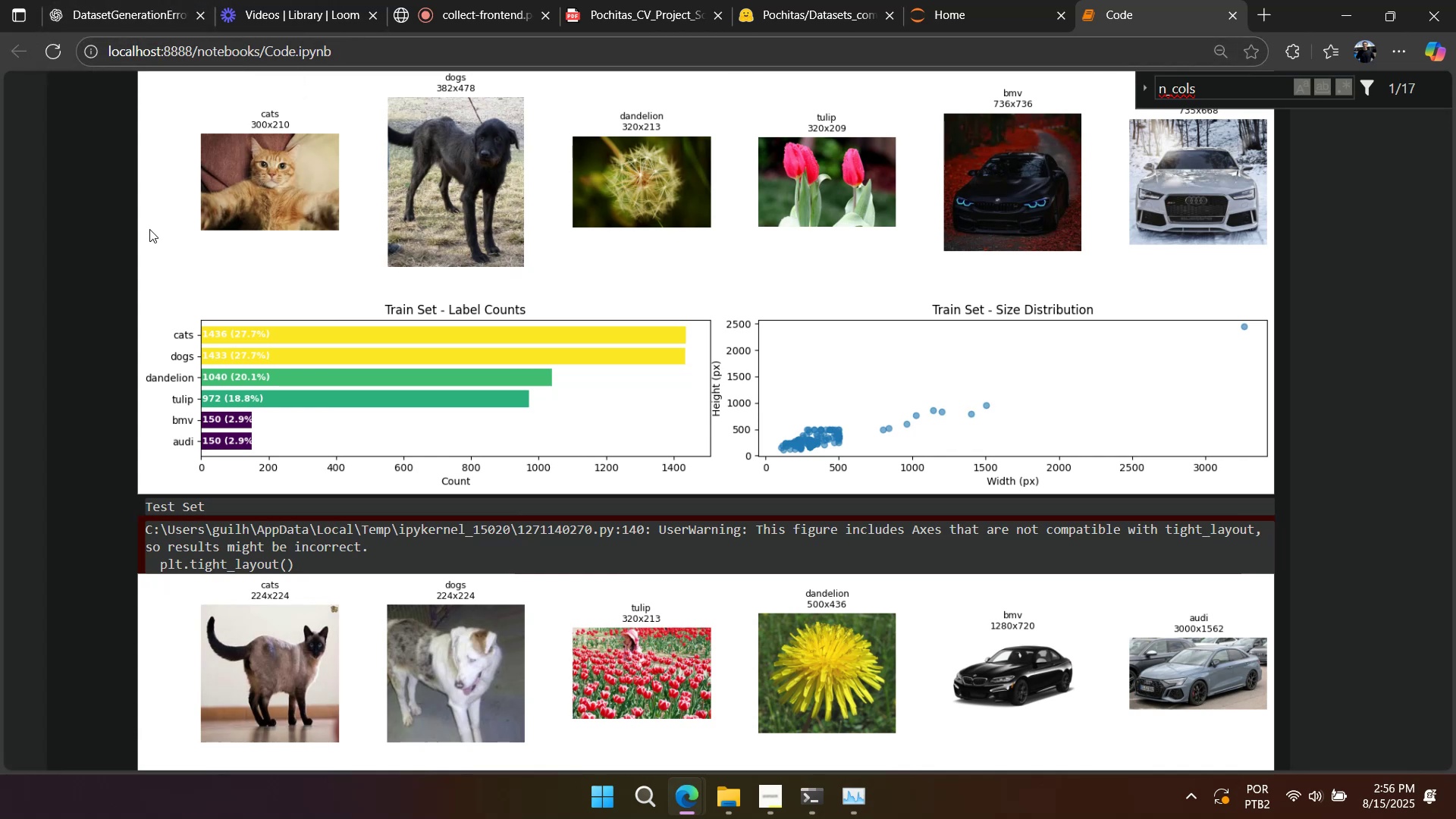 
key(PrintScreen)
 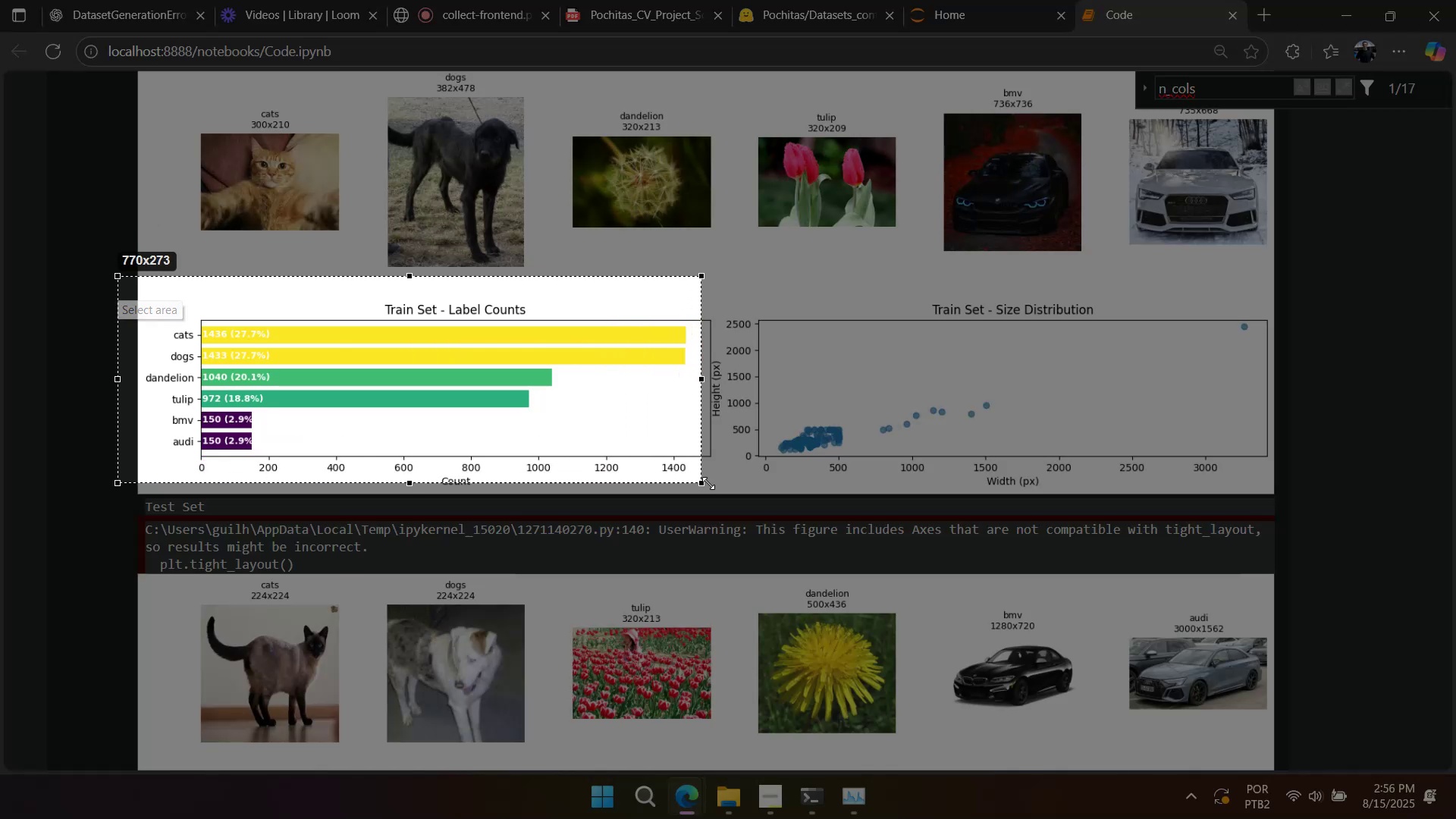 
key(Control+C)
 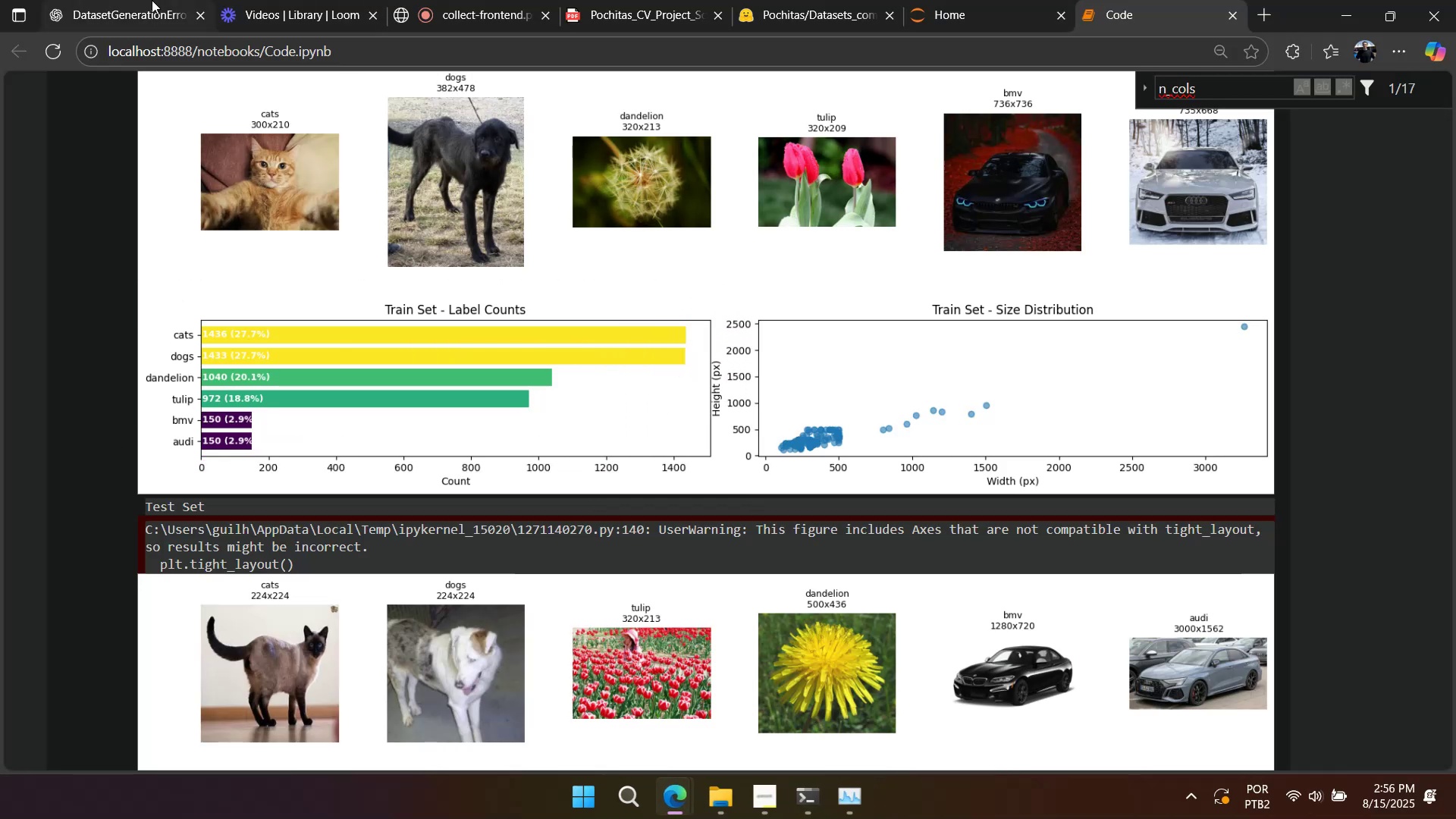 
left_click([137, 8])
 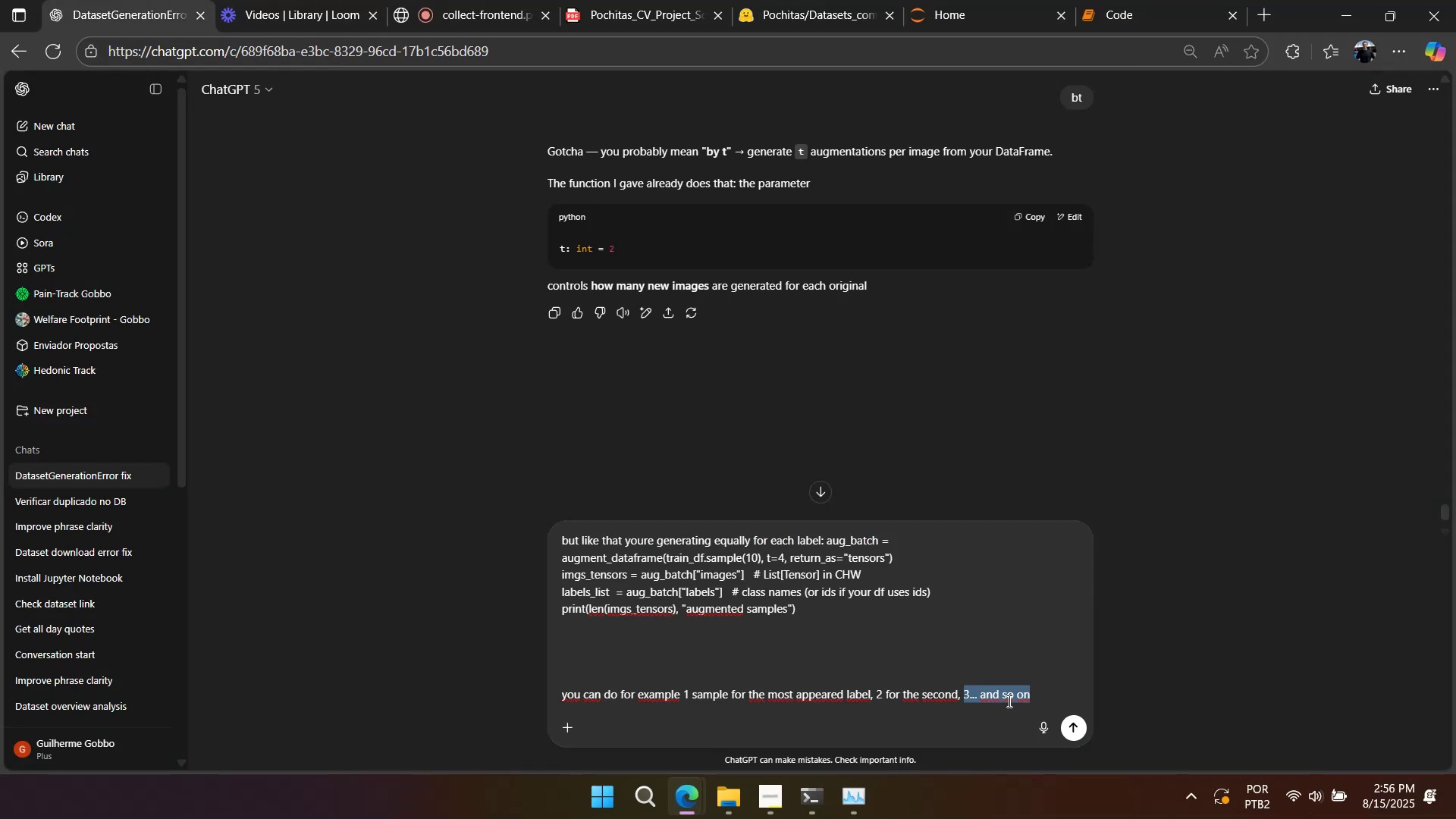 
double_click([1030, 696])
 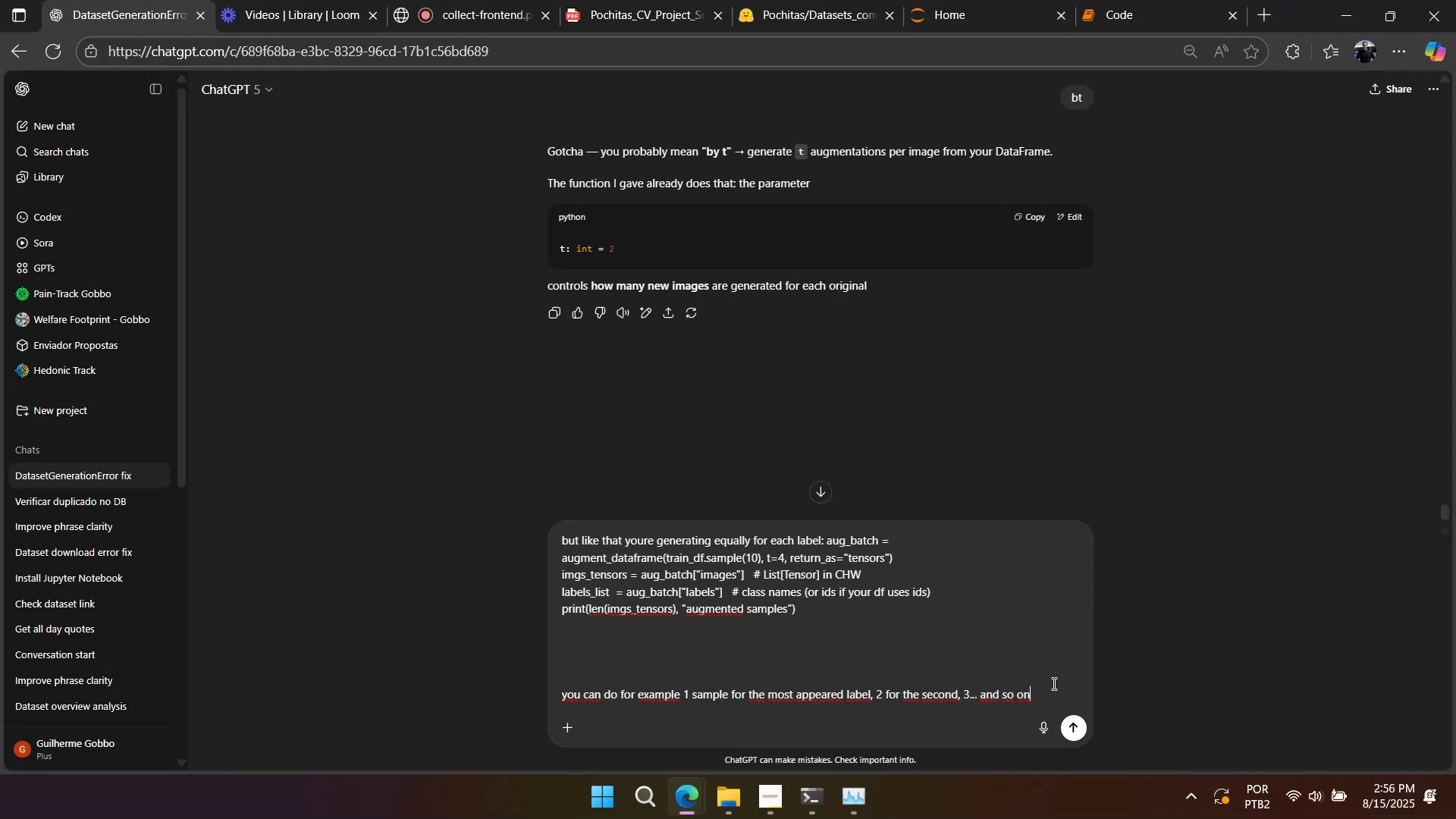 
key(Space)
 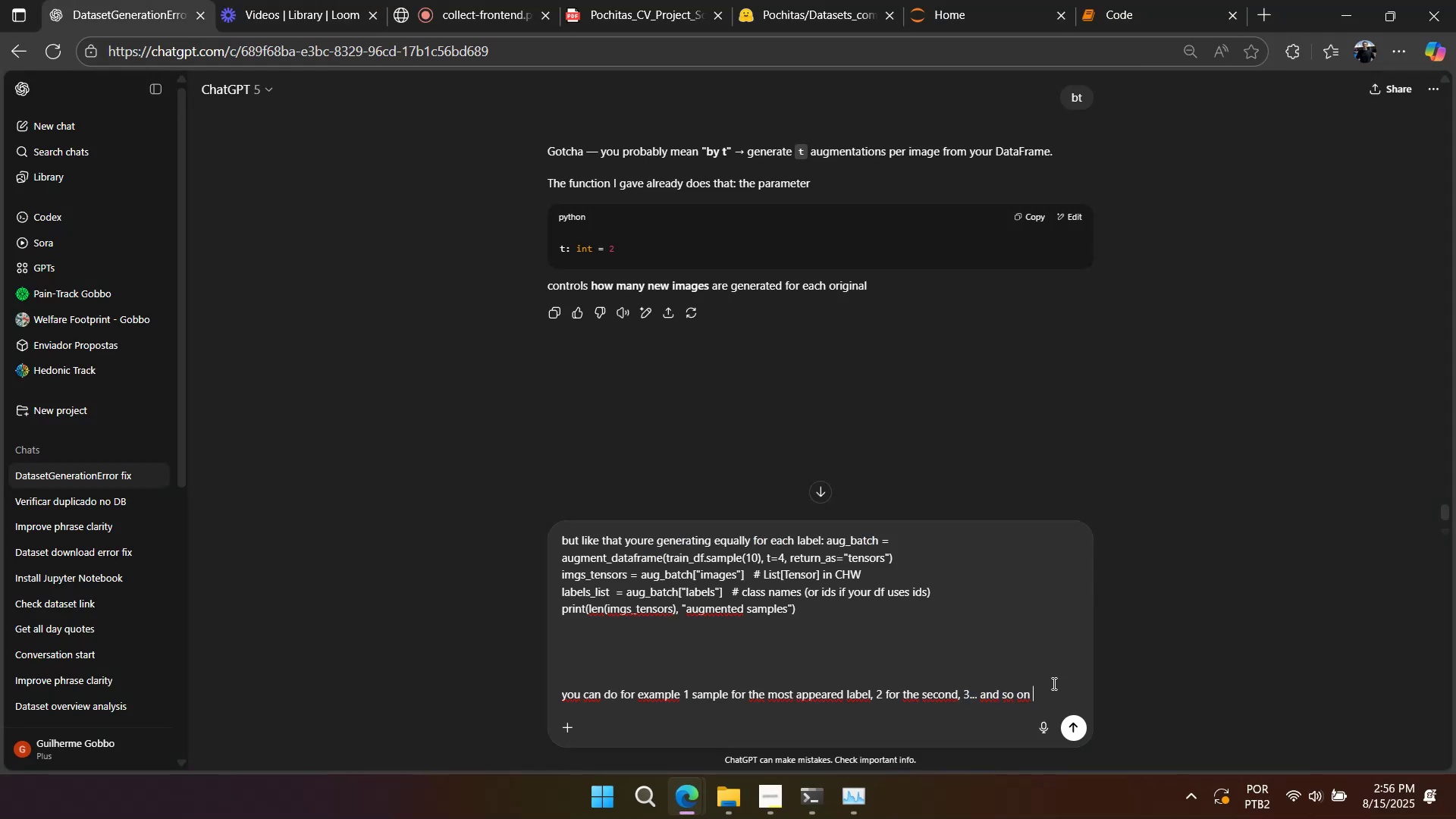 
key(Shift+9)
 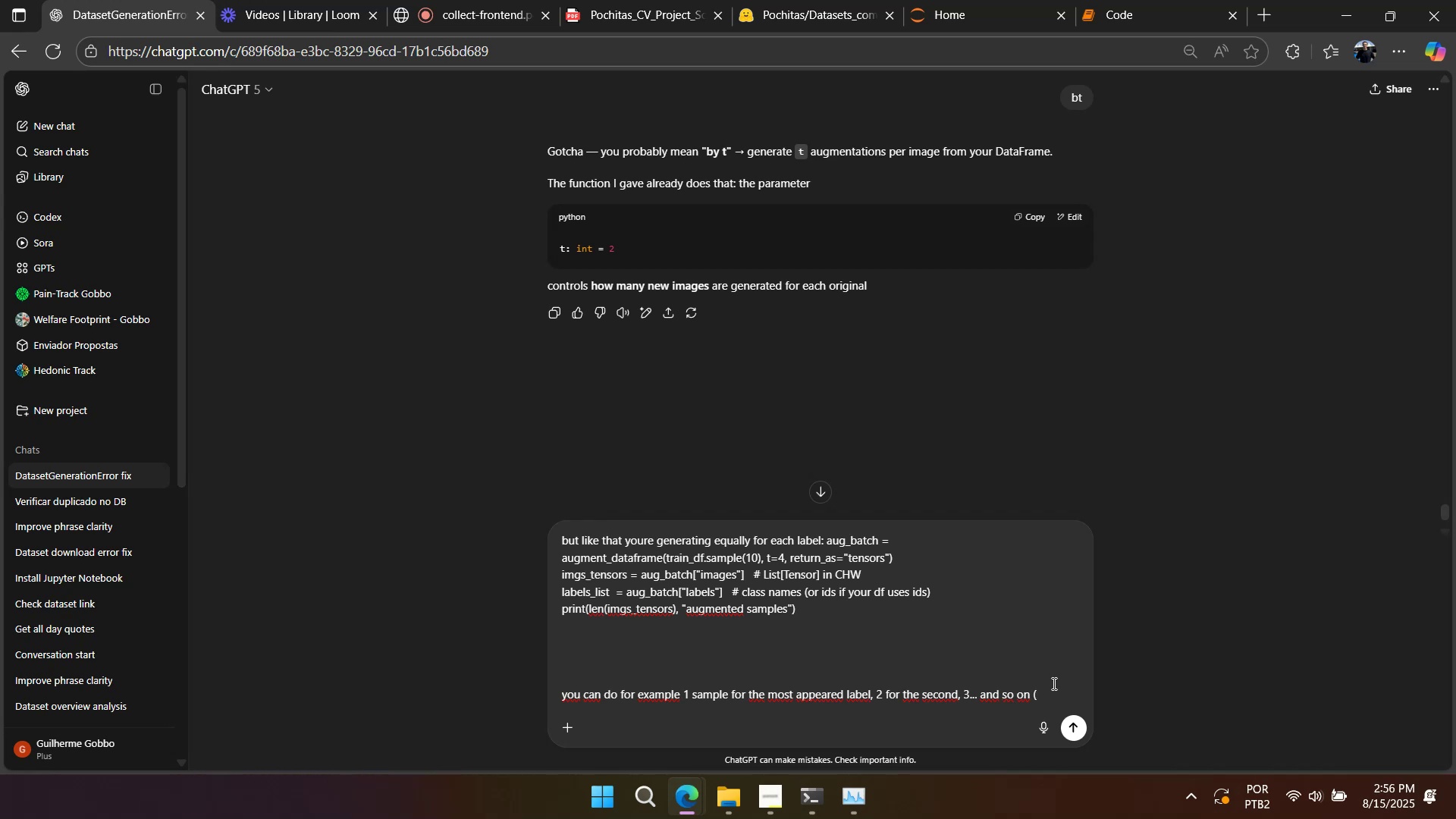 
wait(6.76)
 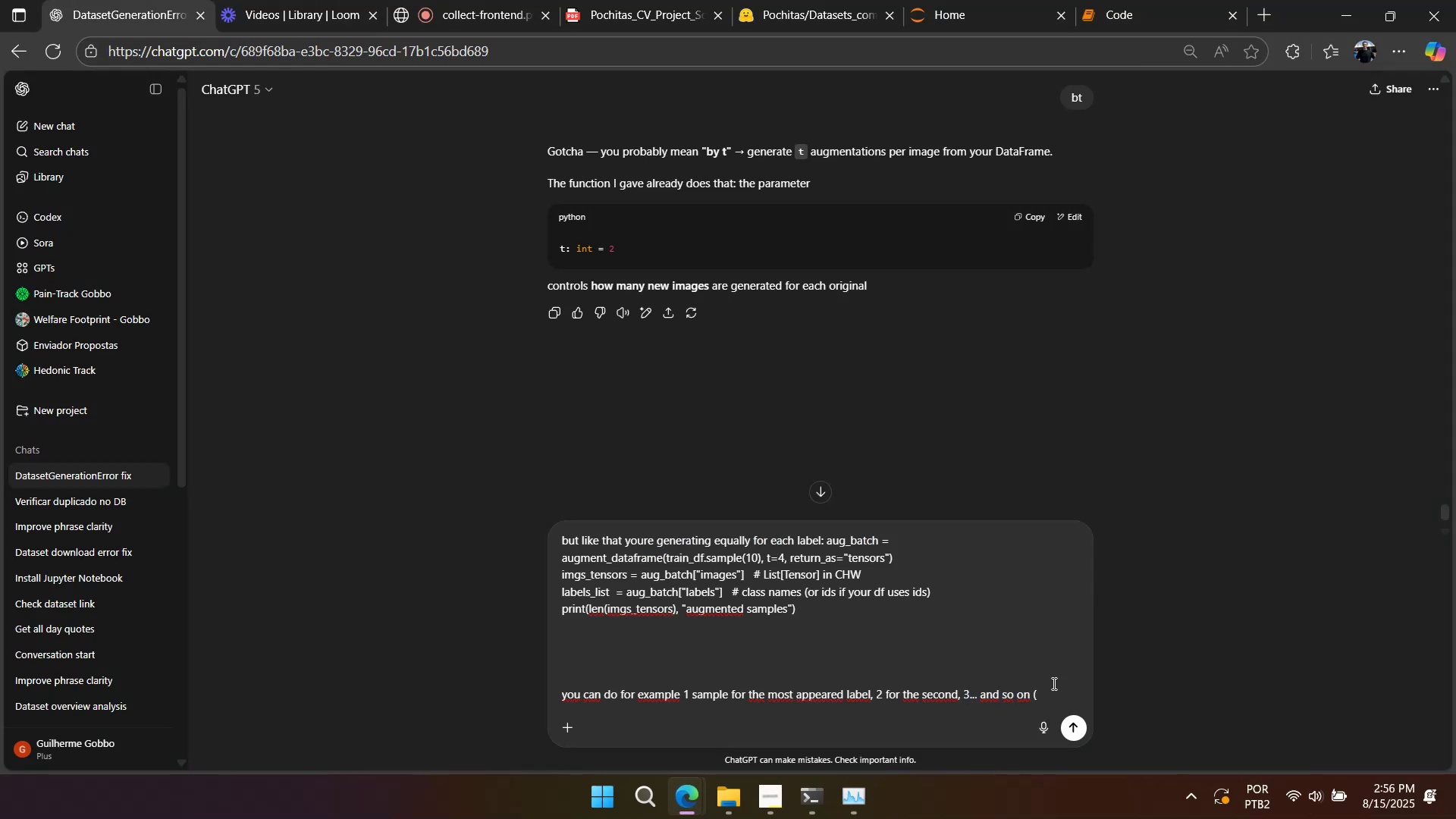 
type(i want to balance my dataset so this rule may not be the est you t)
key(Backspace)
type(can think in ideas and send o me).)
 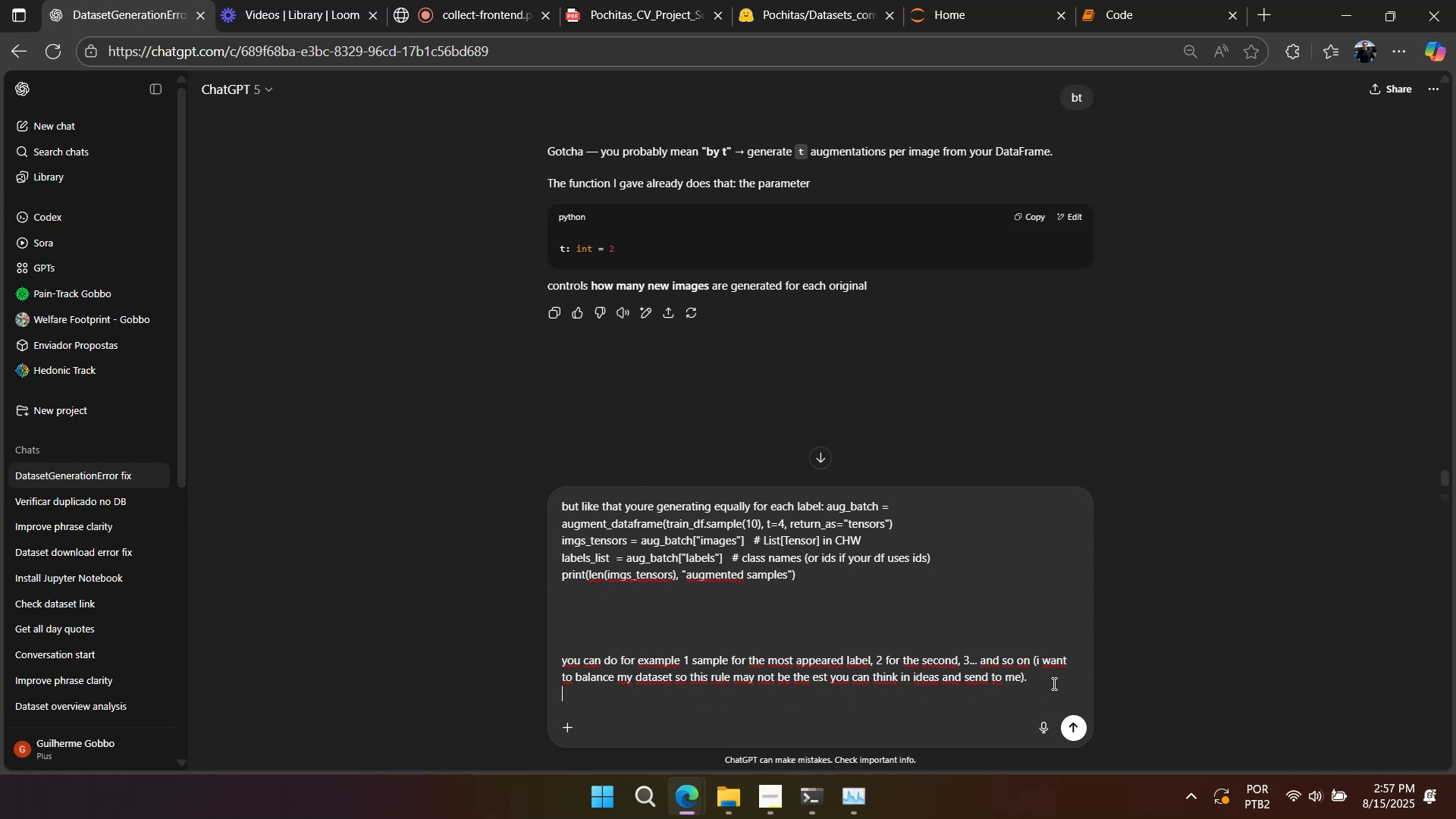 
key(Shift+Enter)
 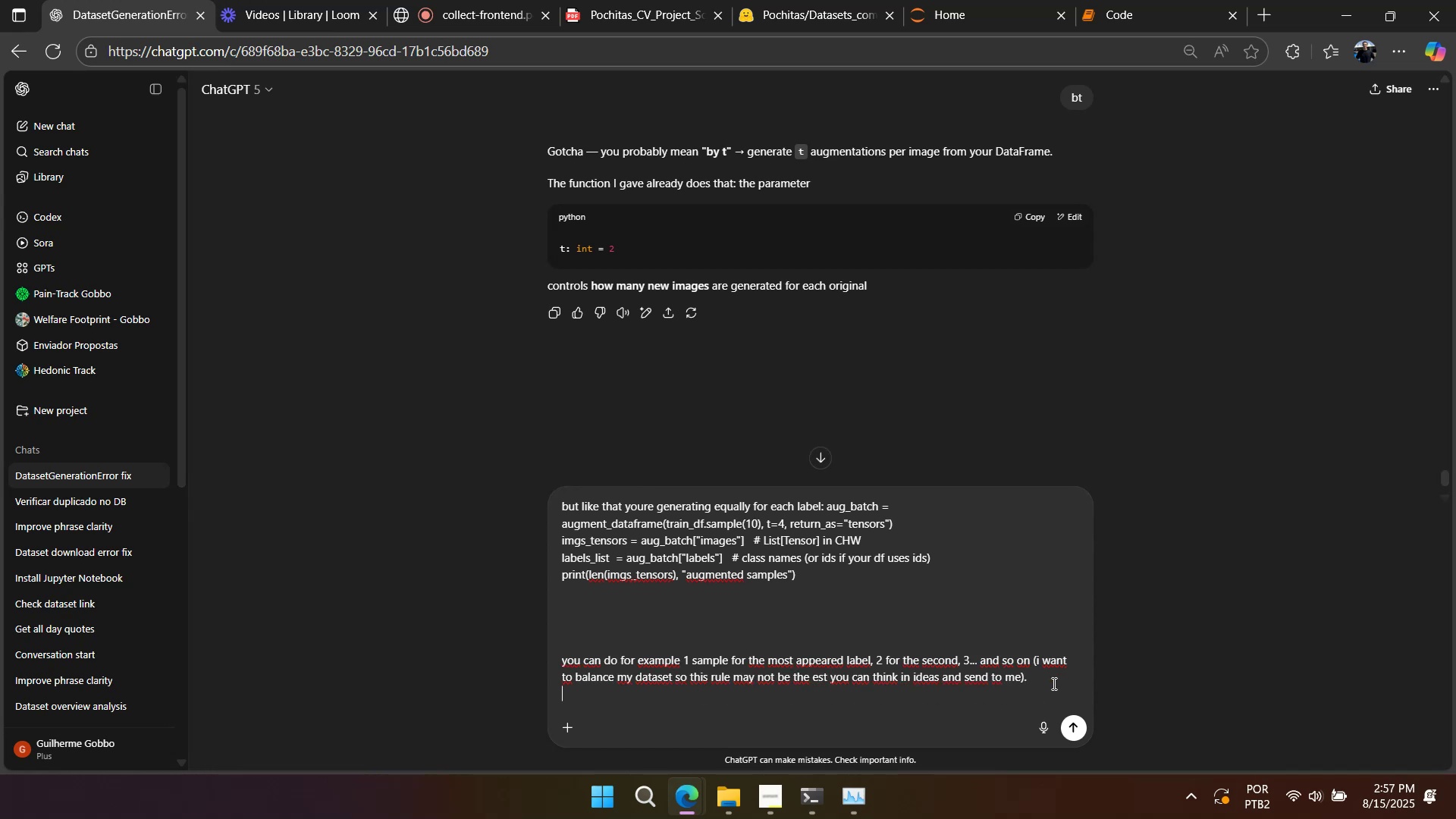 
key(Shift+Enter)
 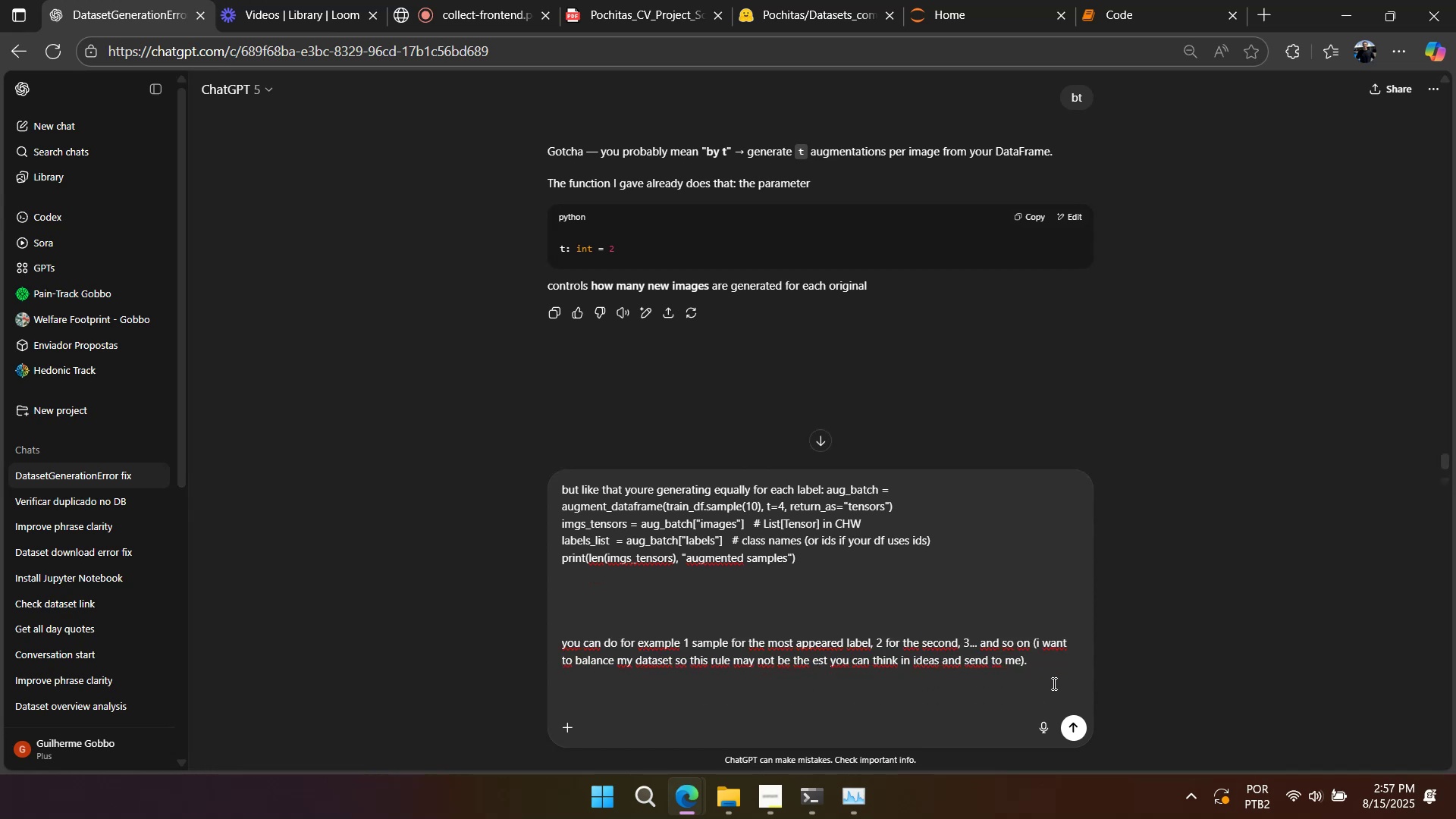 
key(Control+V)
 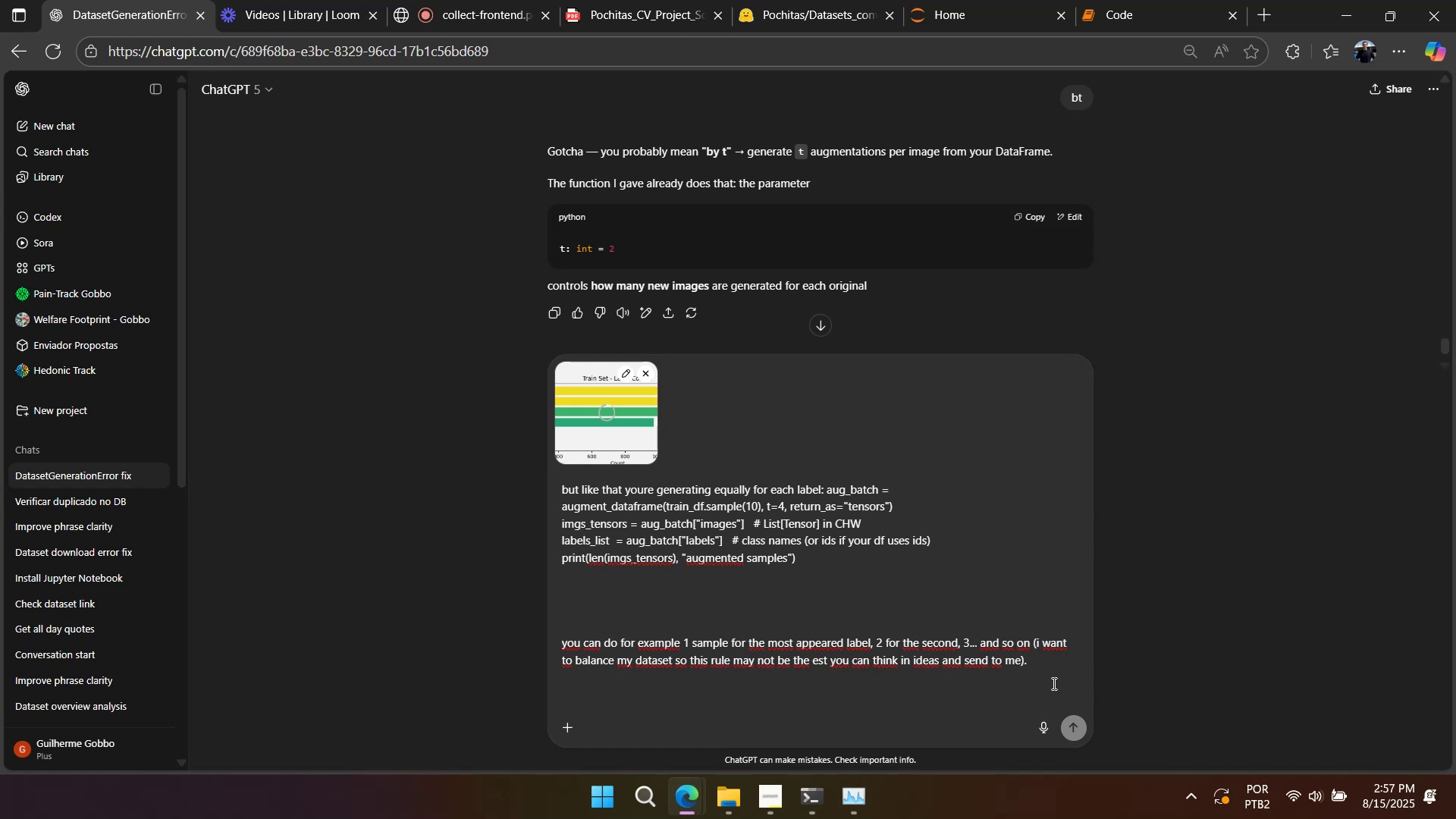 
type(im showing in the print ane)
key(Backspace)
type(nexed the balance in my dataset)
 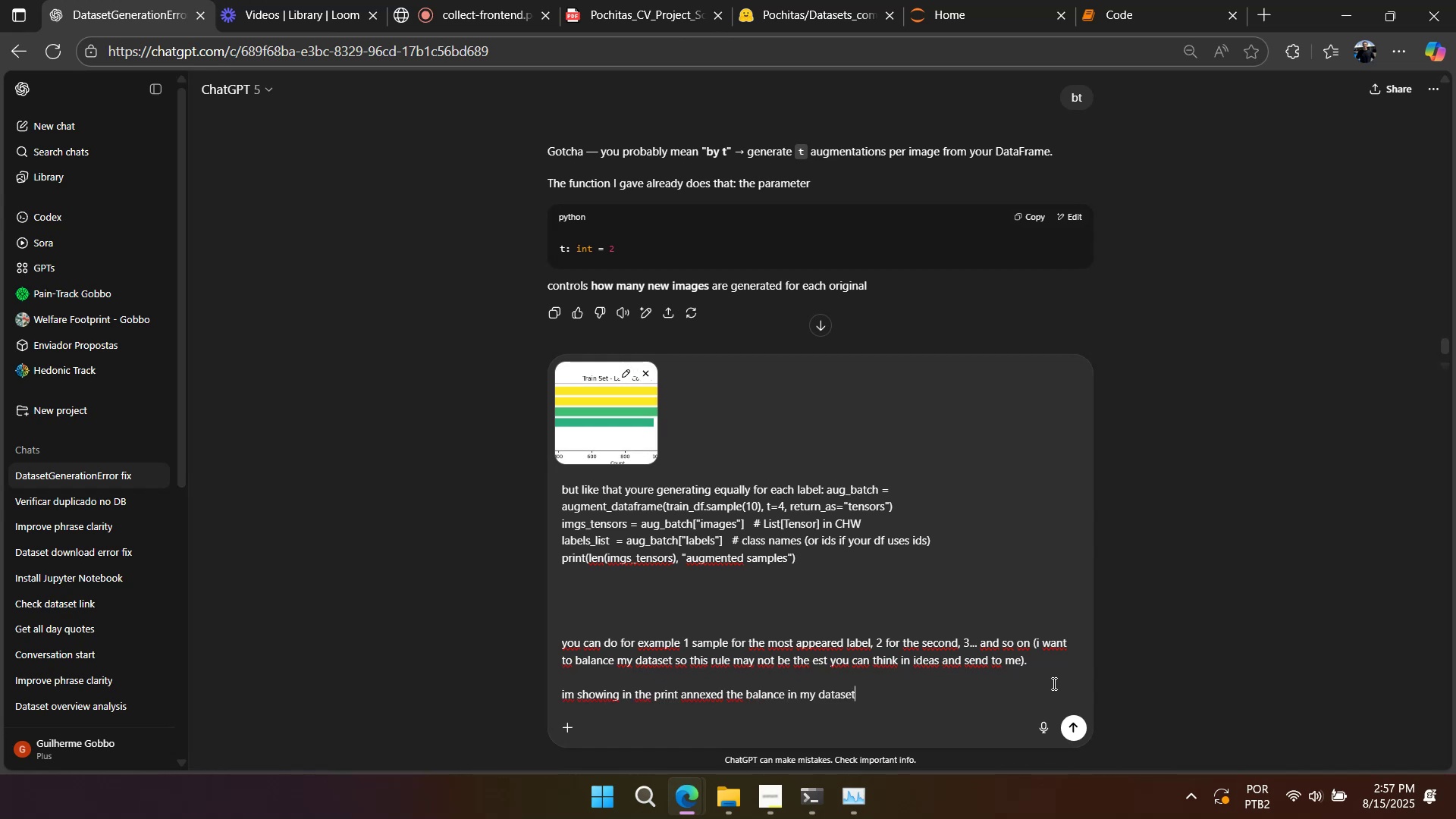 
key(Enter)
 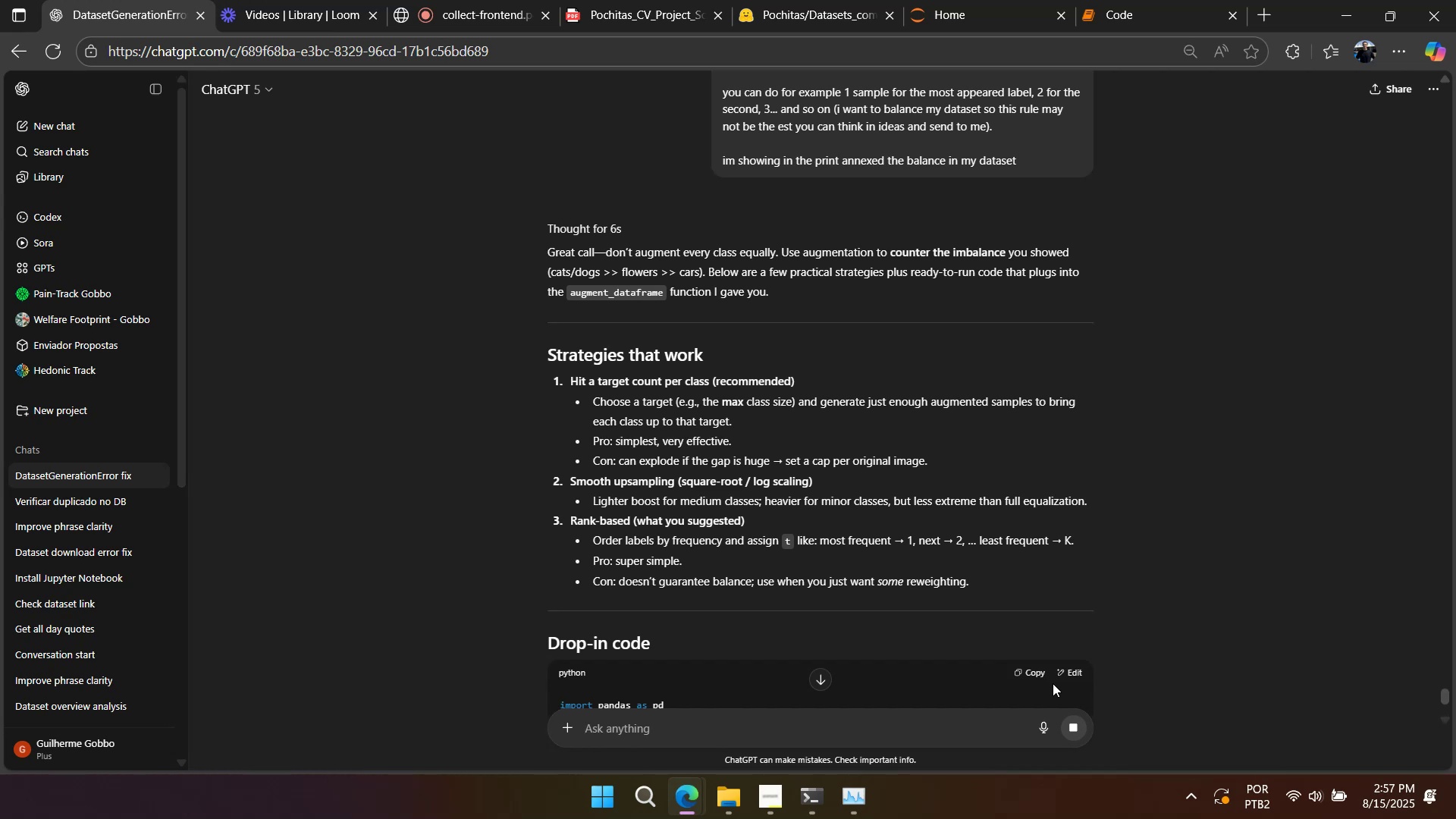 
wait(28.75)
 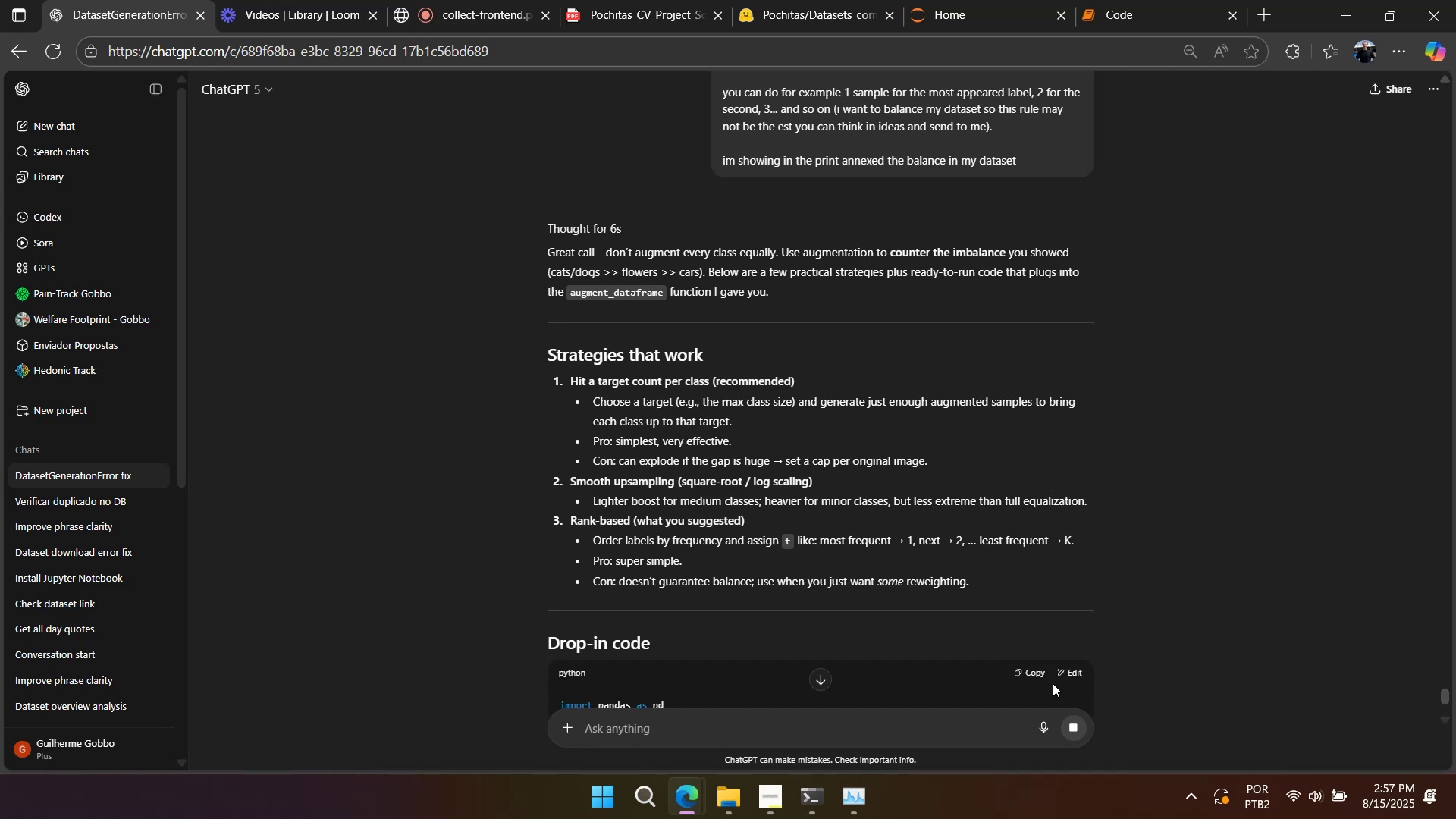 
scroll: coordinate [1064, 527], scroll_direction: down, amount: 5.0
 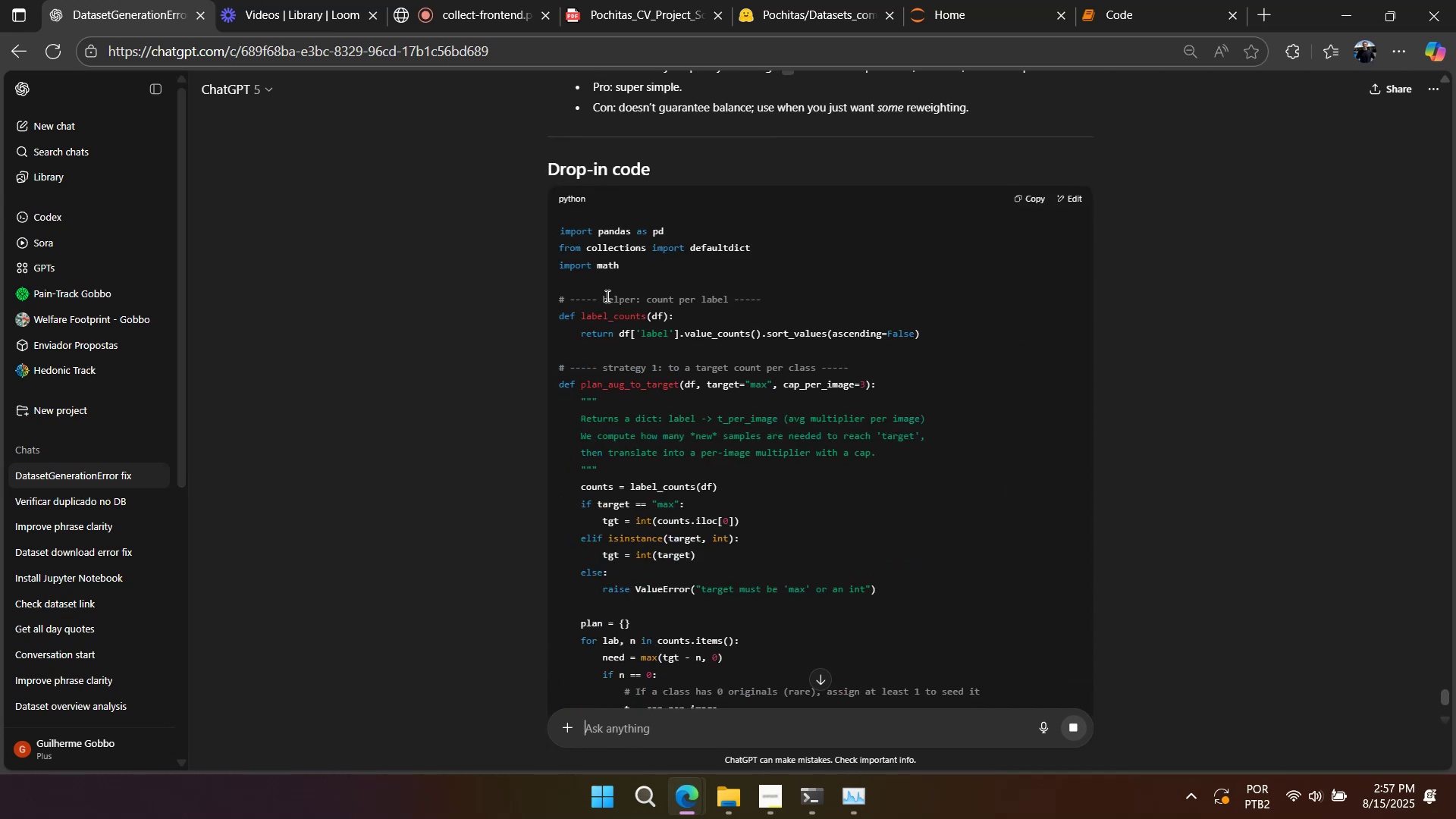 
double_click([598, 265])
 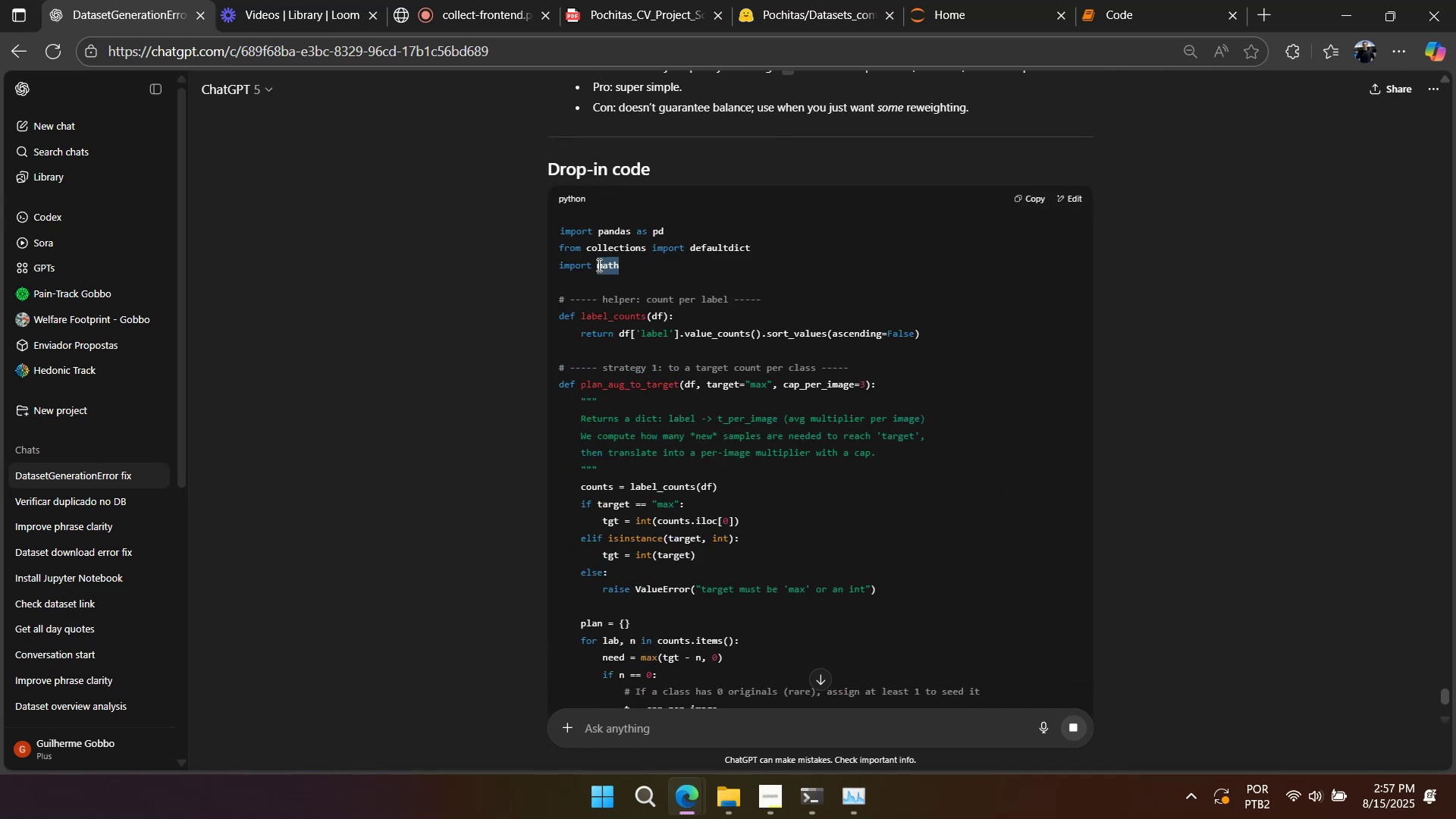 
triple_click([598, 265])
 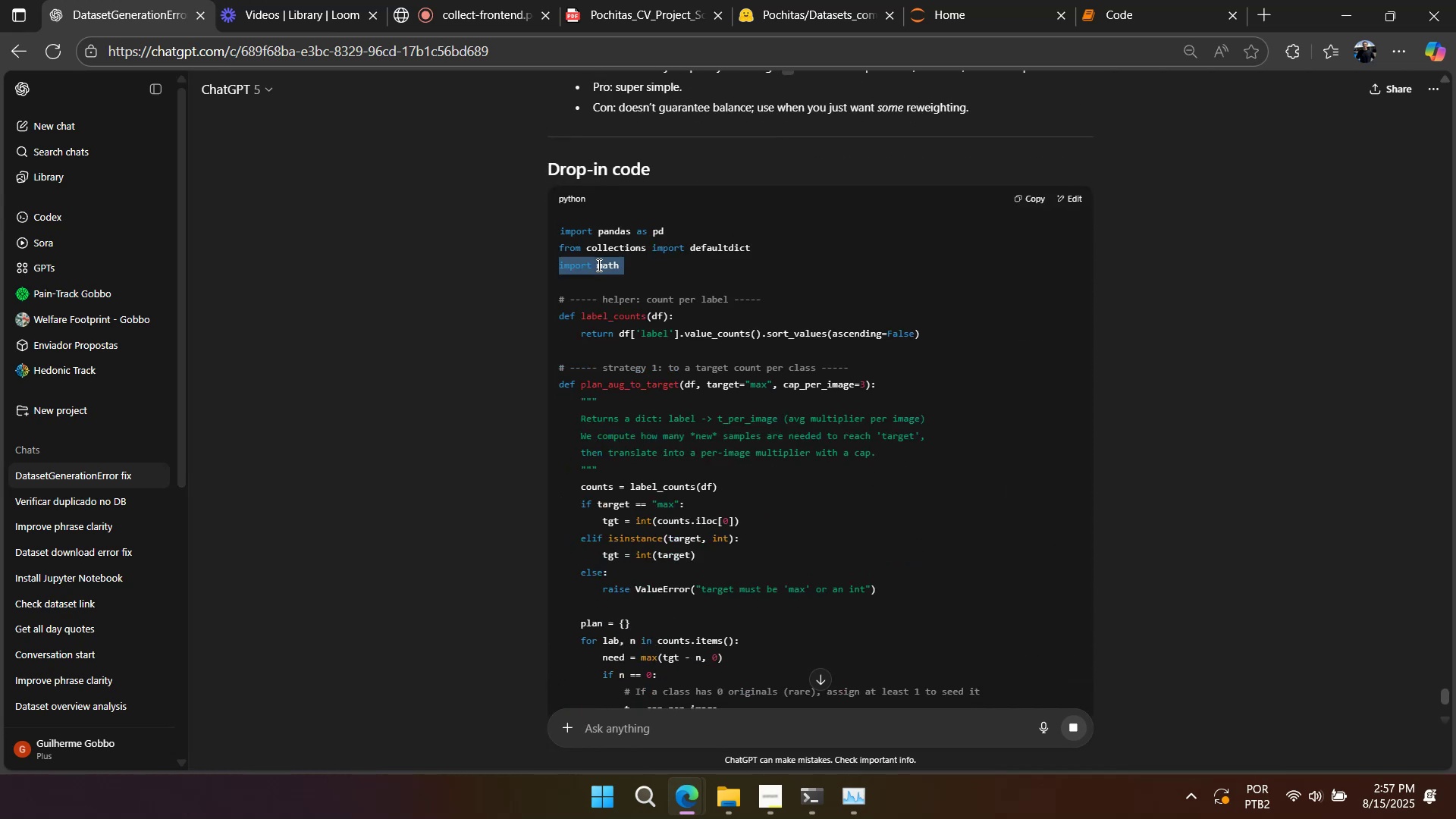 
triple_click([598, 265])
 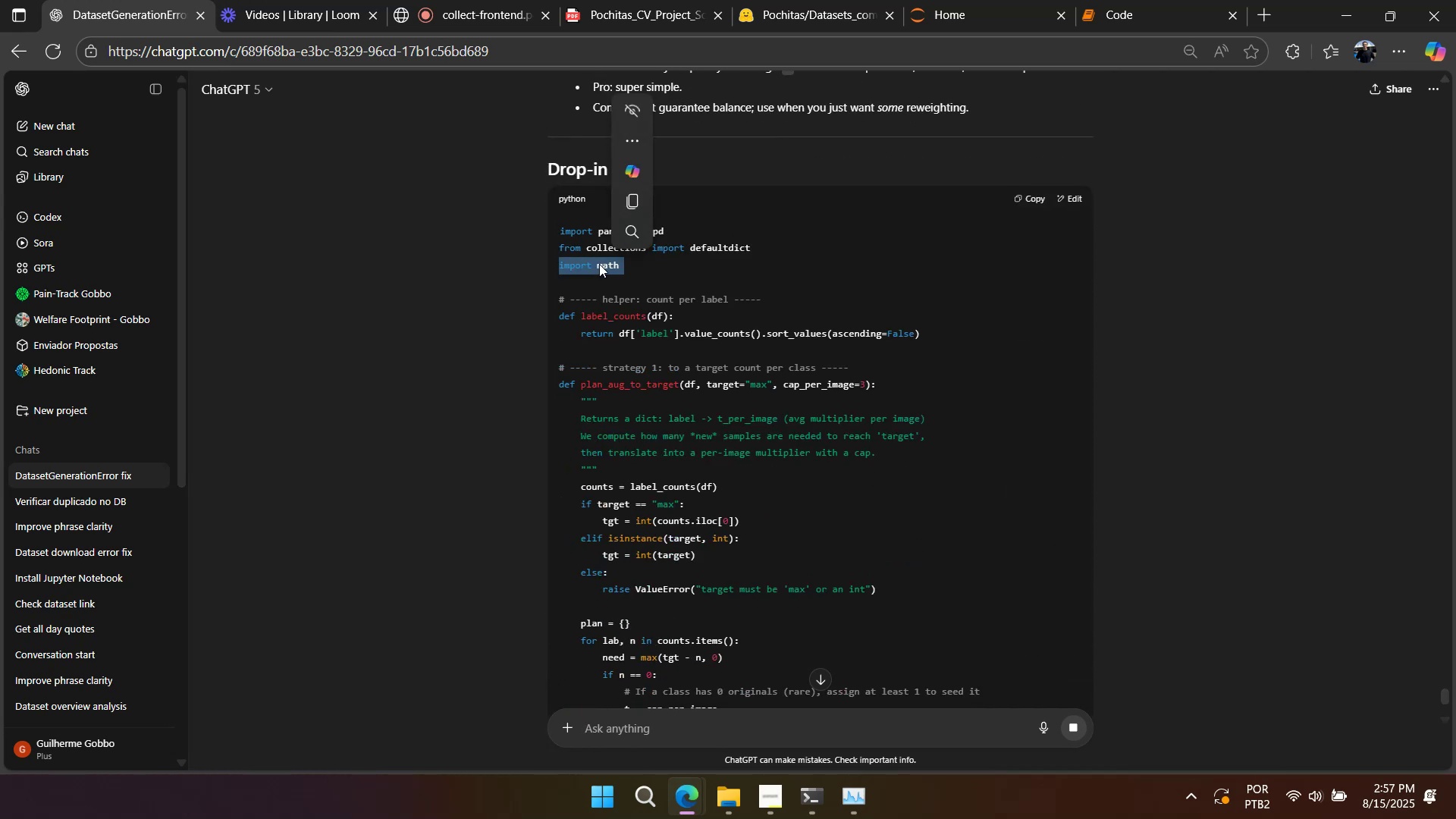 
key(Control+C)
 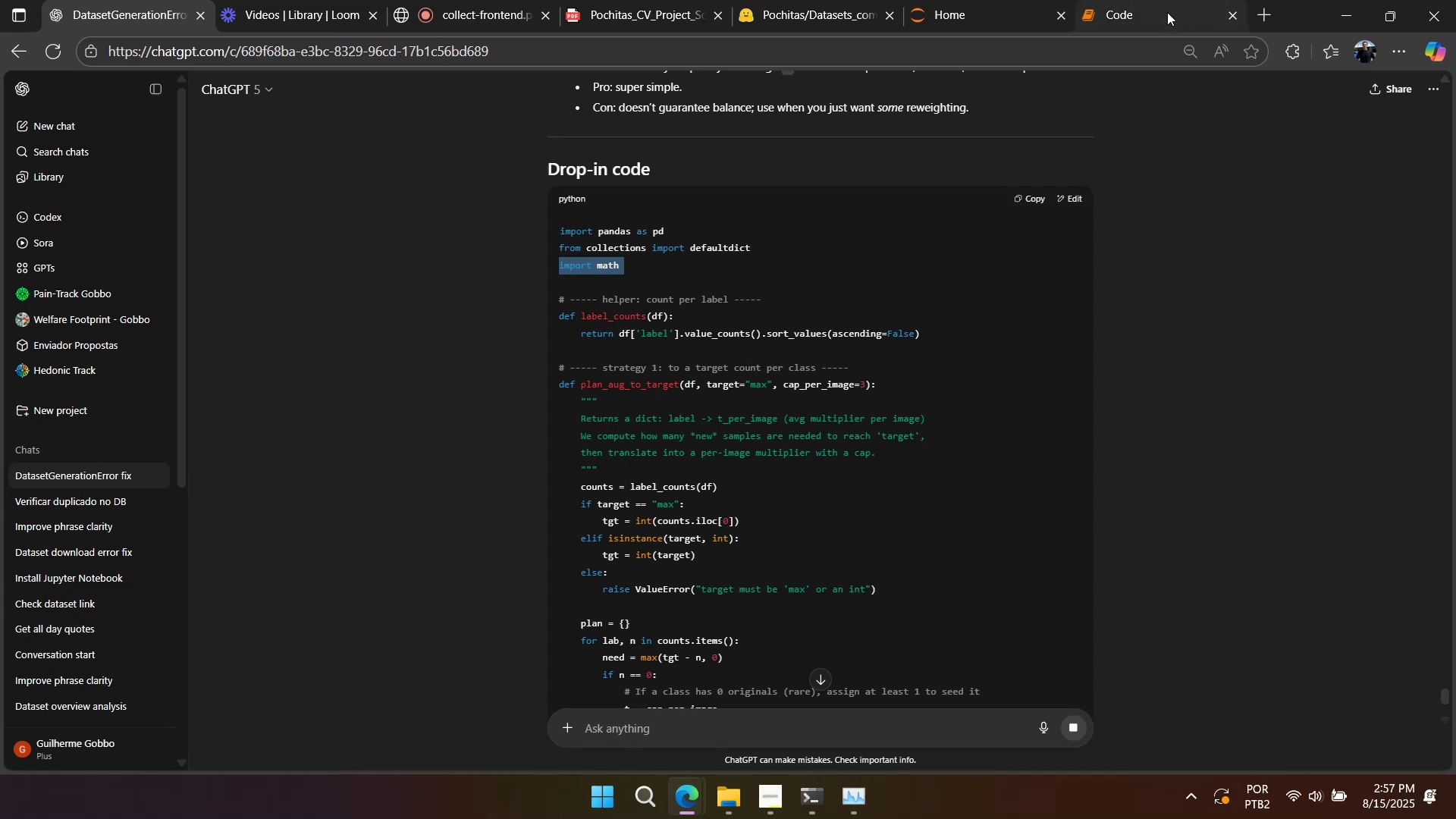 
left_click([1161, 12])
 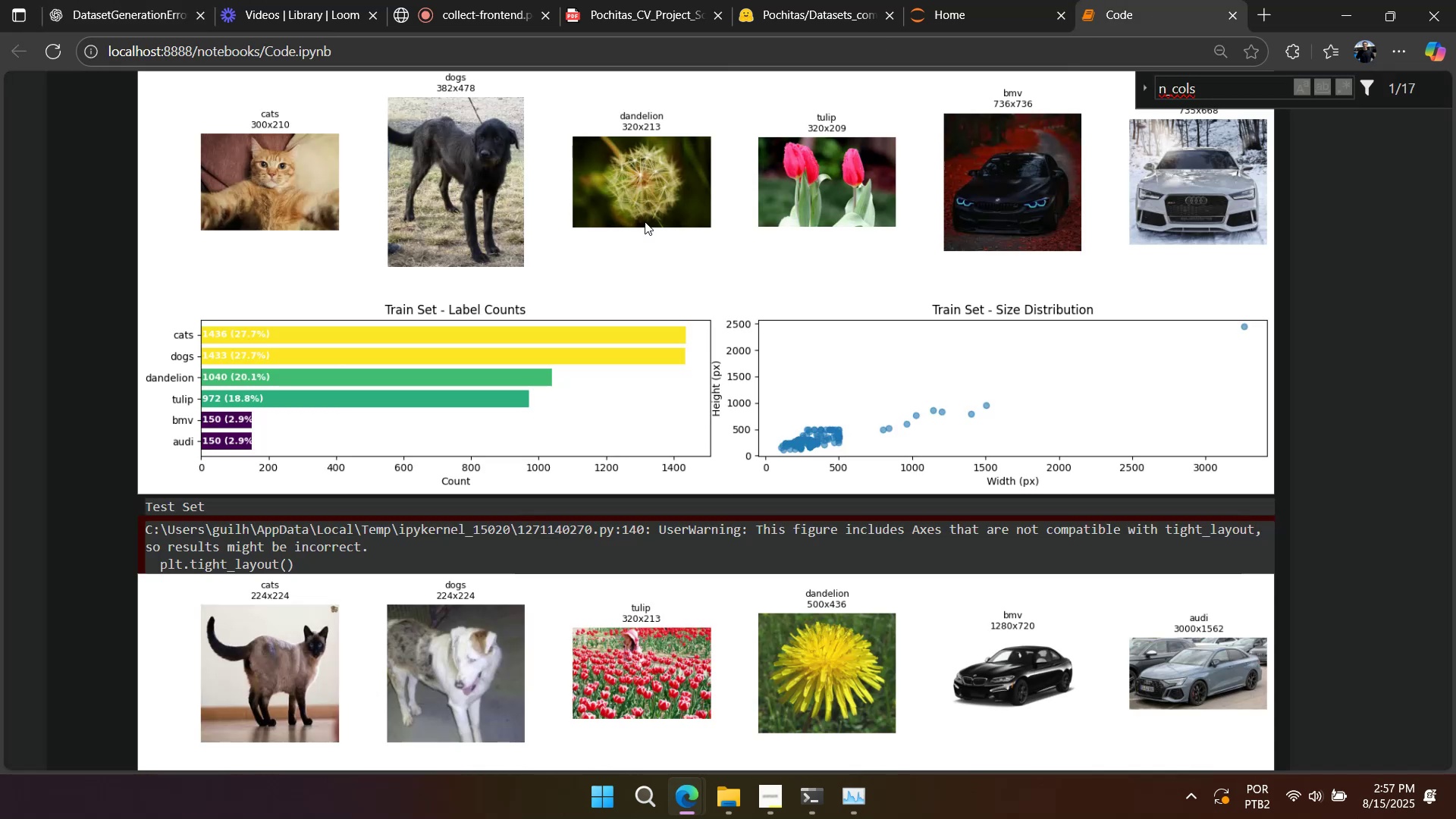 
scroll: coordinate [598, 333], scroll_direction: down, amount: 40.0
 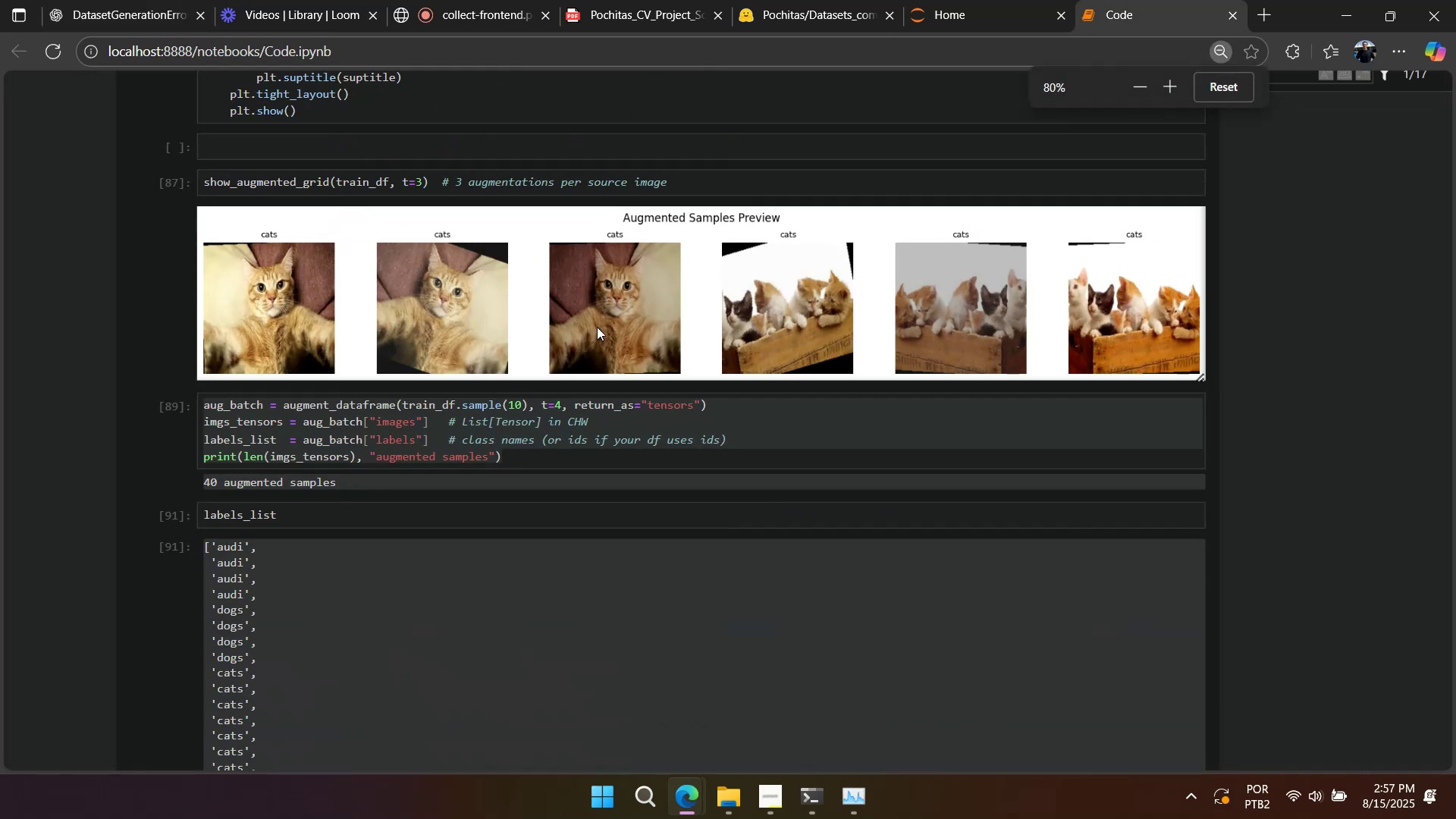 
hold_key(key=ControlLeft, duration=0.81)
 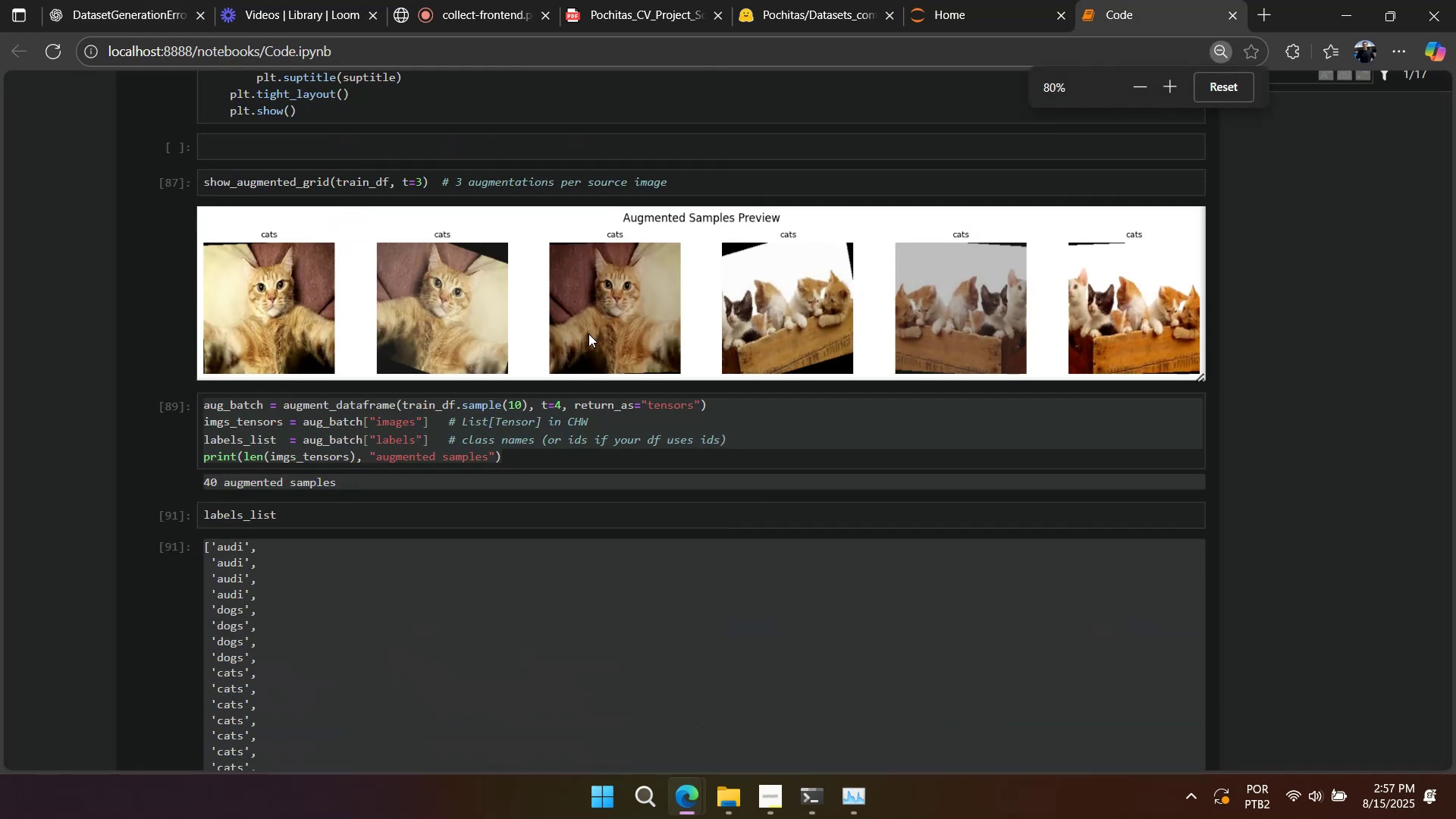 
scroll: coordinate [574, 362], scroll_direction: down, amount: 1.0
 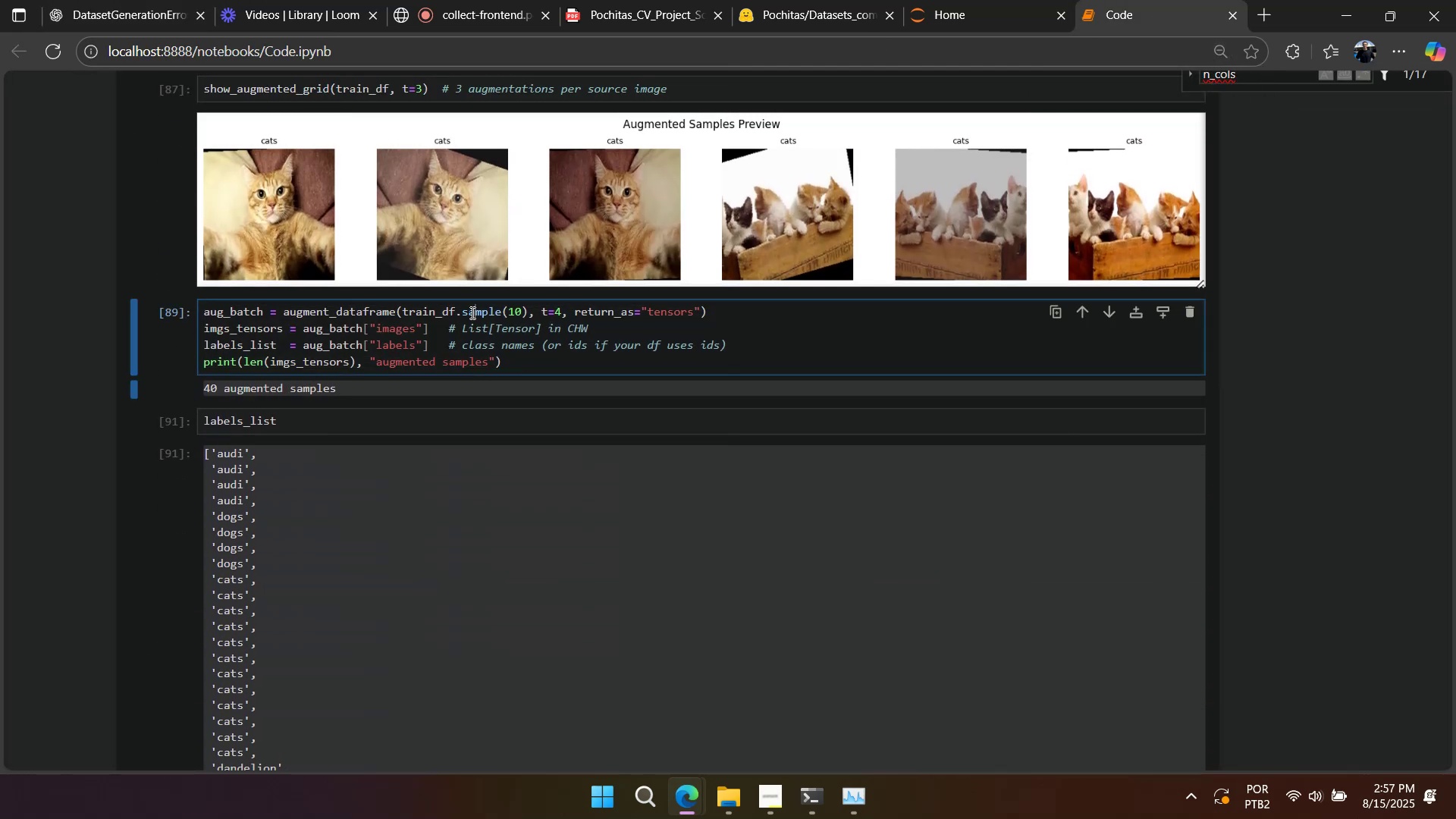 
left_click([582, 345])
 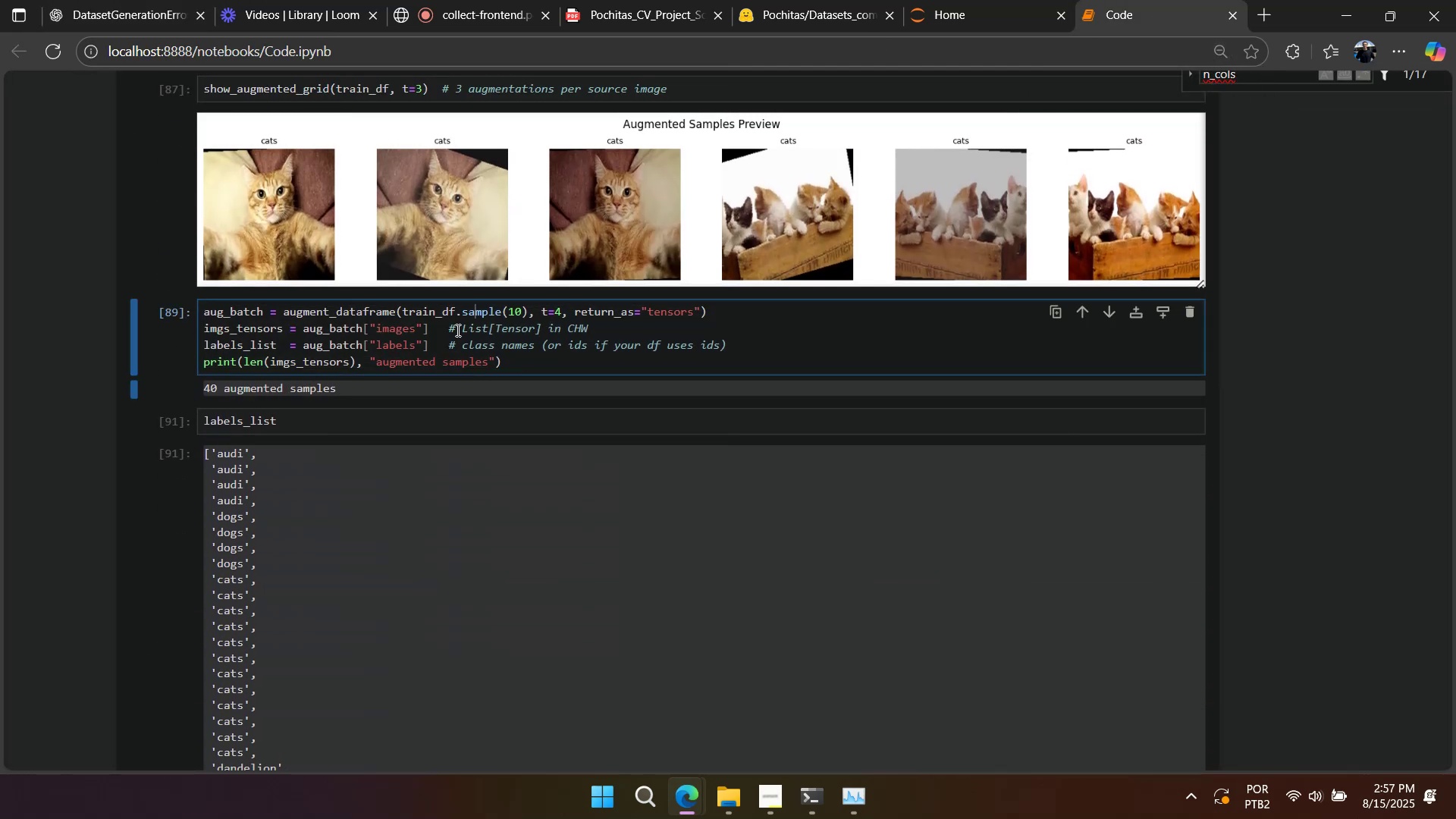 
double_click([418, 366])
 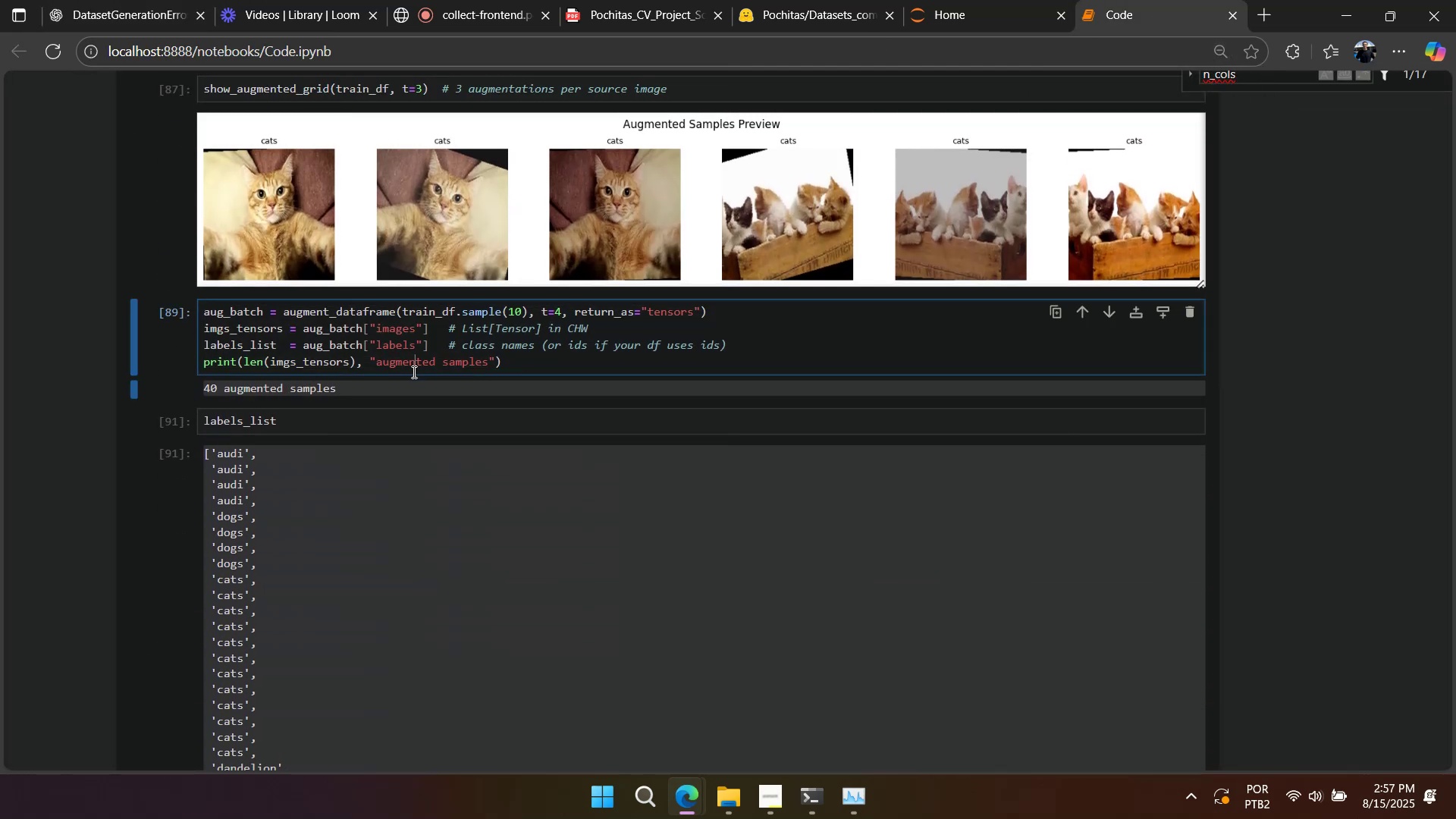 
triple_click([413, 372])
 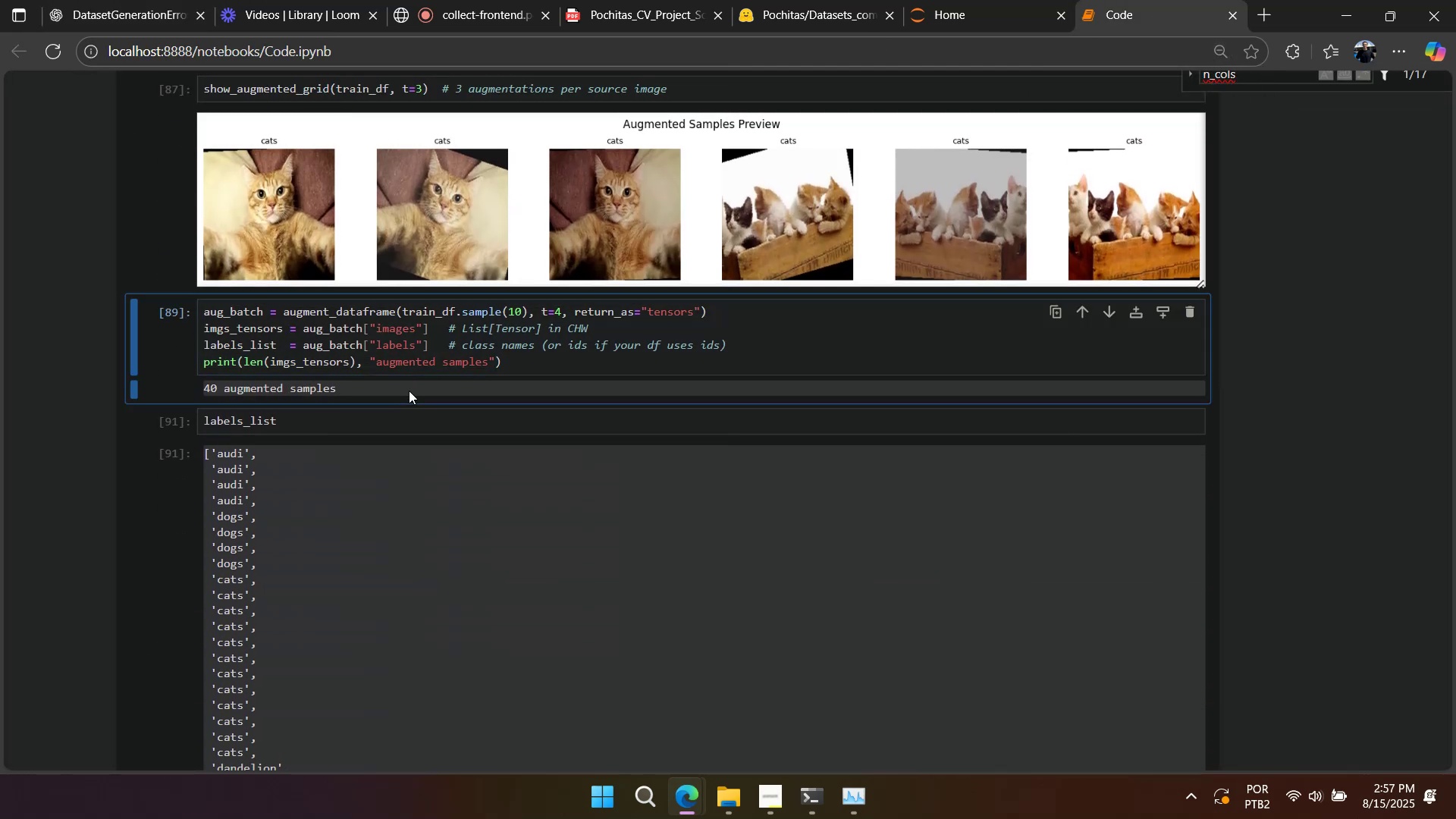 
triple_click([409, 391])
 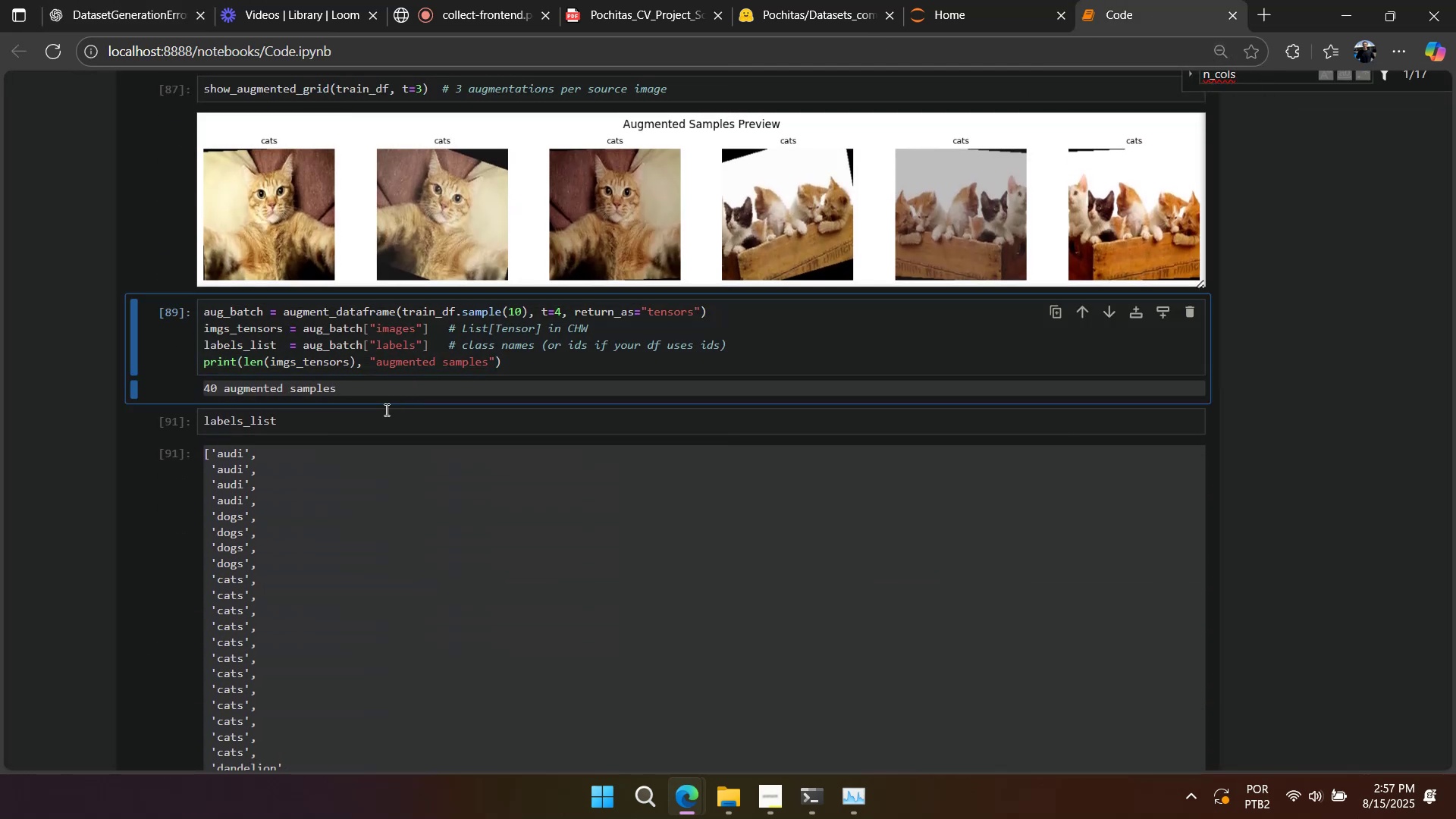 
triple_click([385, 410])
 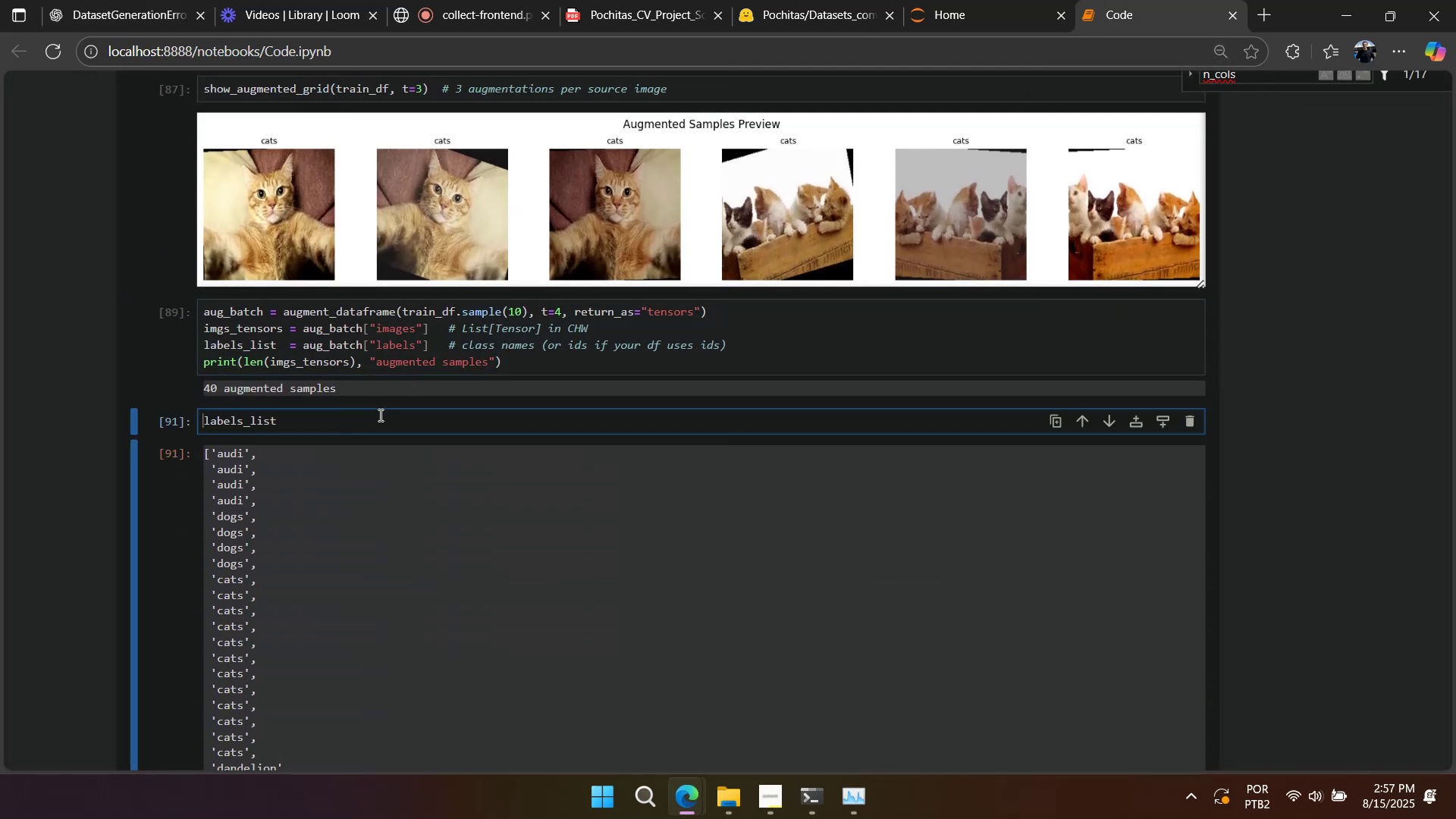 
scroll: coordinate [318, 401], scroll_direction: up, amount: 34.0
 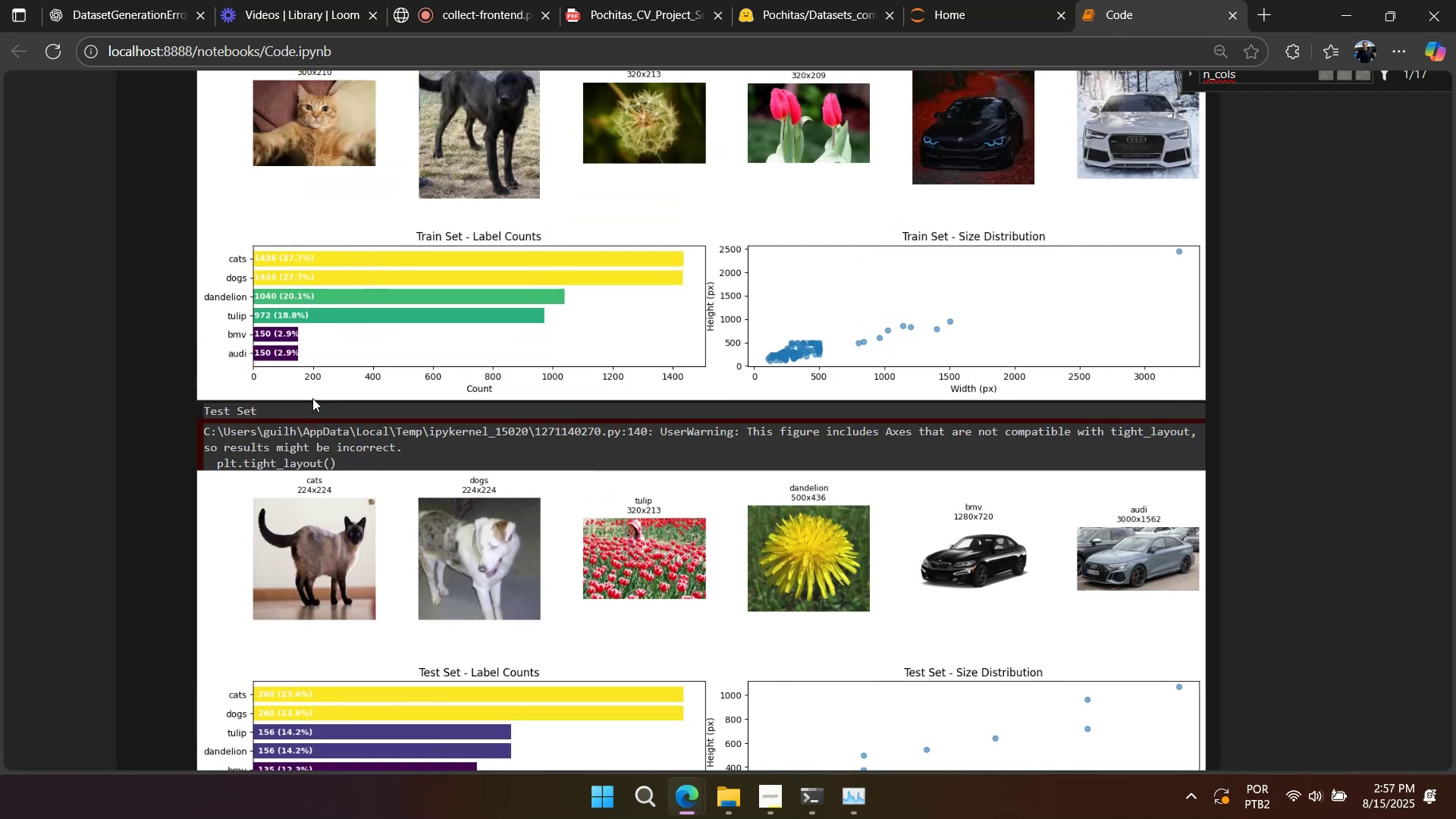 
scroll: coordinate [316, 397], scroll_direction: down, amount: 4.0
 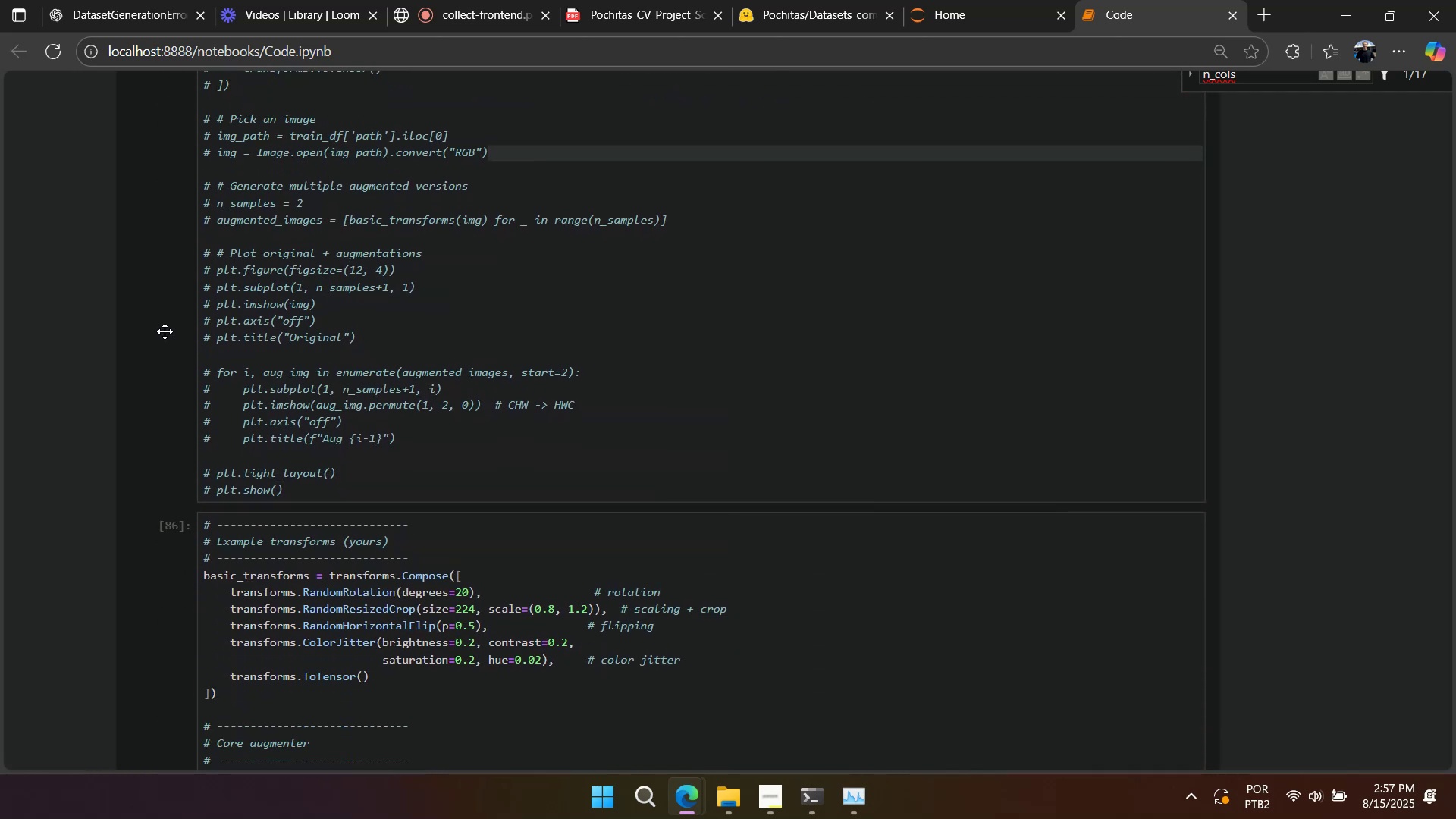 
left_click([165, 331])
 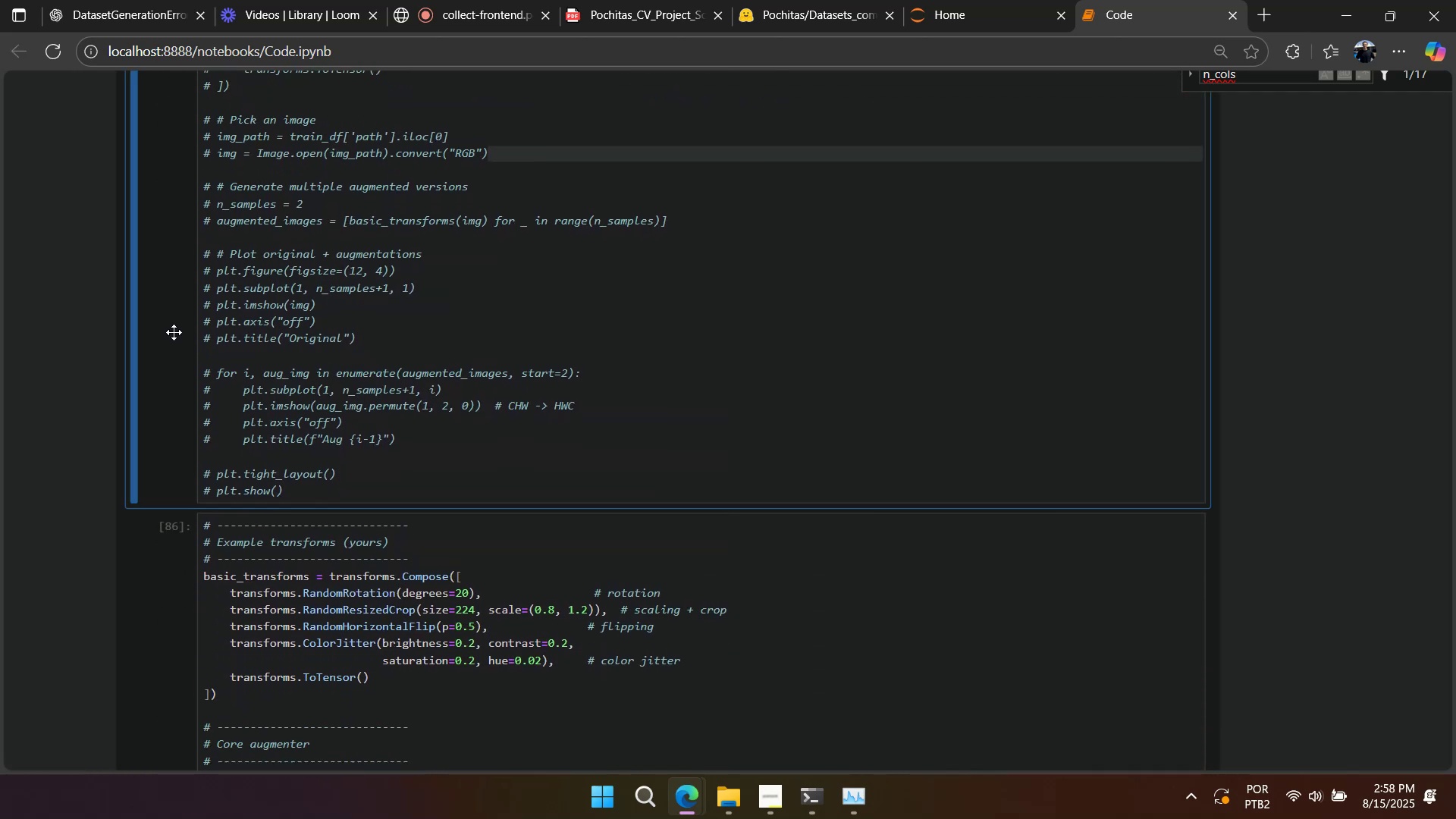 
type(dd)
 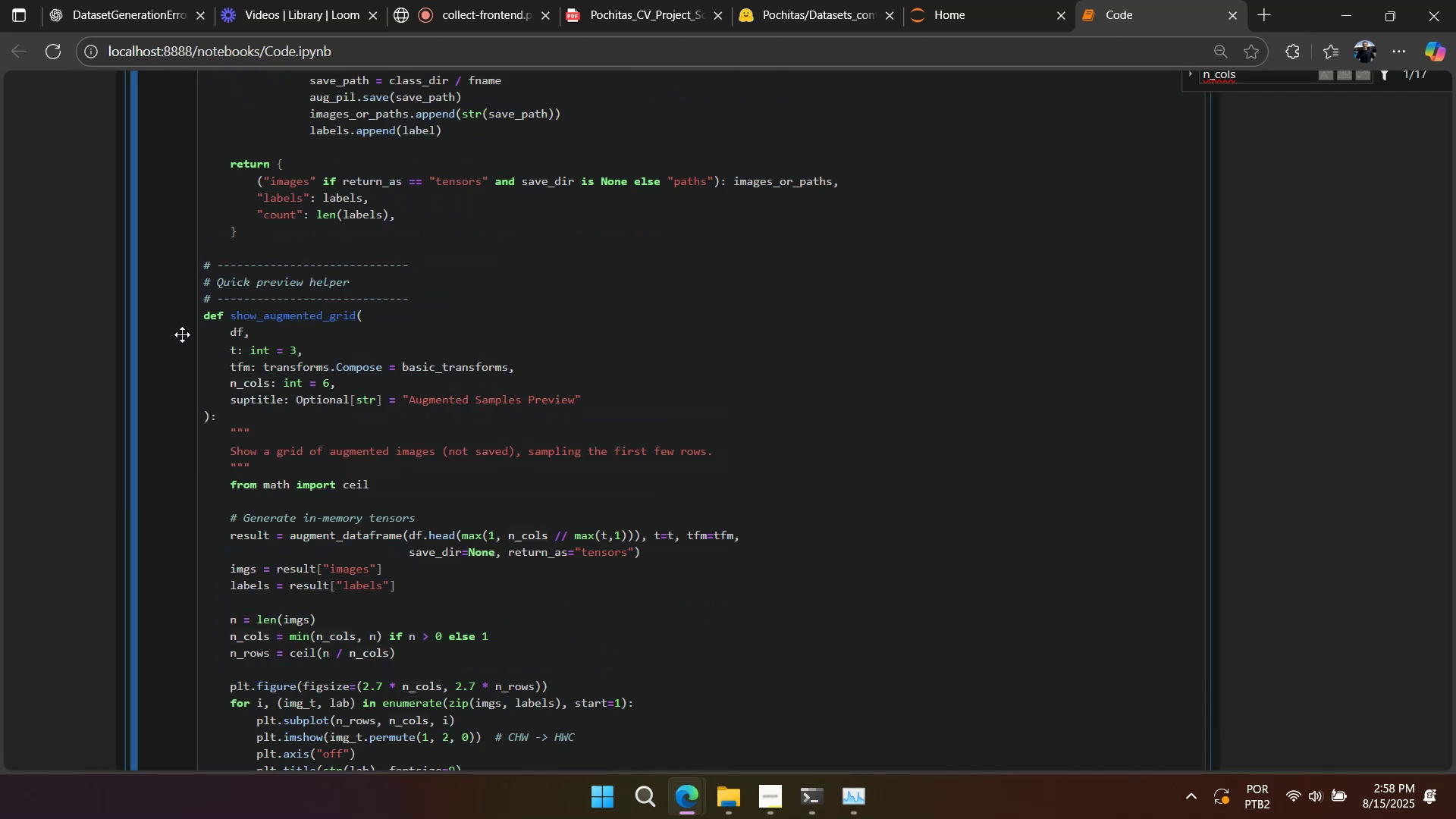 
scroll: coordinate [259, 361], scroll_direction: up, amount: 18.0
 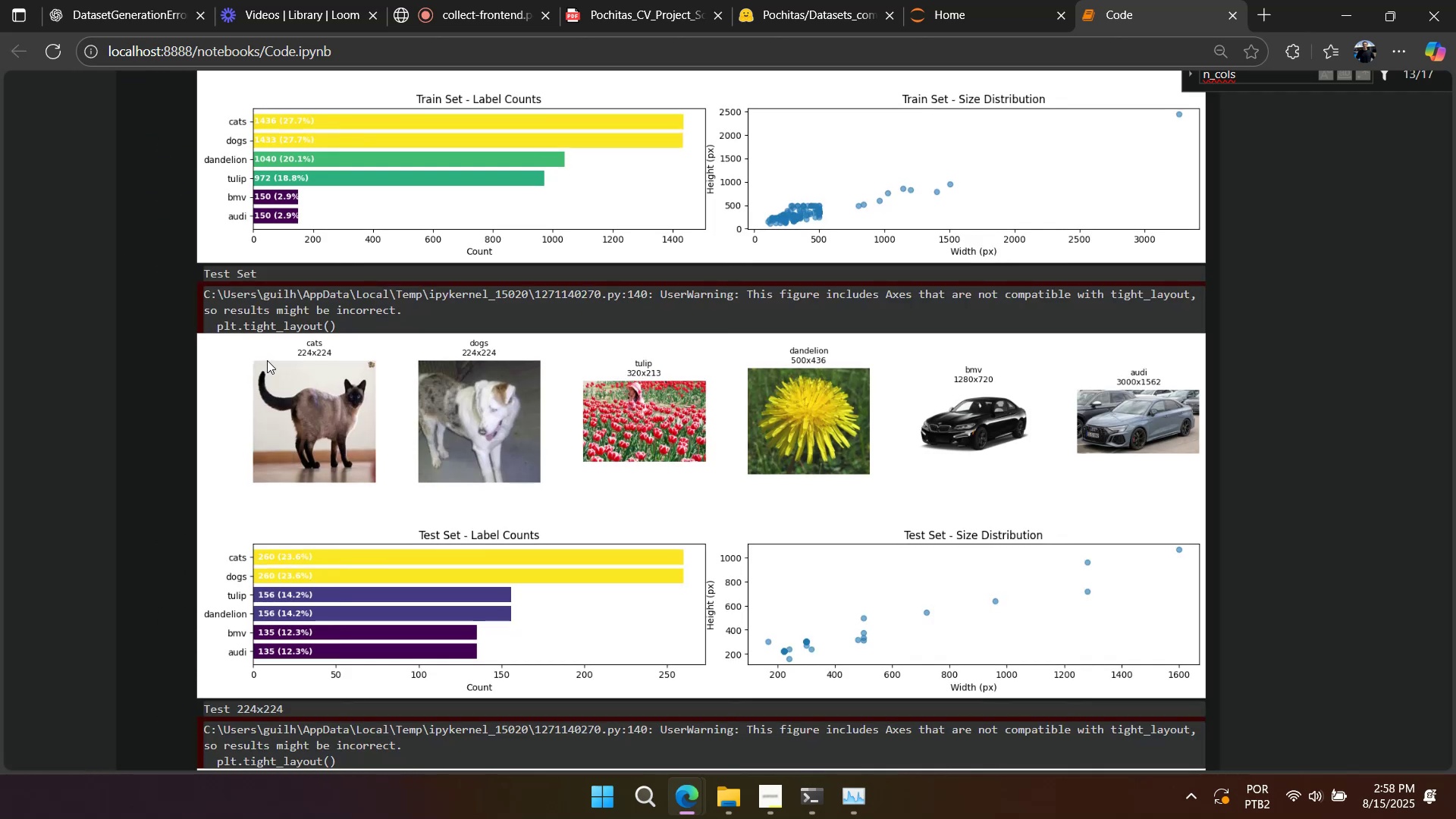 
scroll: coordinate [267, 360], scroll_direction: down, amount: 1.0
 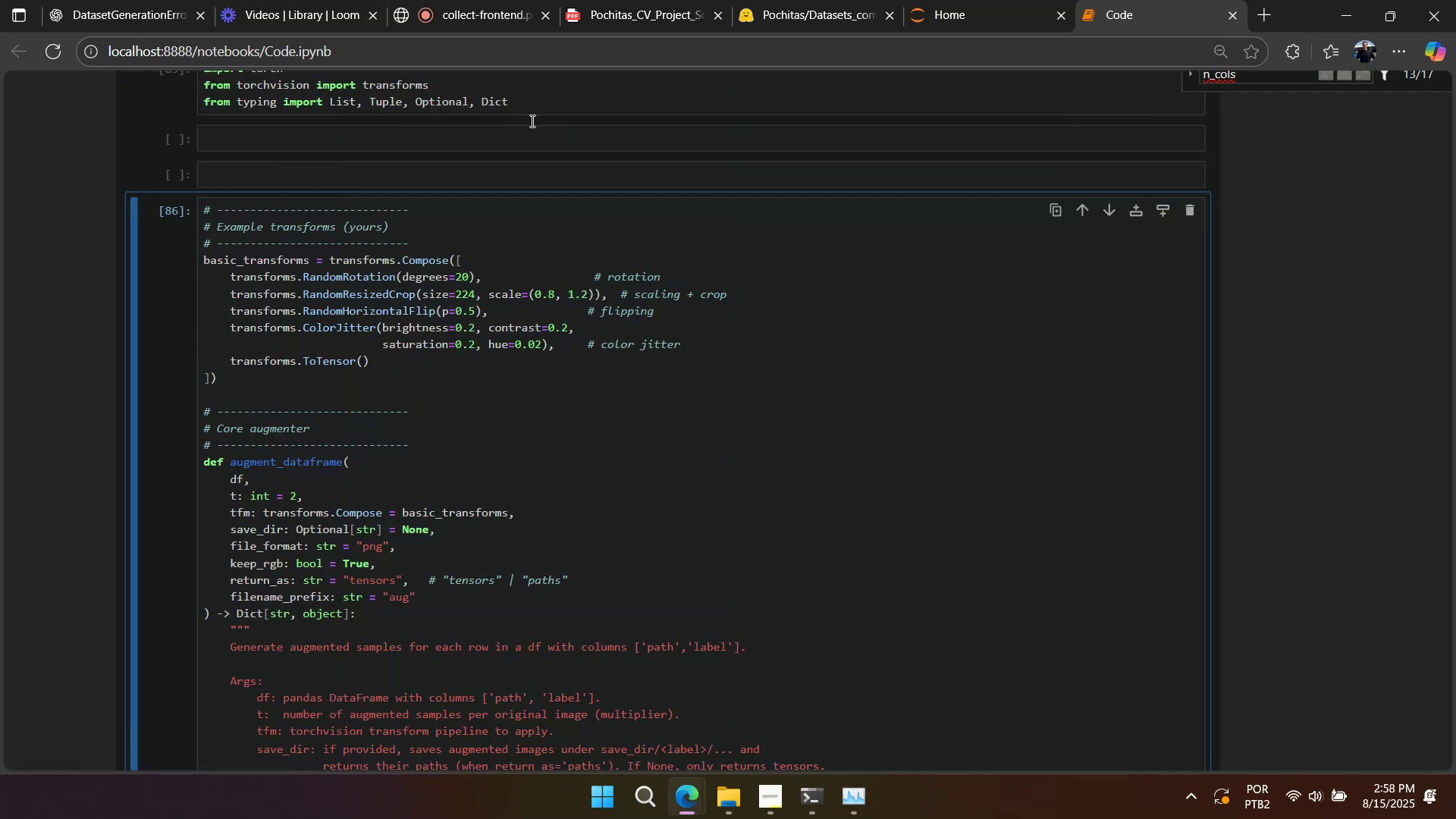 
left_click([537, 106])
 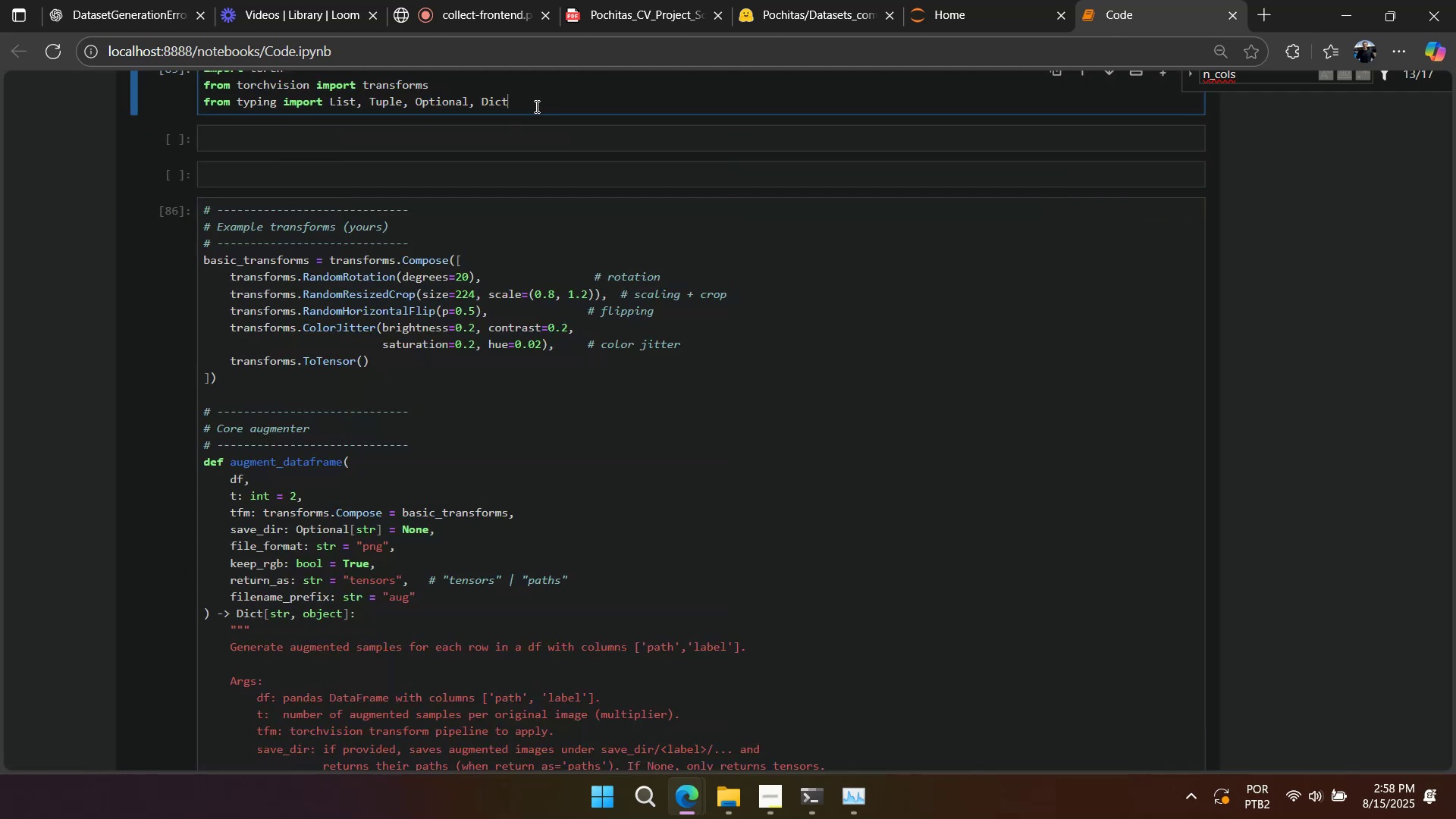 
key(Enter)
 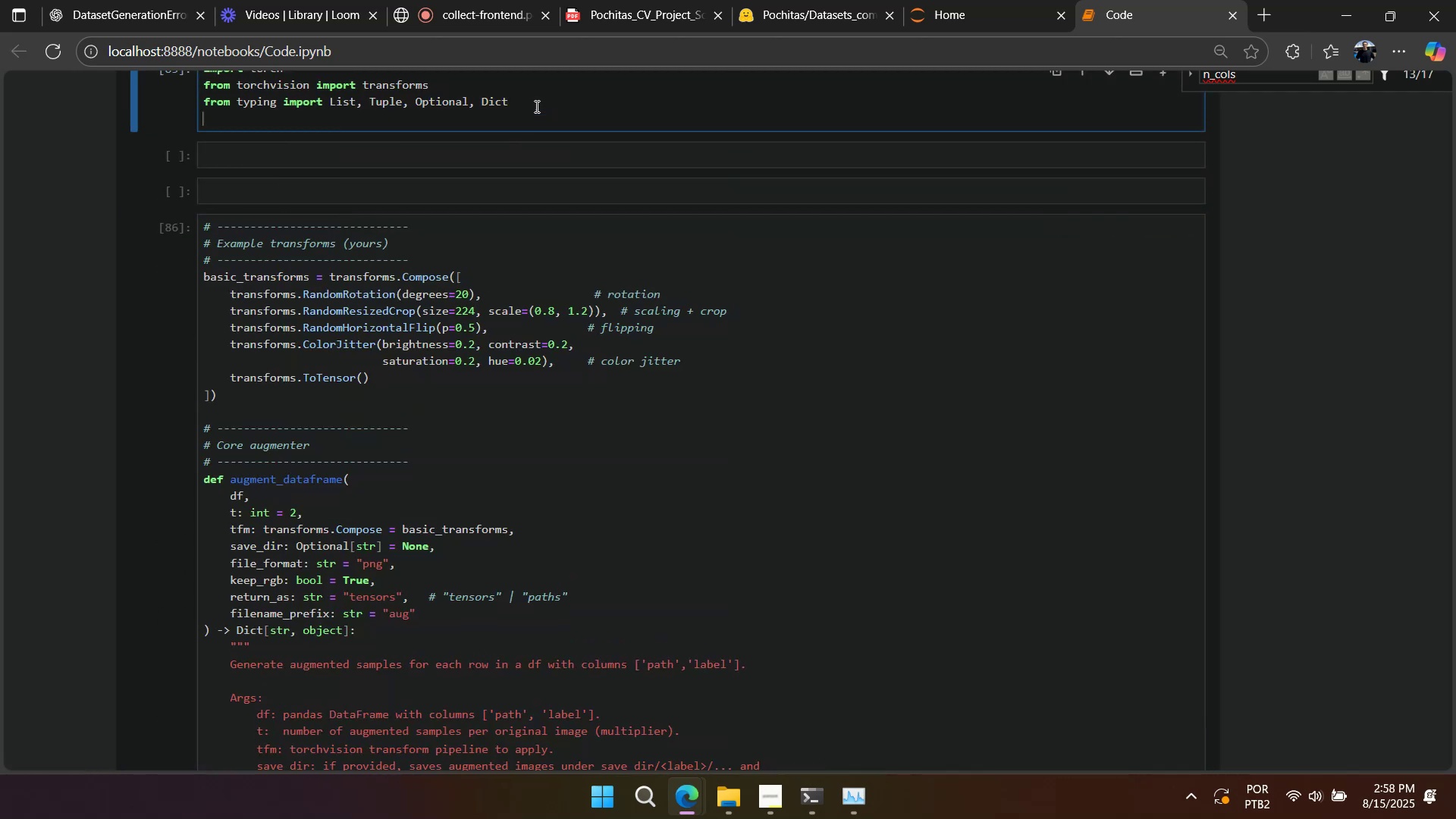 
key(Control+V)
 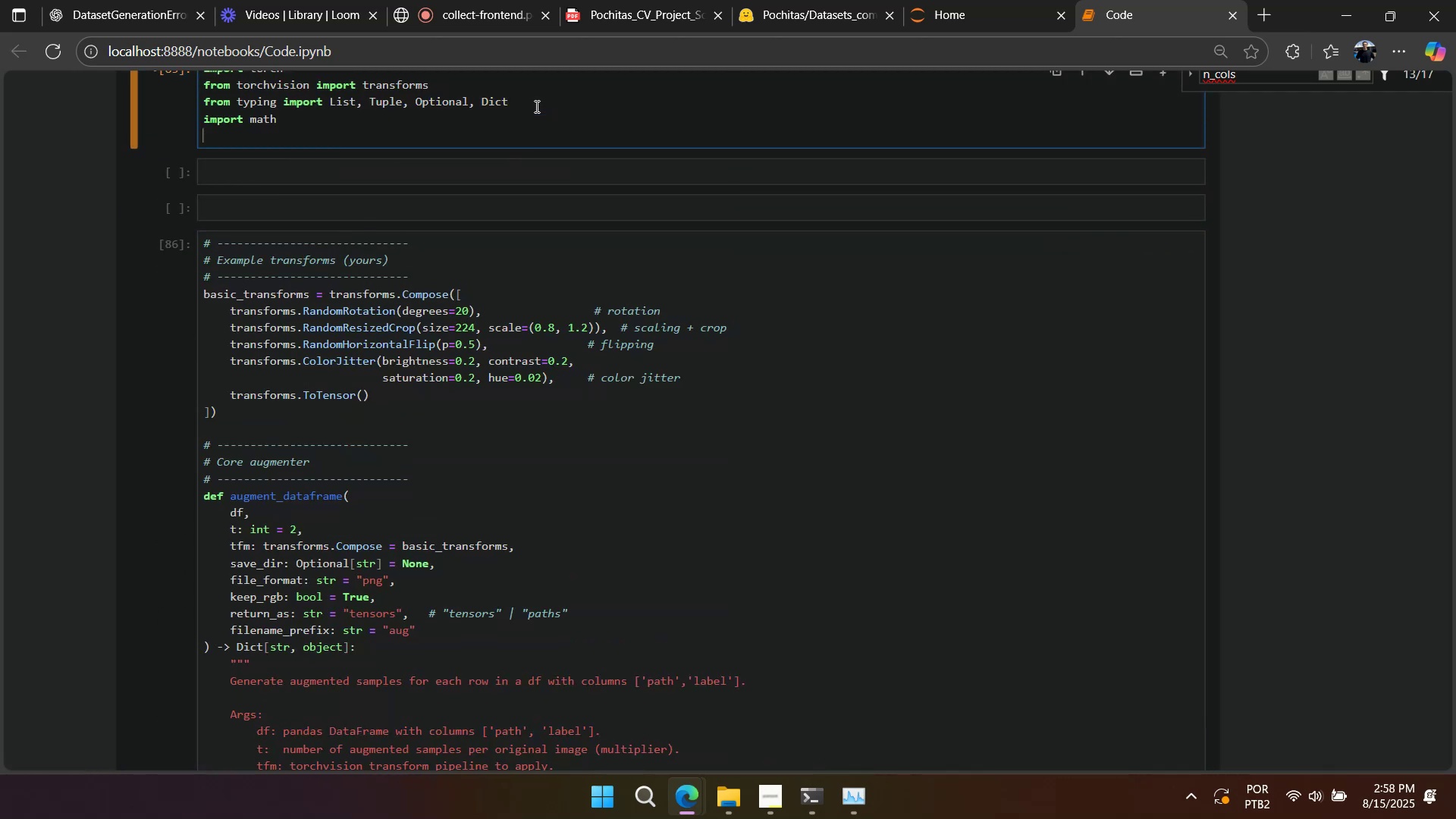 
key(Control+A)
 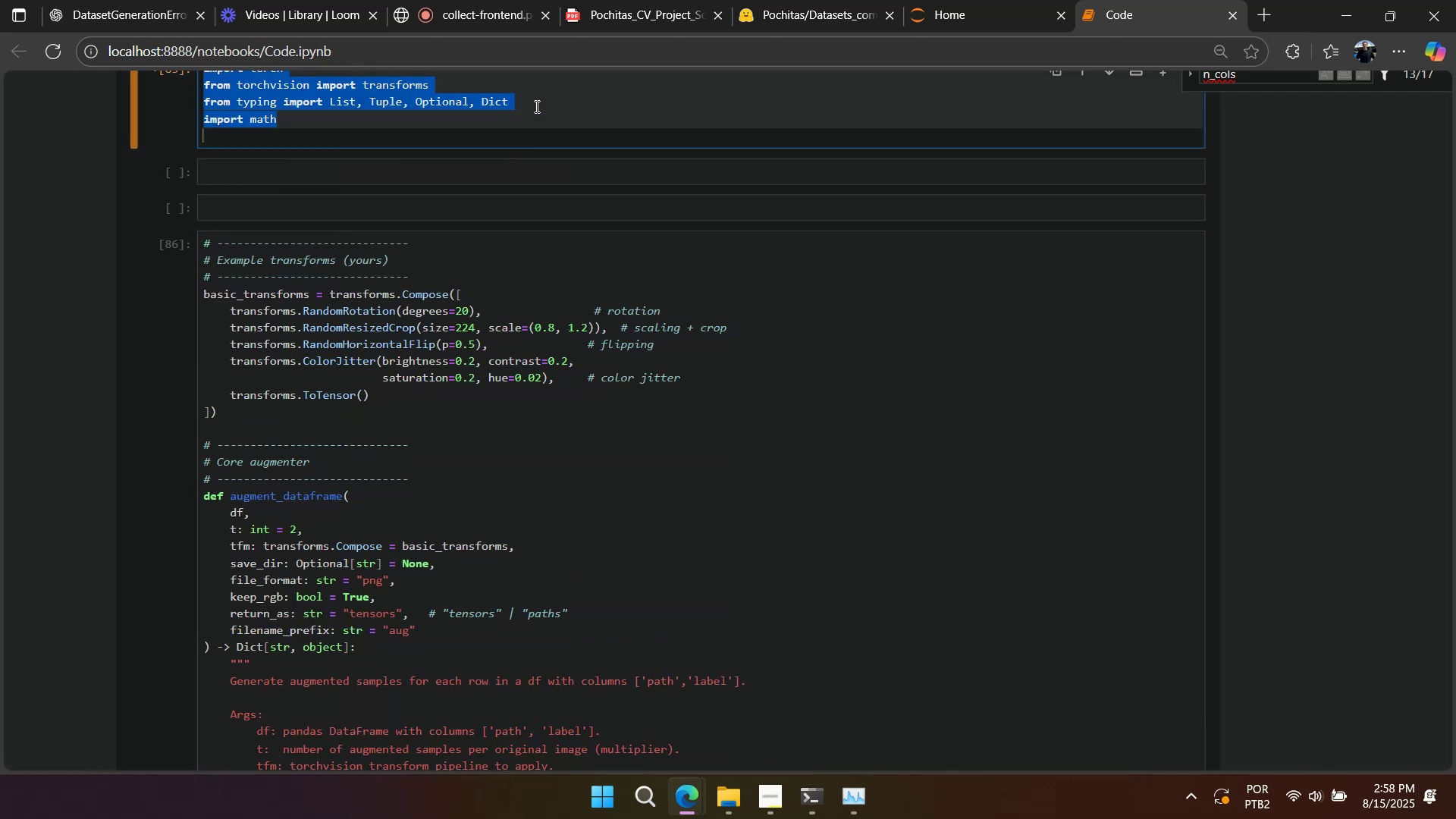 
key(Control+X)
 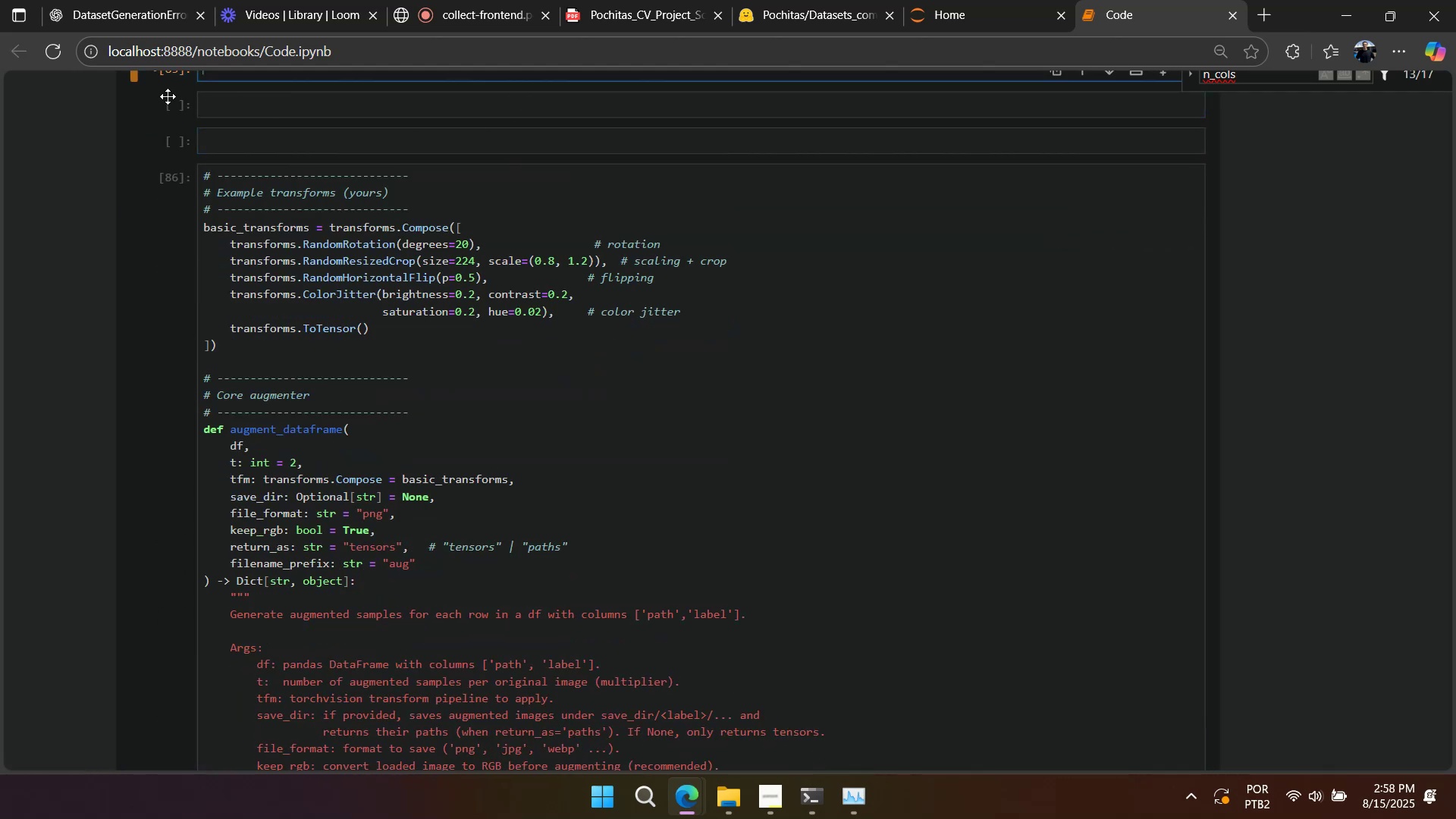 
scroll: coordinate [165, 189], scroll_direction: up, amount: 1.0
 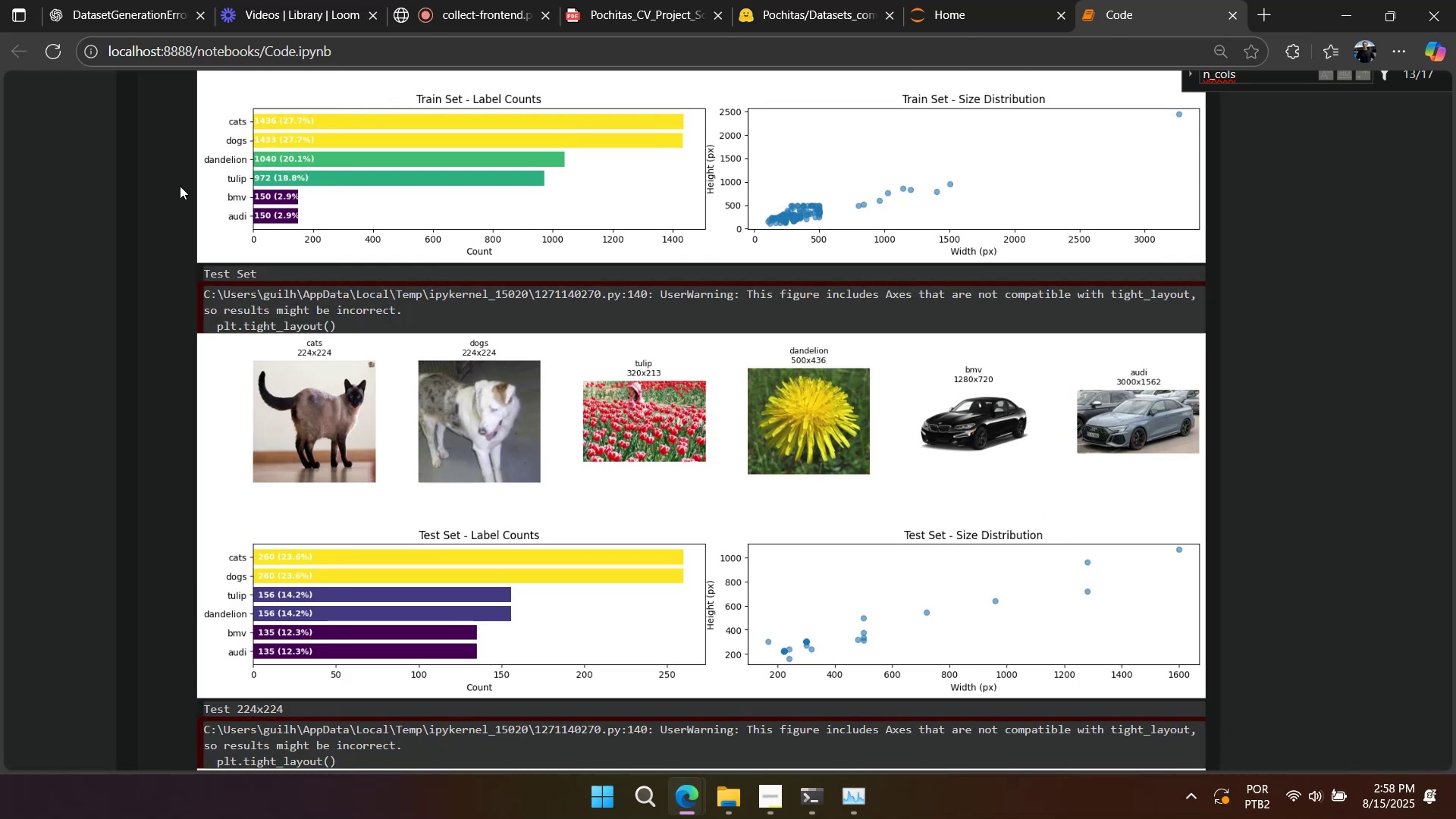 
scroll: coordinate [228, 300], scroll_direction: down, amount: 3.0
 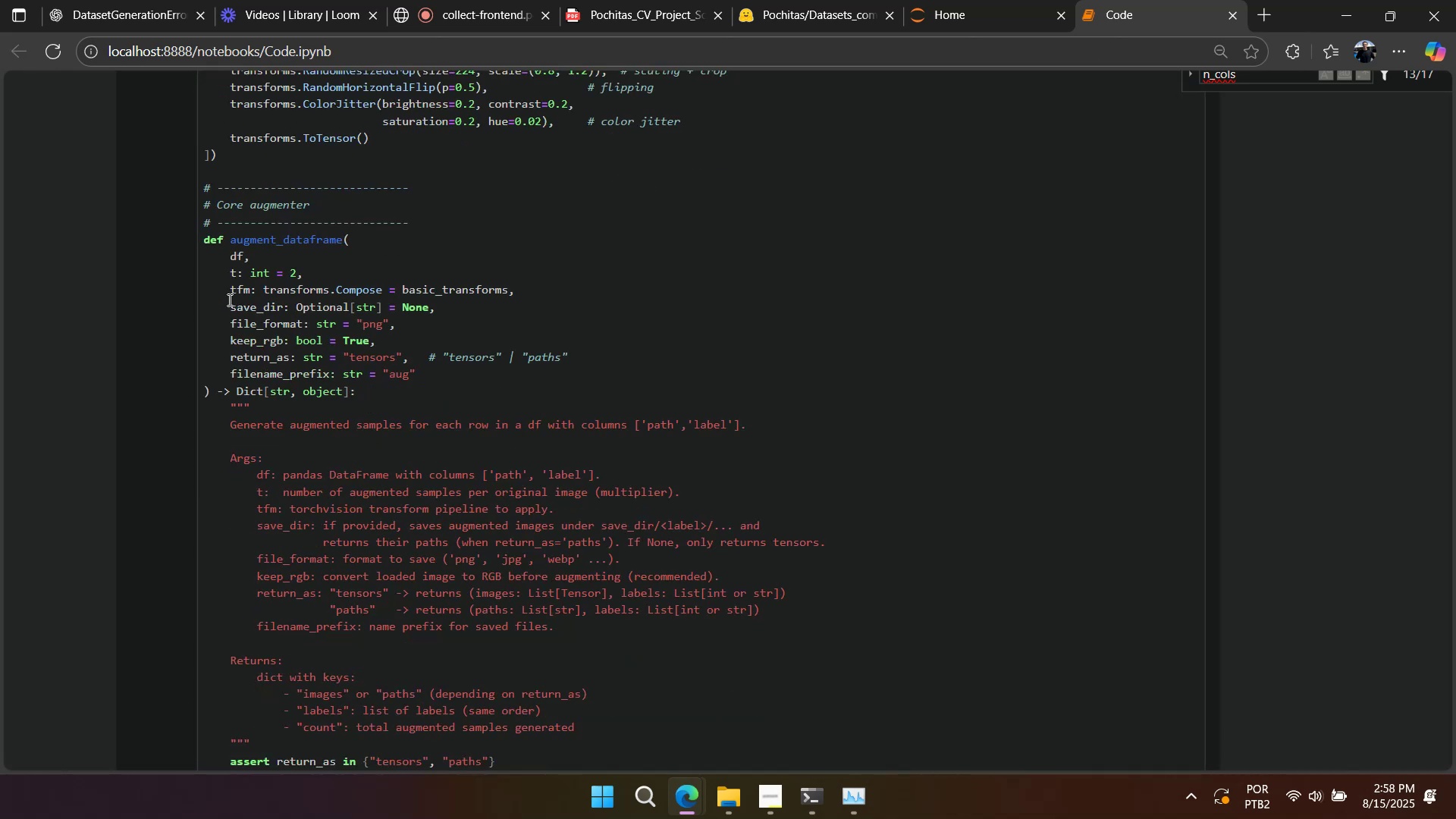 
scroll: coordinate [228, 300], scroll_direction: up, amount: 2.0
 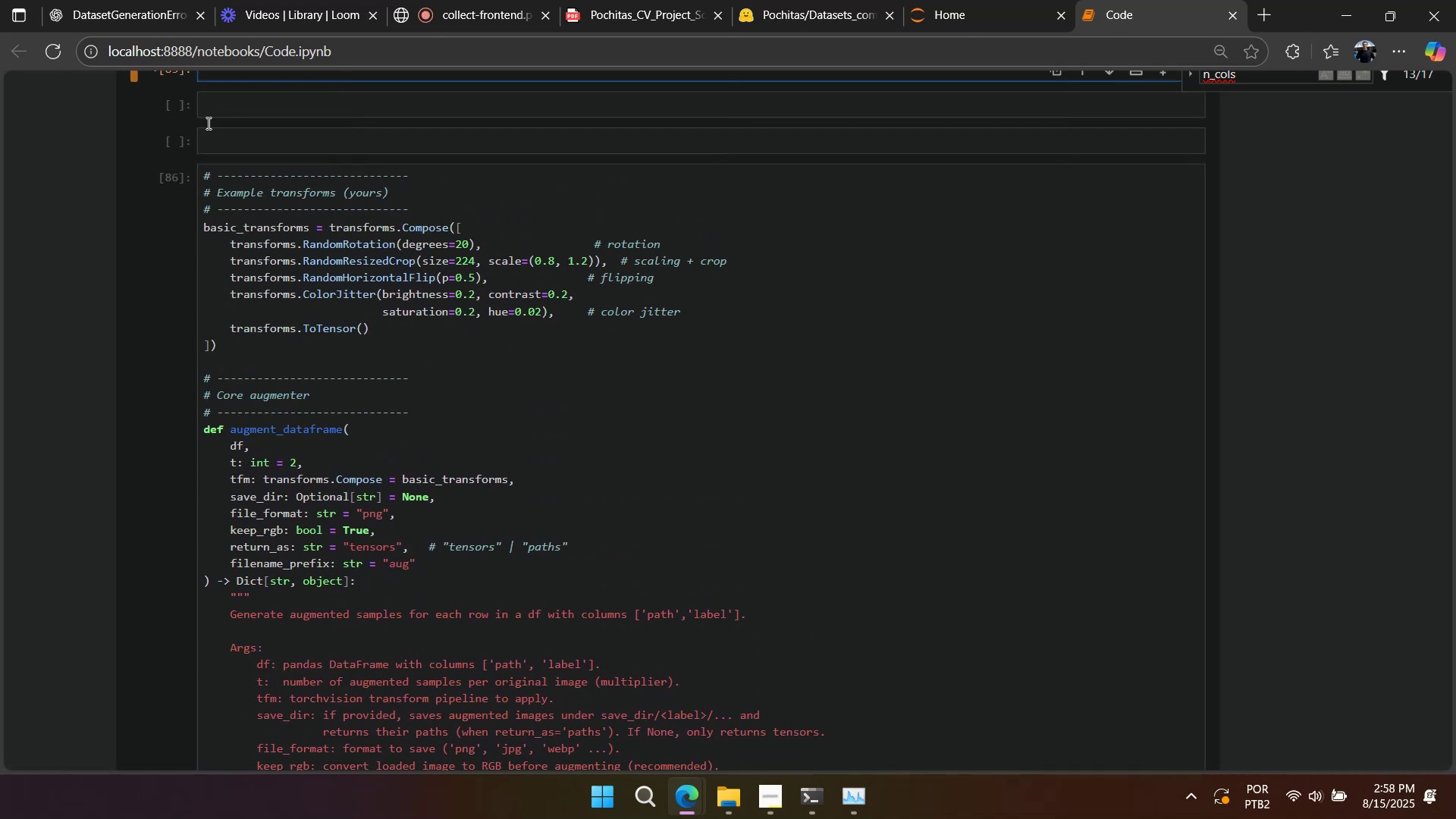 
left_click([184, 104])
 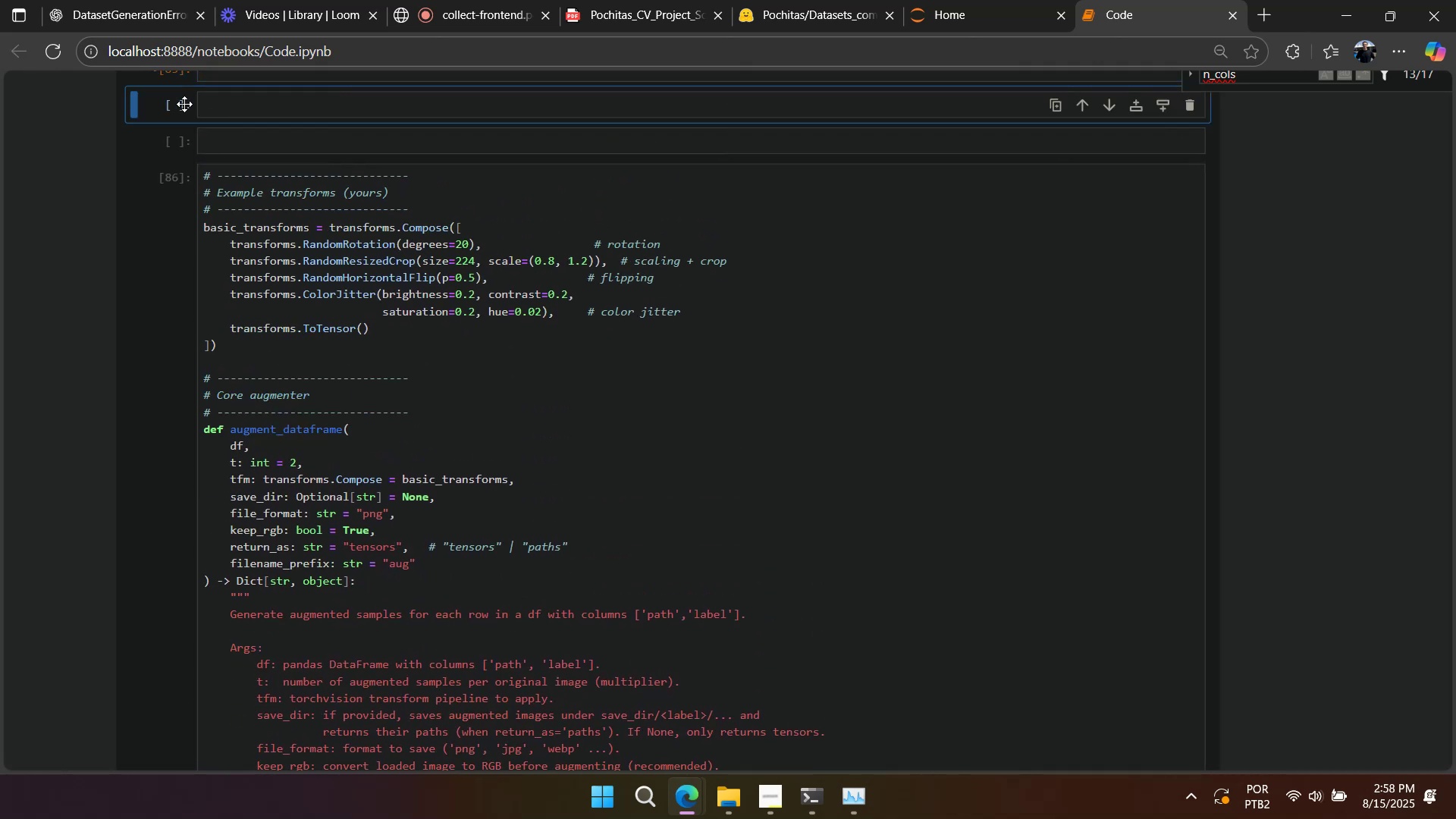 
type(dd)
 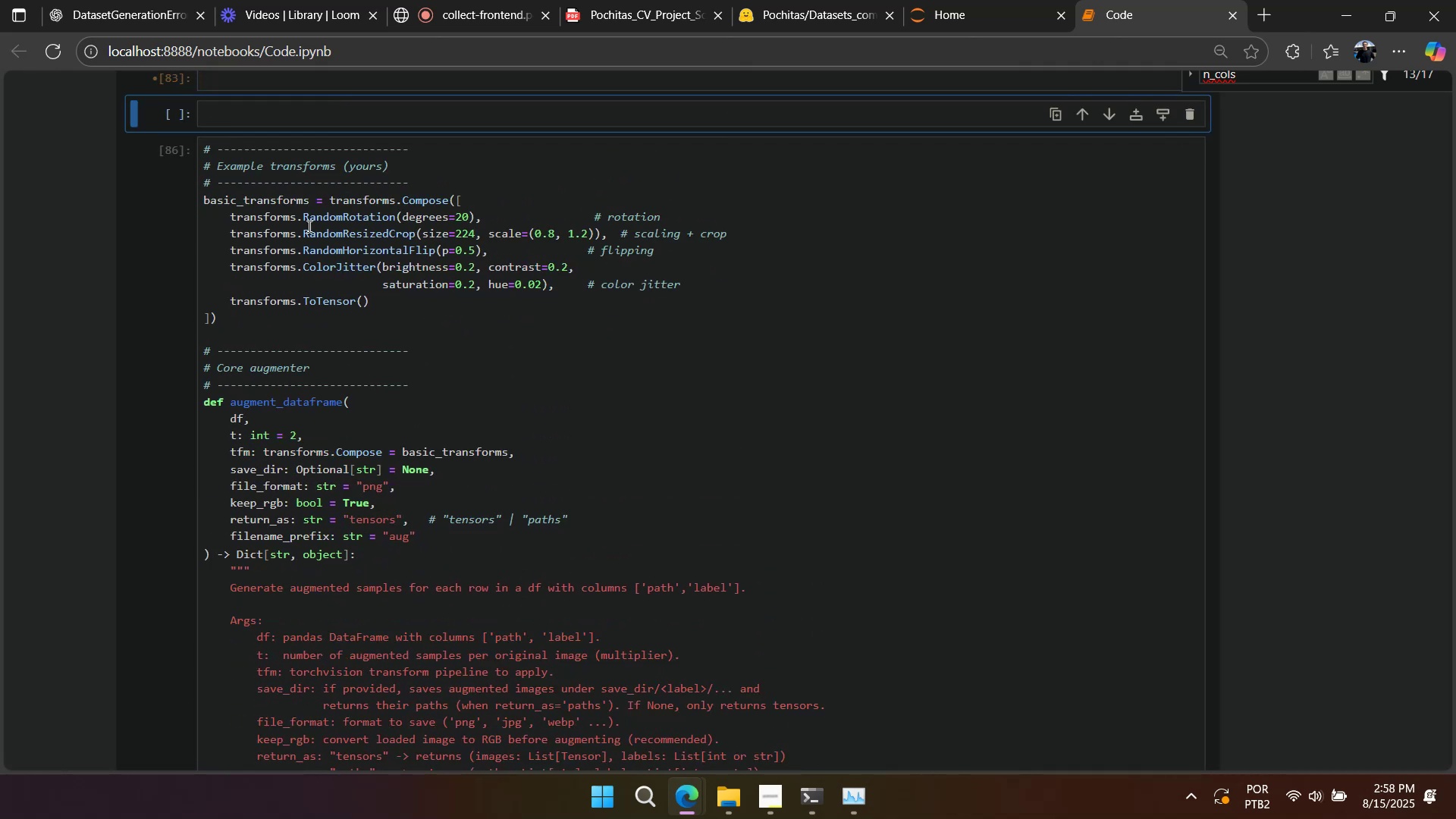 
scroll: coordinate [1061, 390], scroll_direction: up, amount: 74.0
 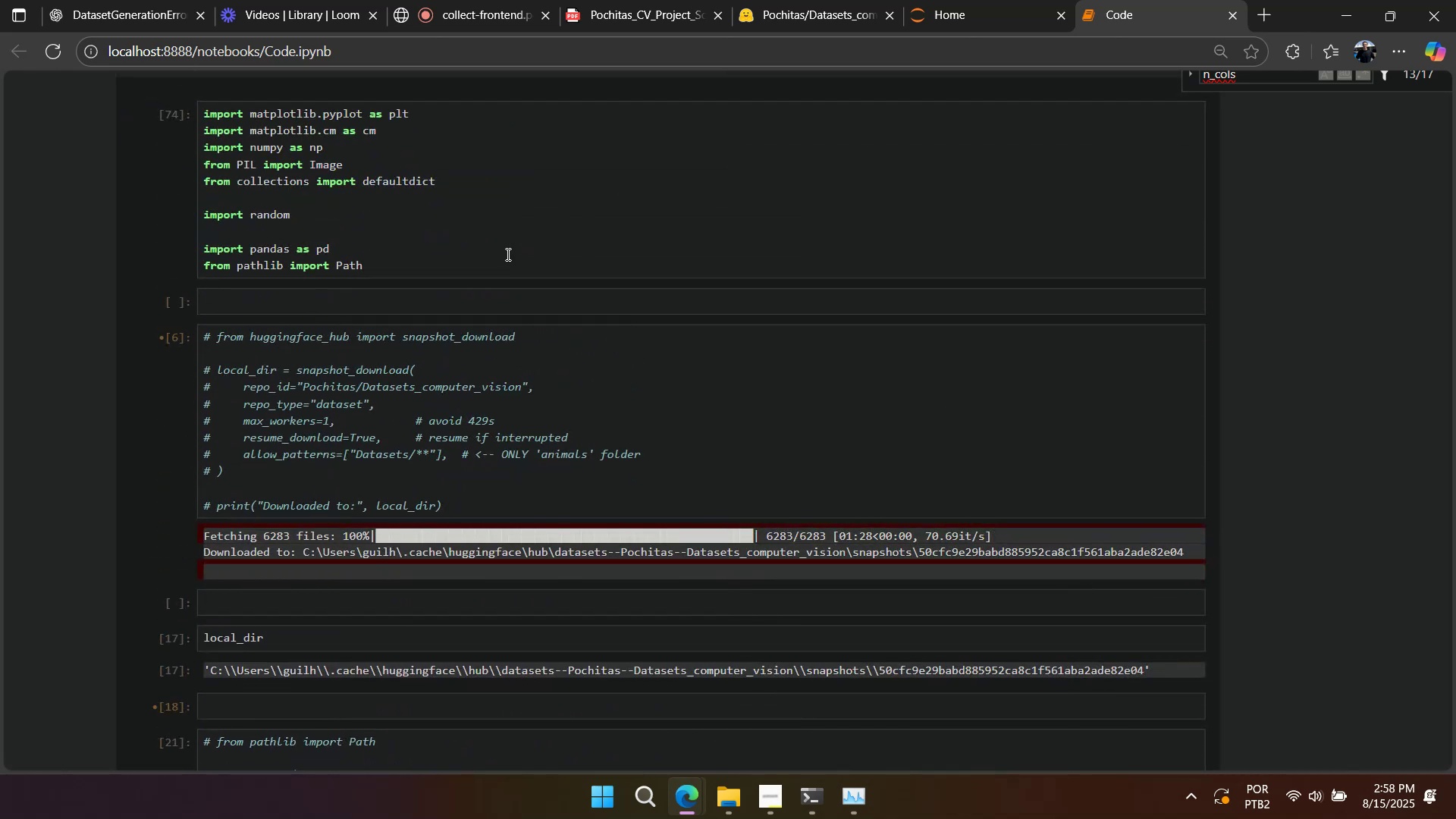 
left_click([511, 270])
 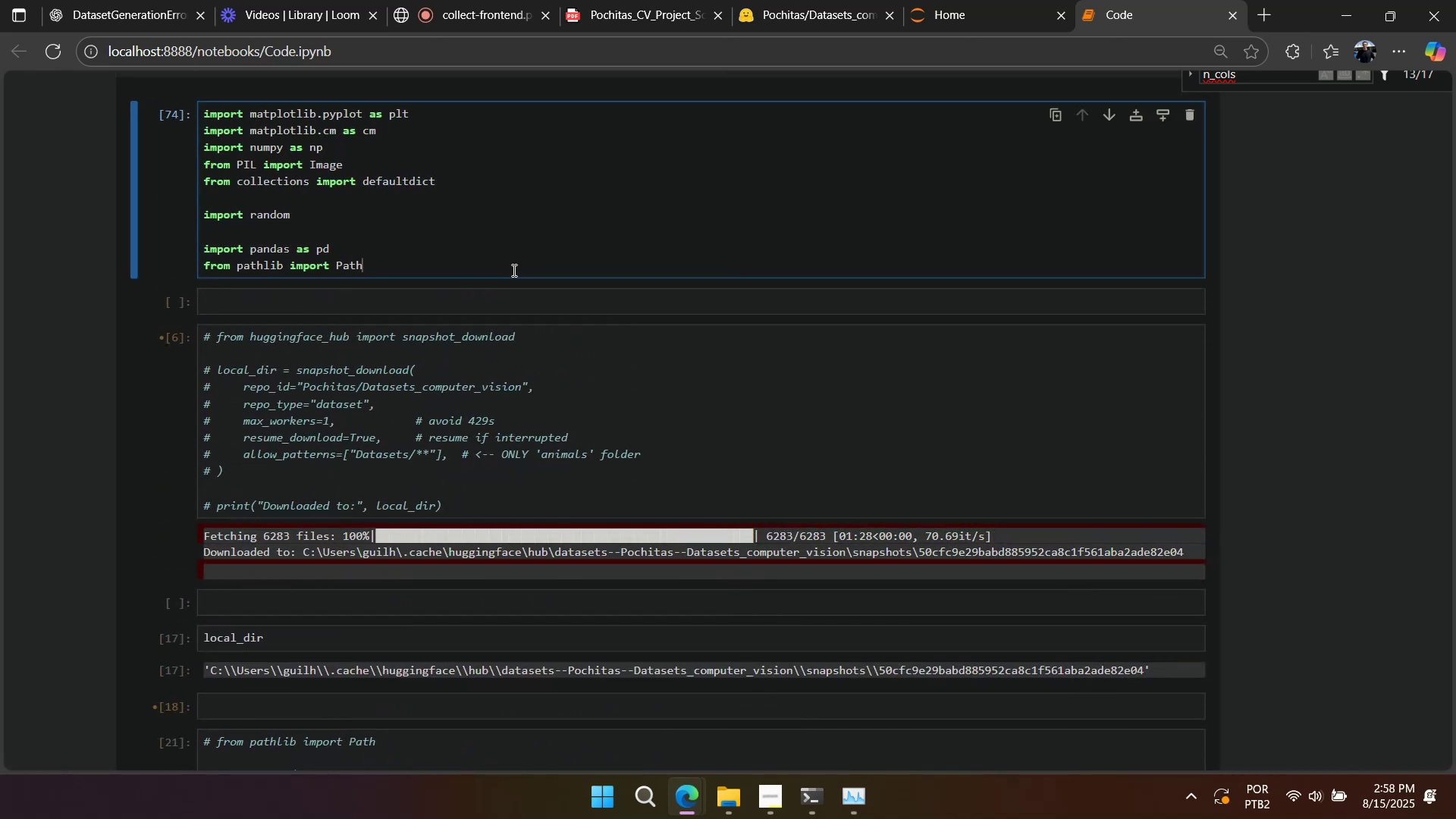 
key(Enter)
 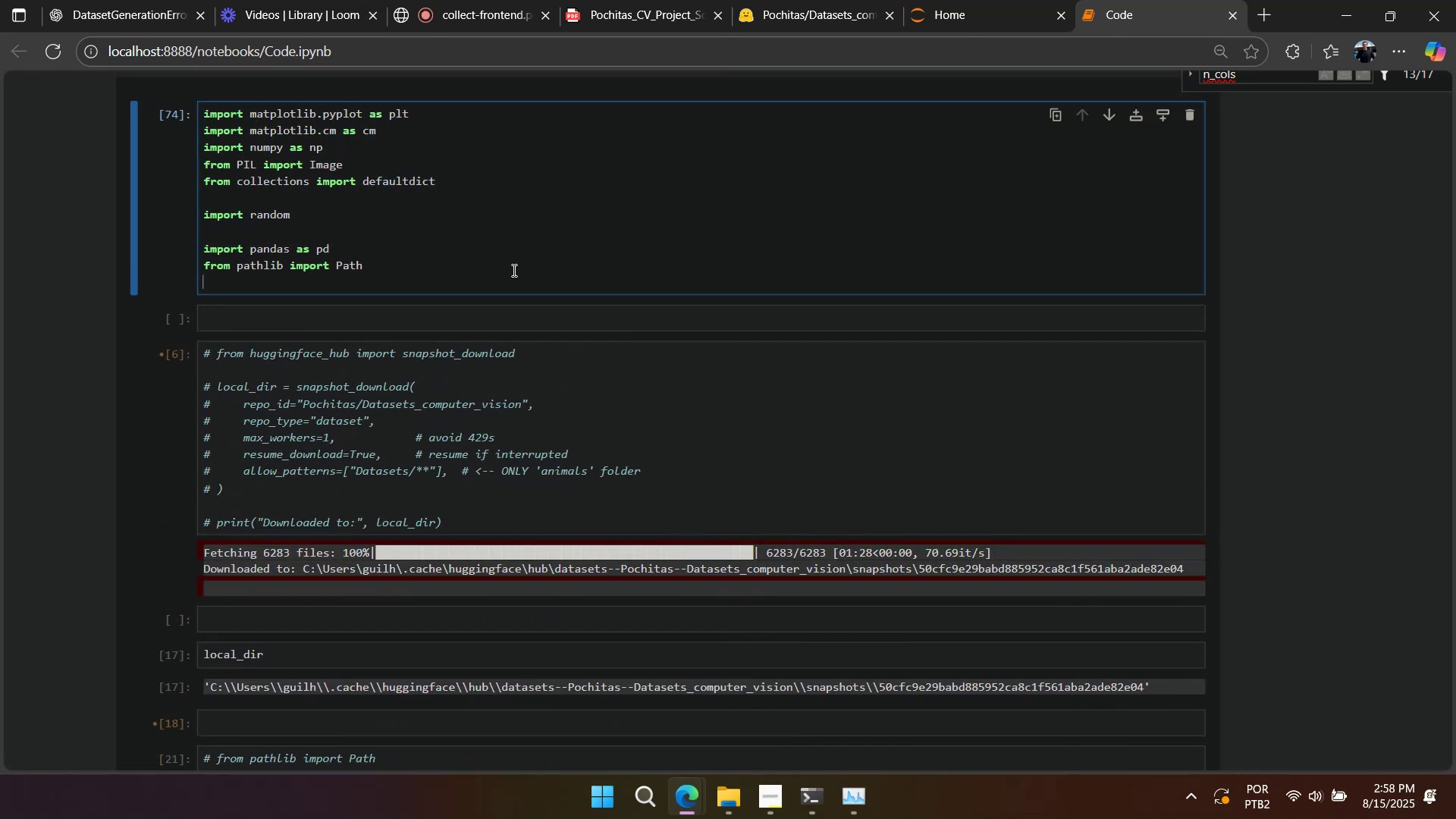 
key(Enter)
 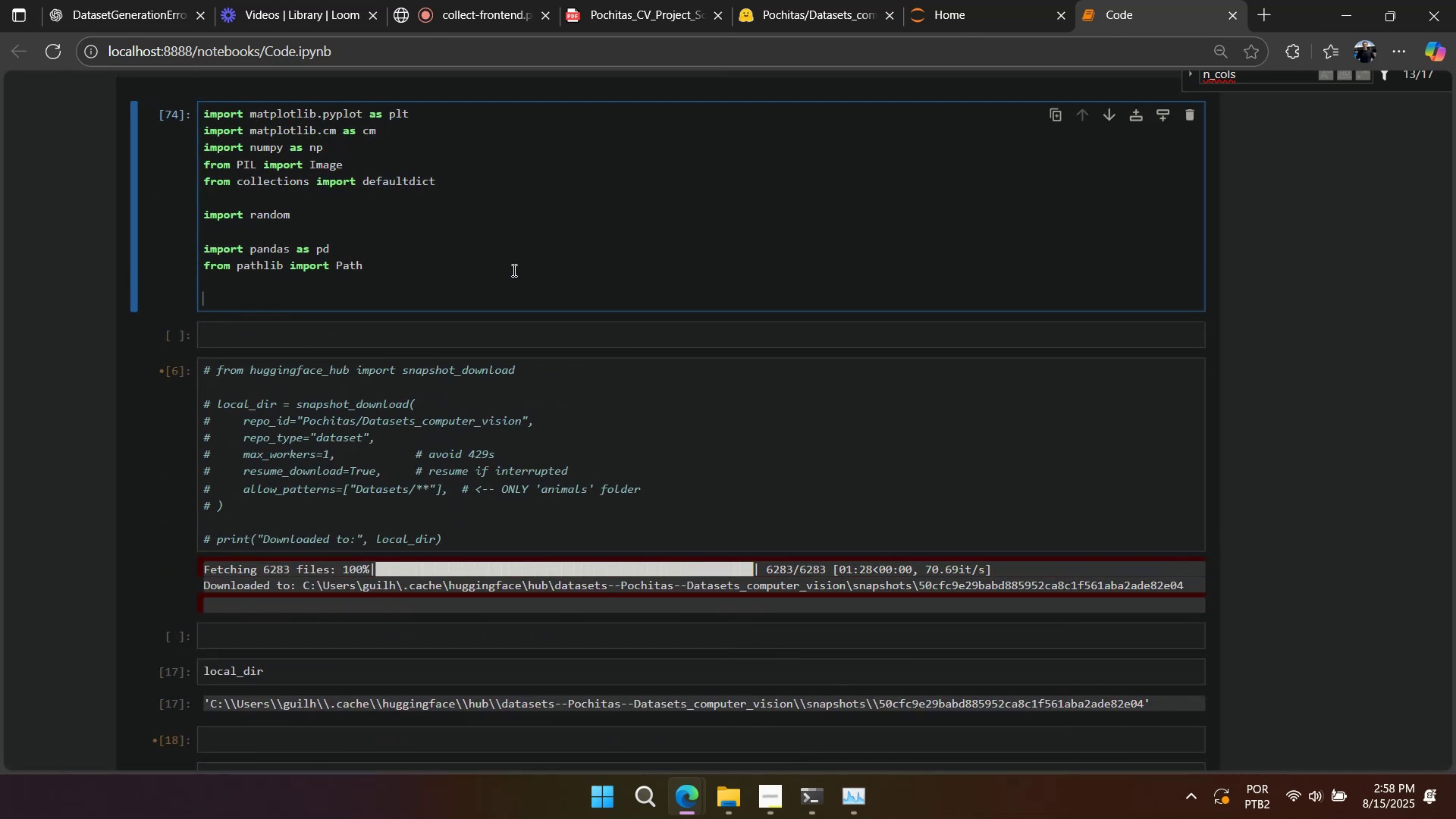 
key(Control+V)
 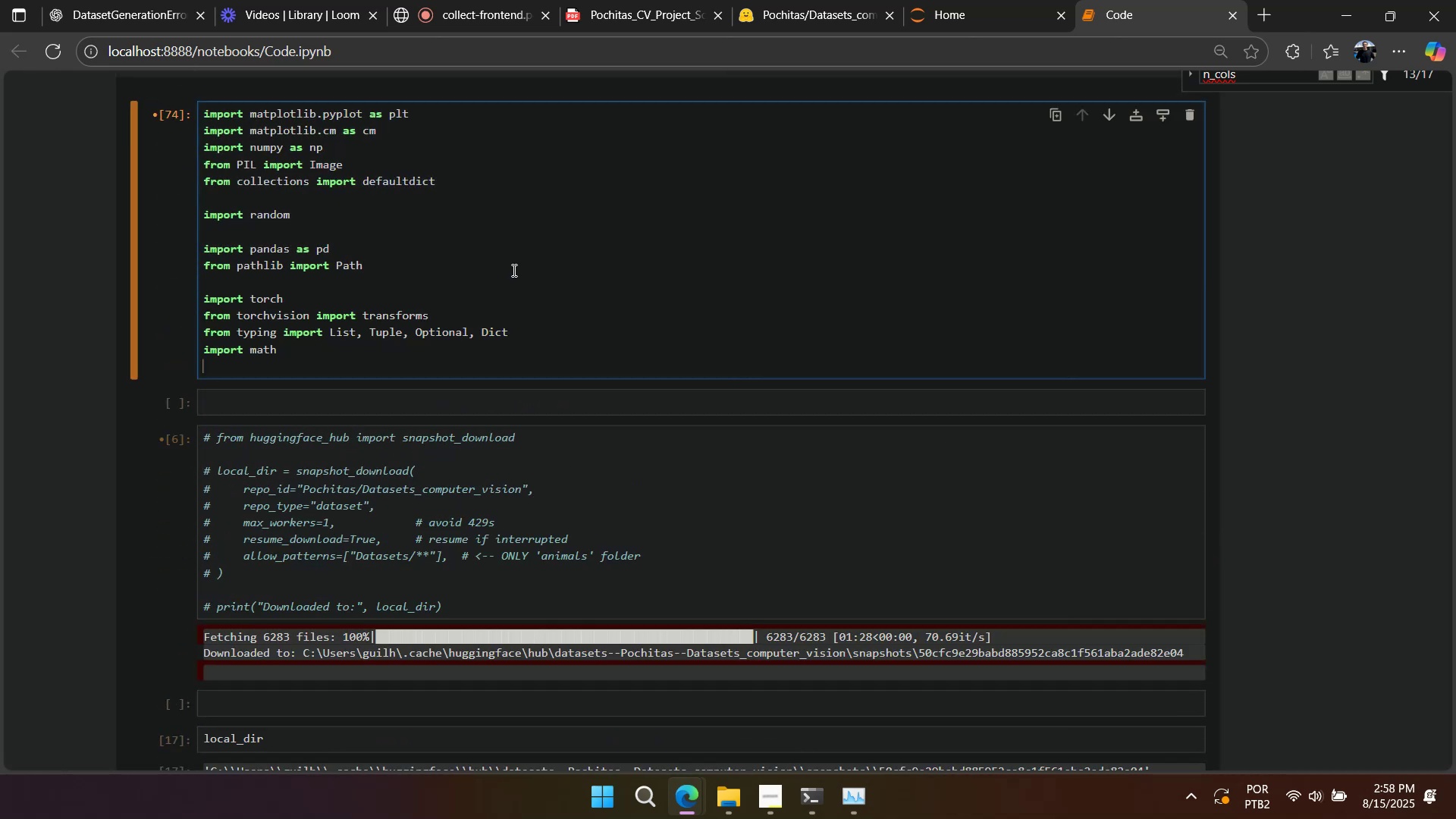 
key(Backspace)
 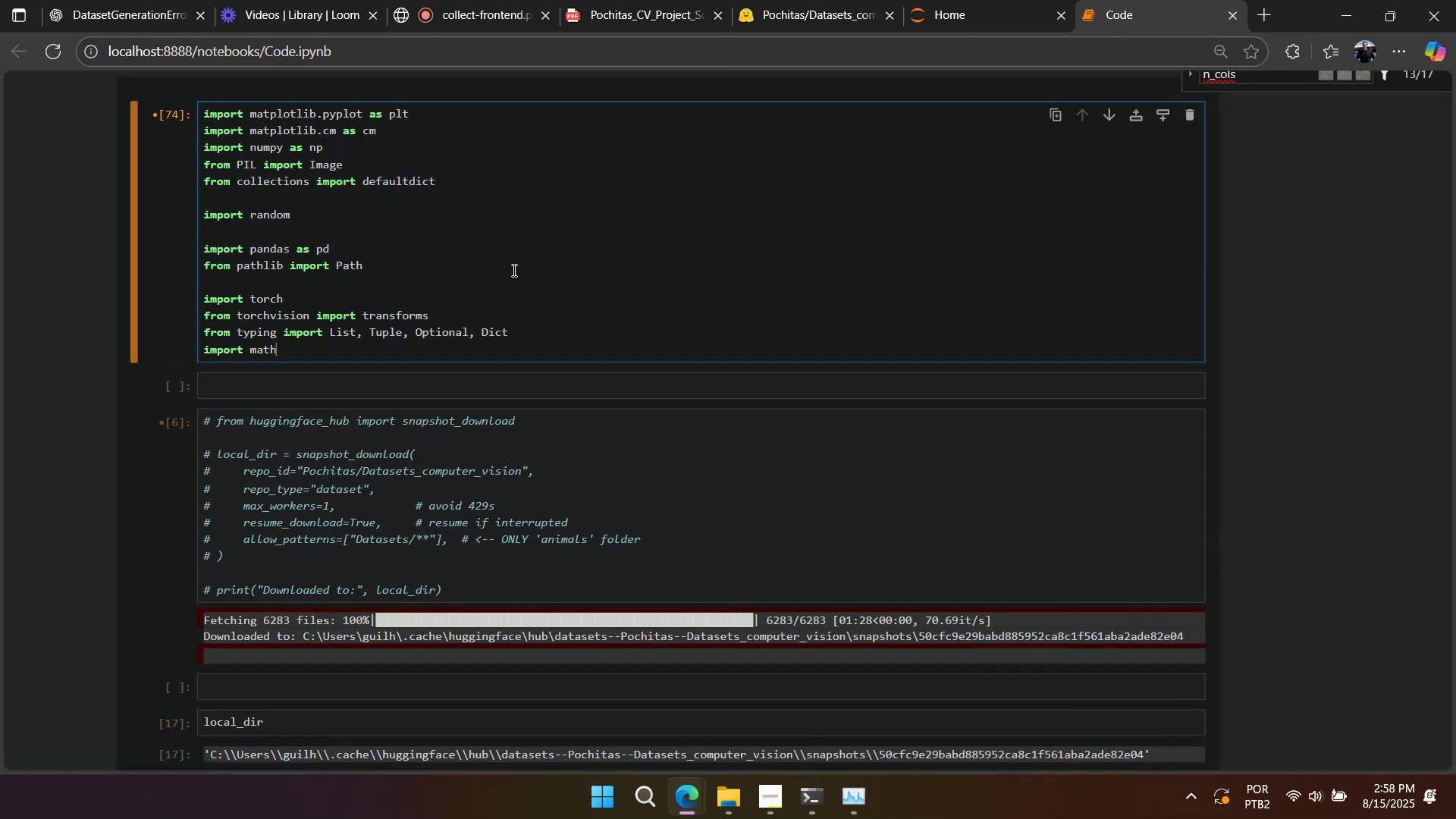 
key(Shift+Enter)
 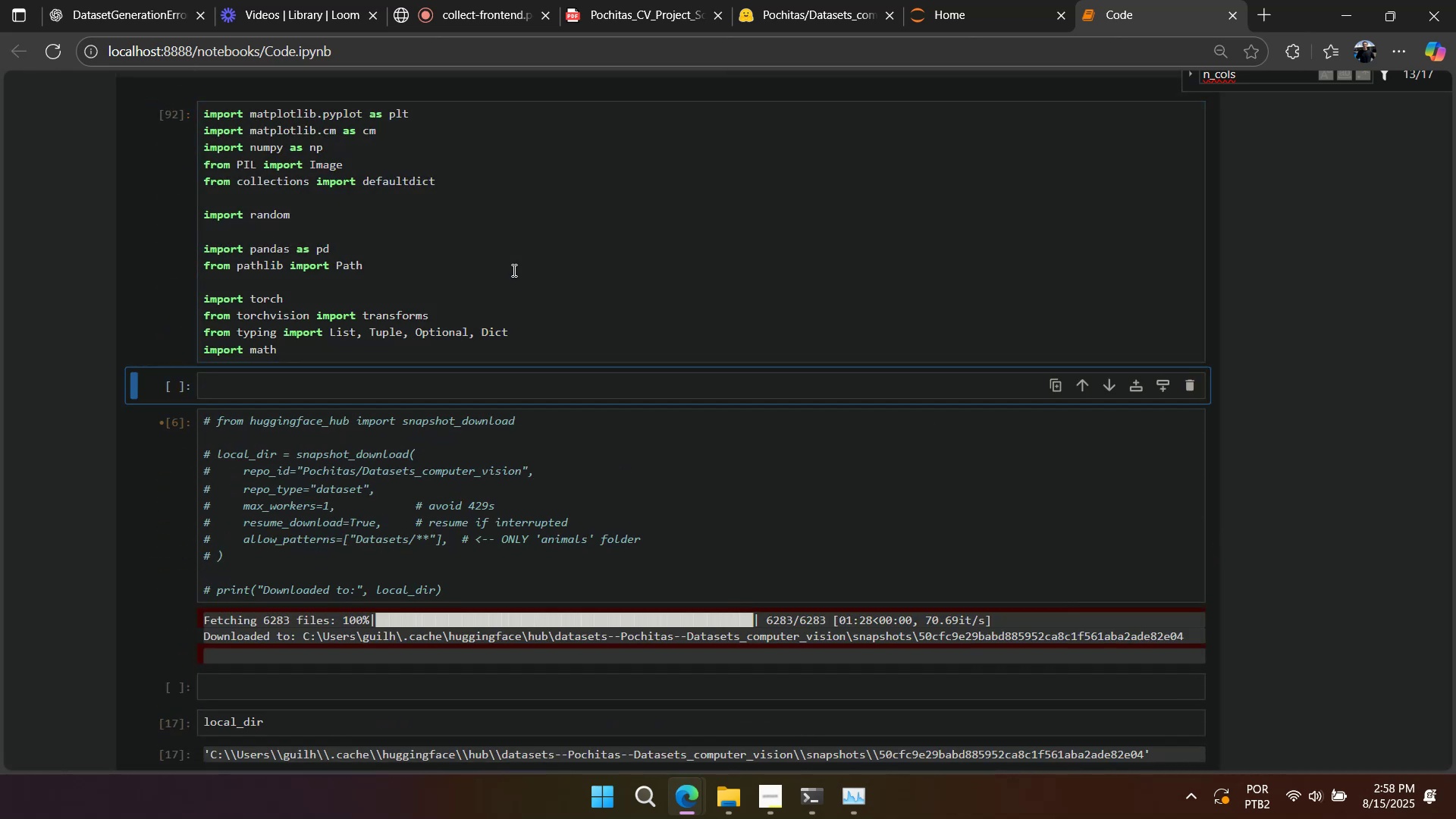 
scroll: coordinate [570, 318], scroll_direction: down, amount: 77.0
 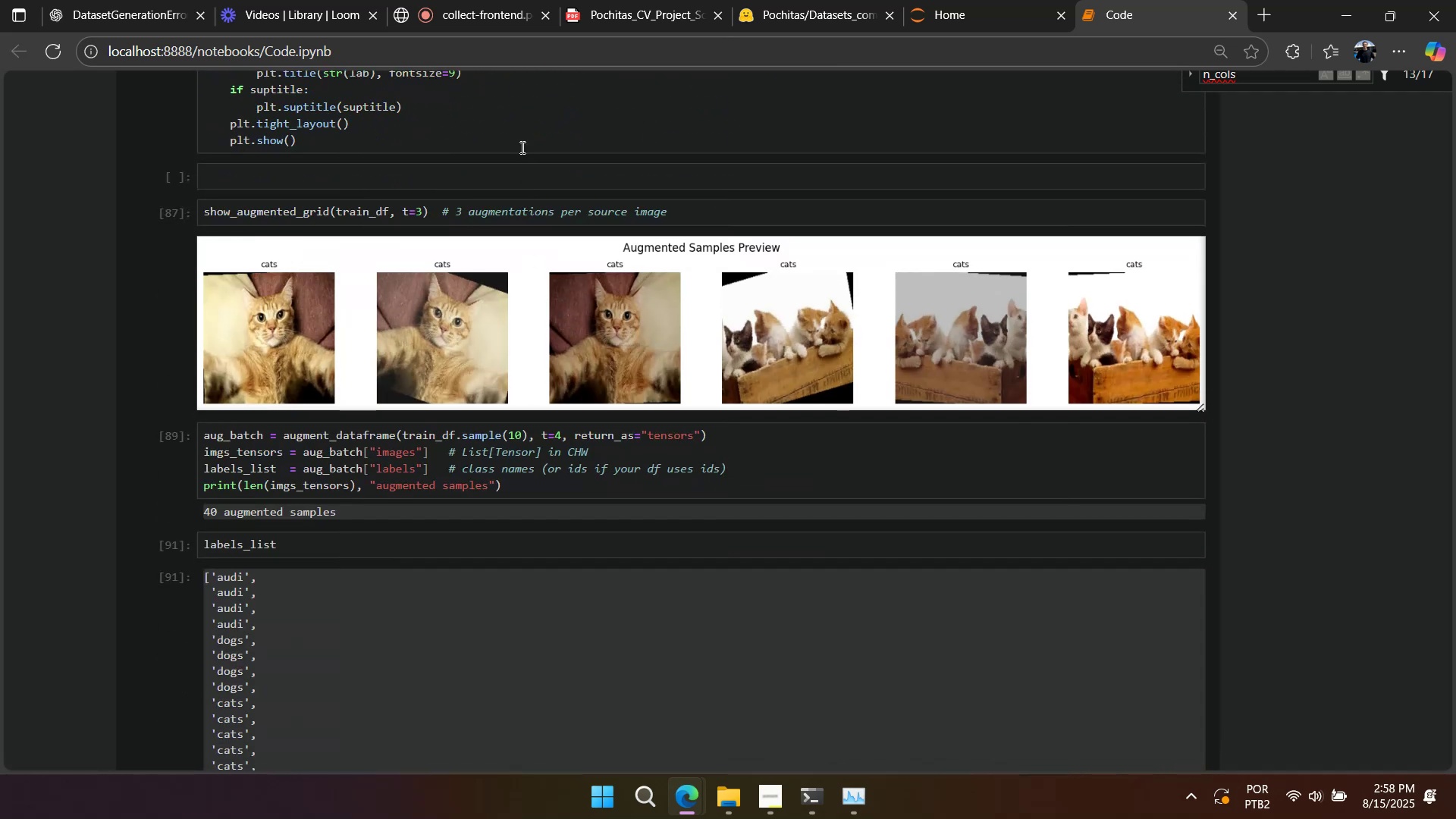 
left_click([519, 142])
 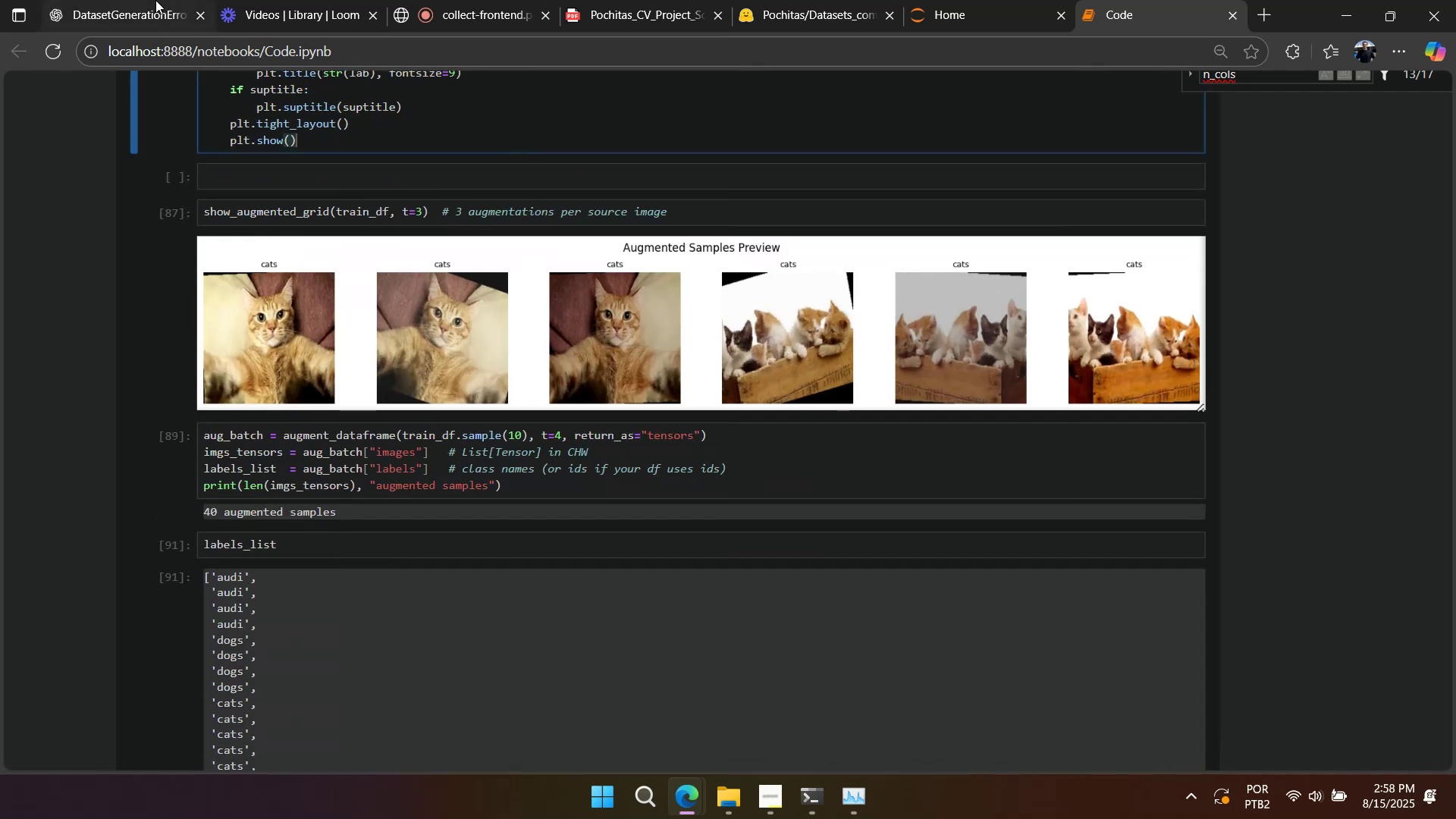 
left_click([155, 0])
 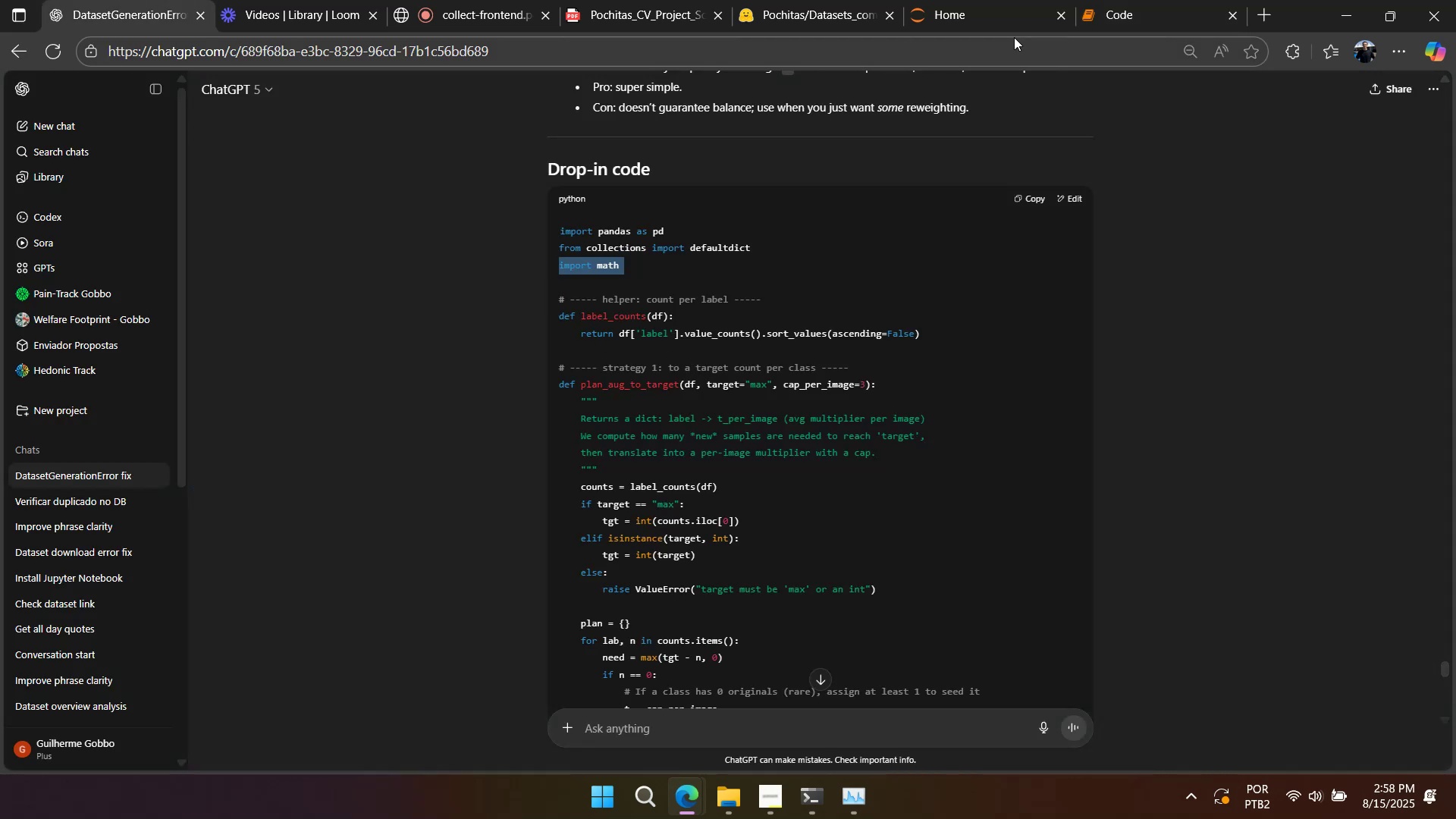 
left_click([1115, 16])
 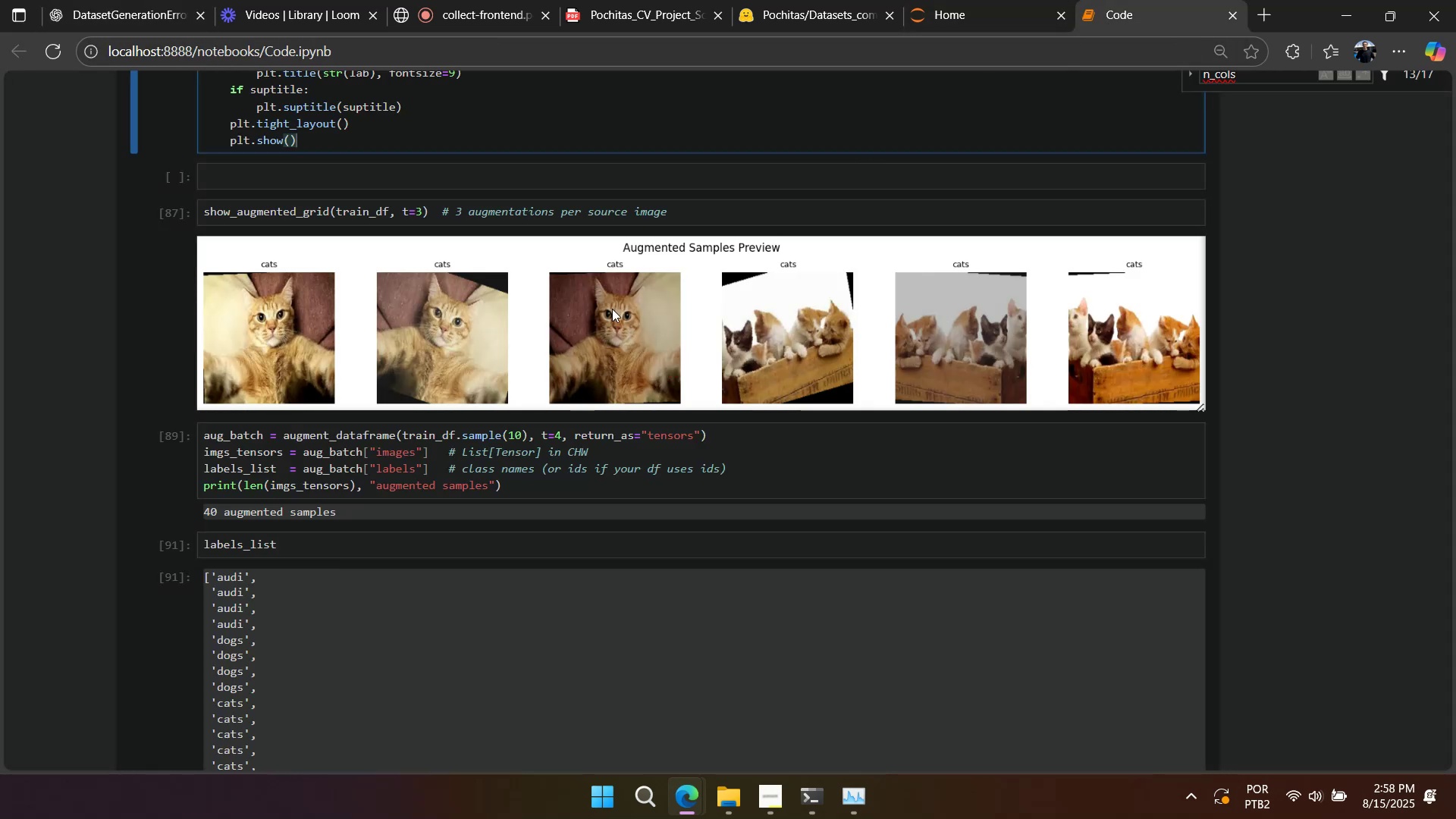 
scroll: coordinate [559, 359], scroll_direction: up, amount: 10.0
 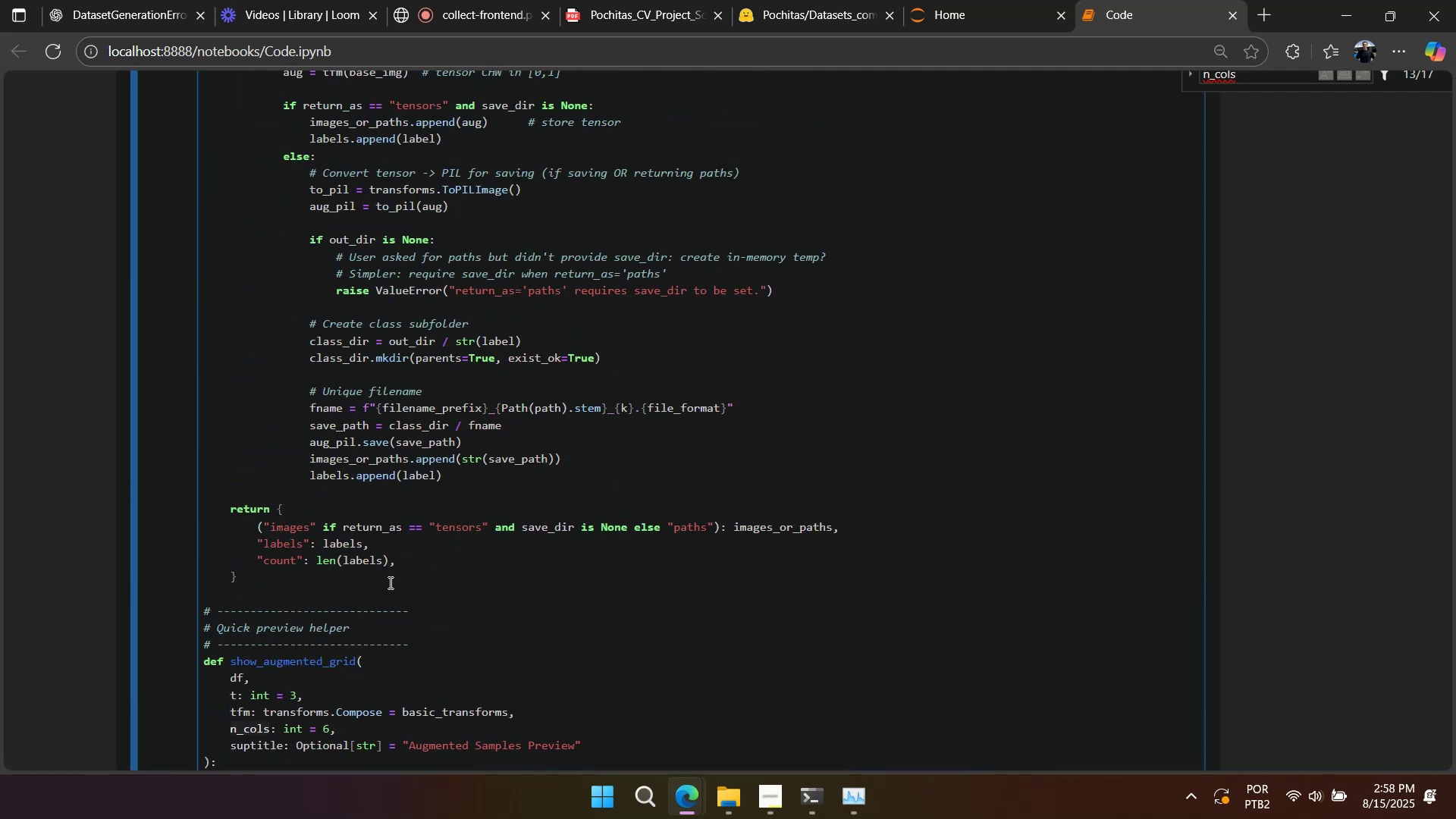 
scroll: coordinate [376, 584], scroll_direction: down, amount: 2.0
 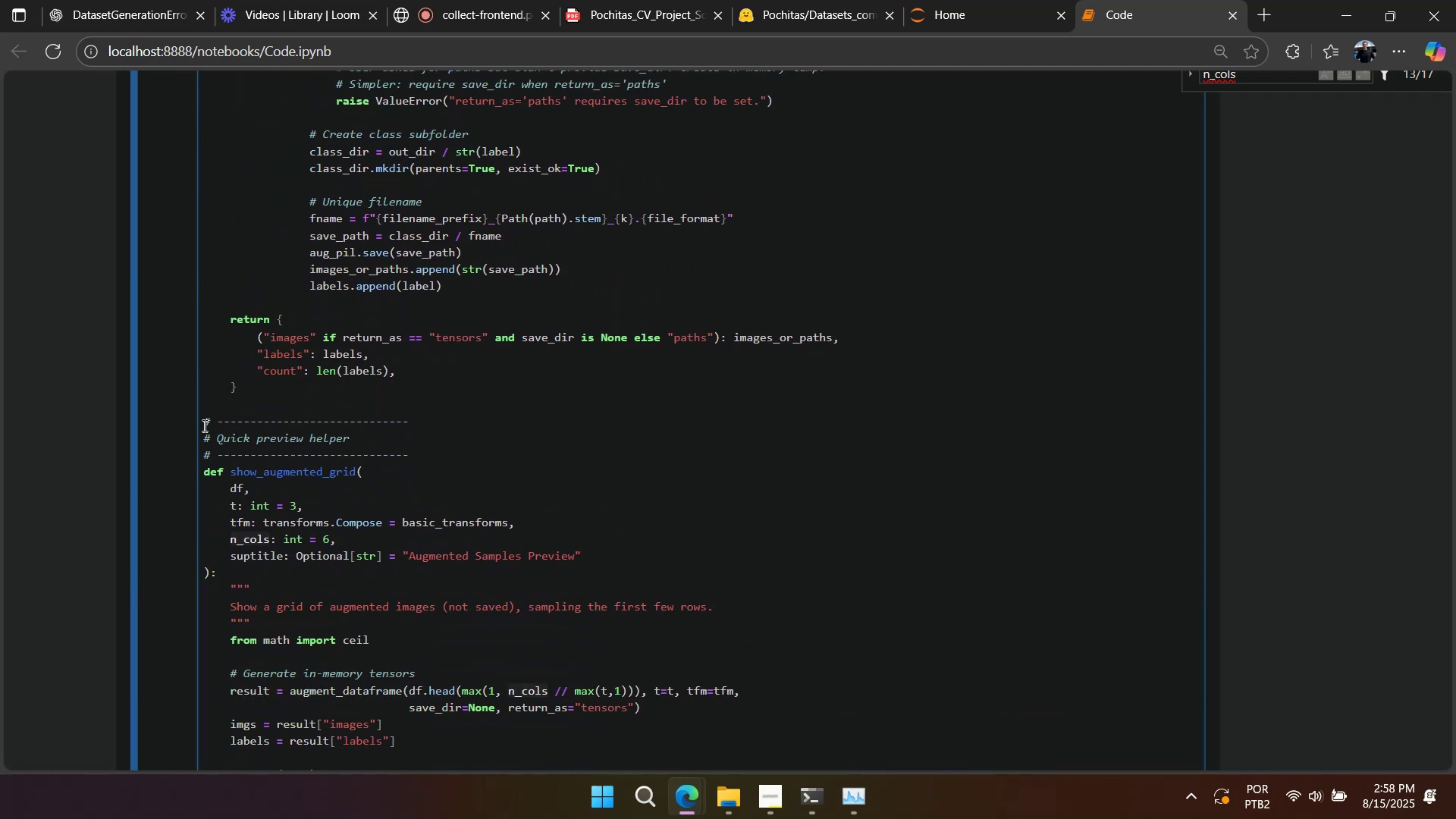 
left_click_drag(start_coordinate=[203, 420], to_coordinate=[410, 532])
 